 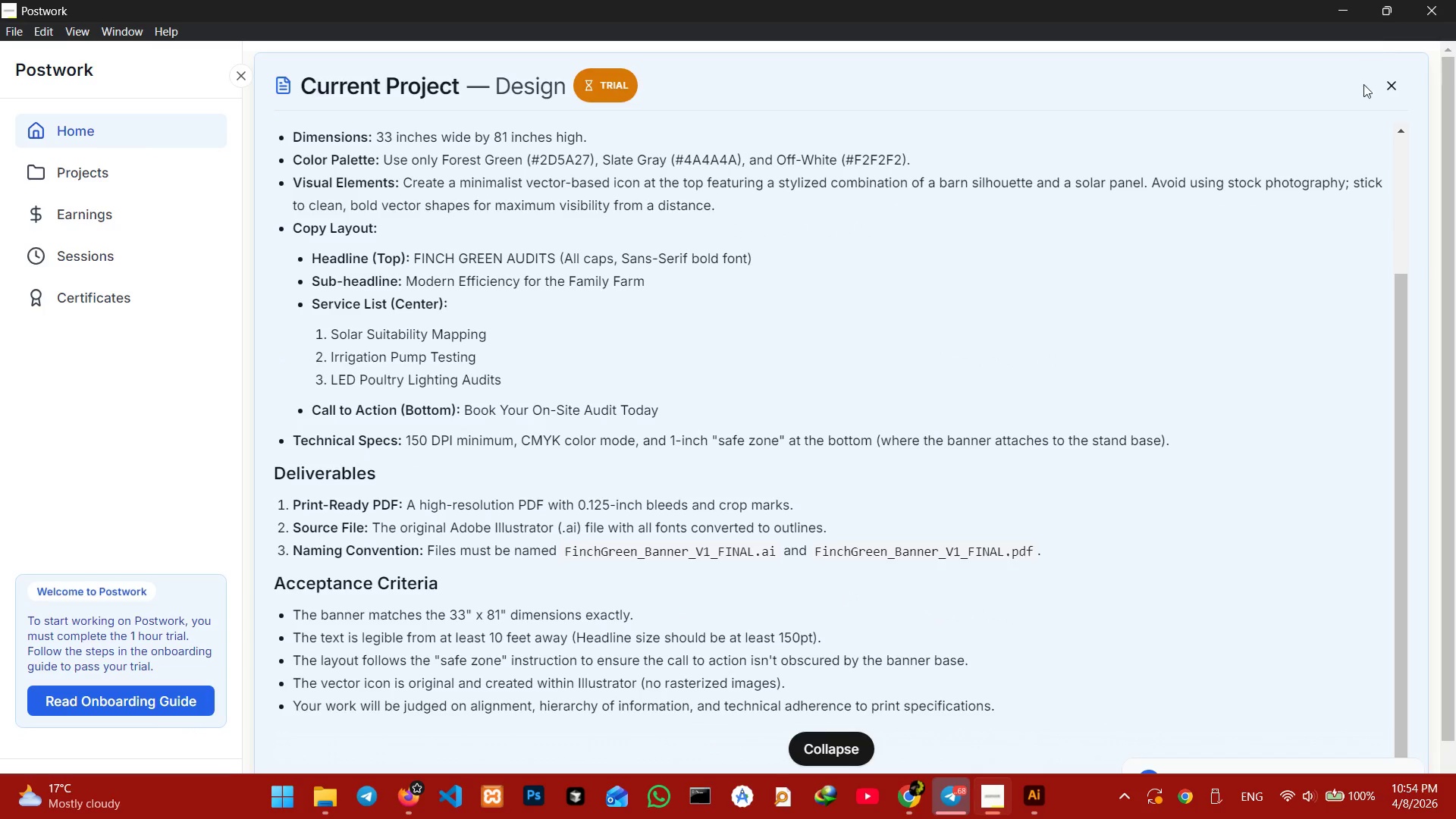 
scroll: coordinate [763, 460], scroll_direction: up, amount: 10.0
 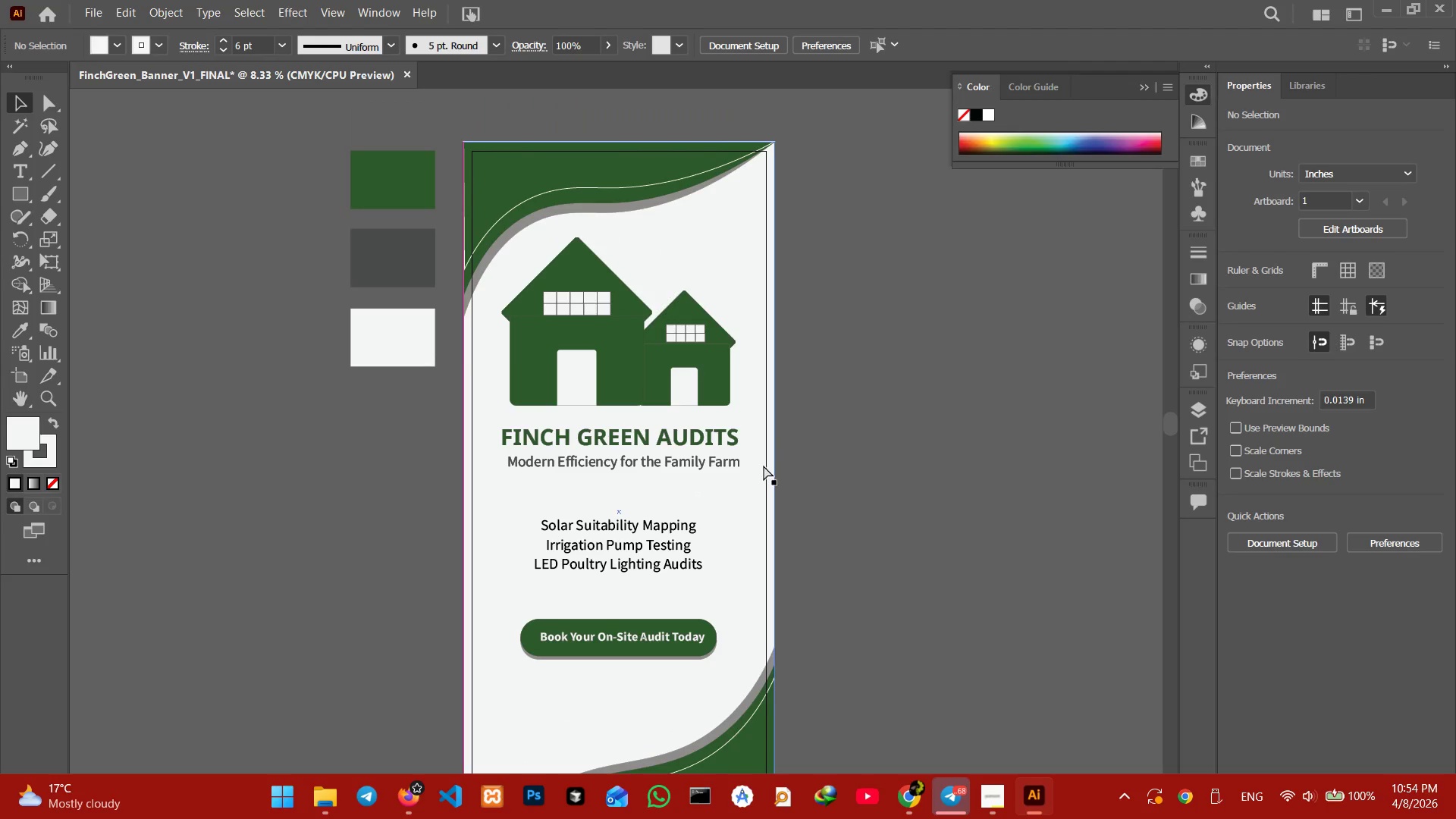 
key(Control+Minus)
 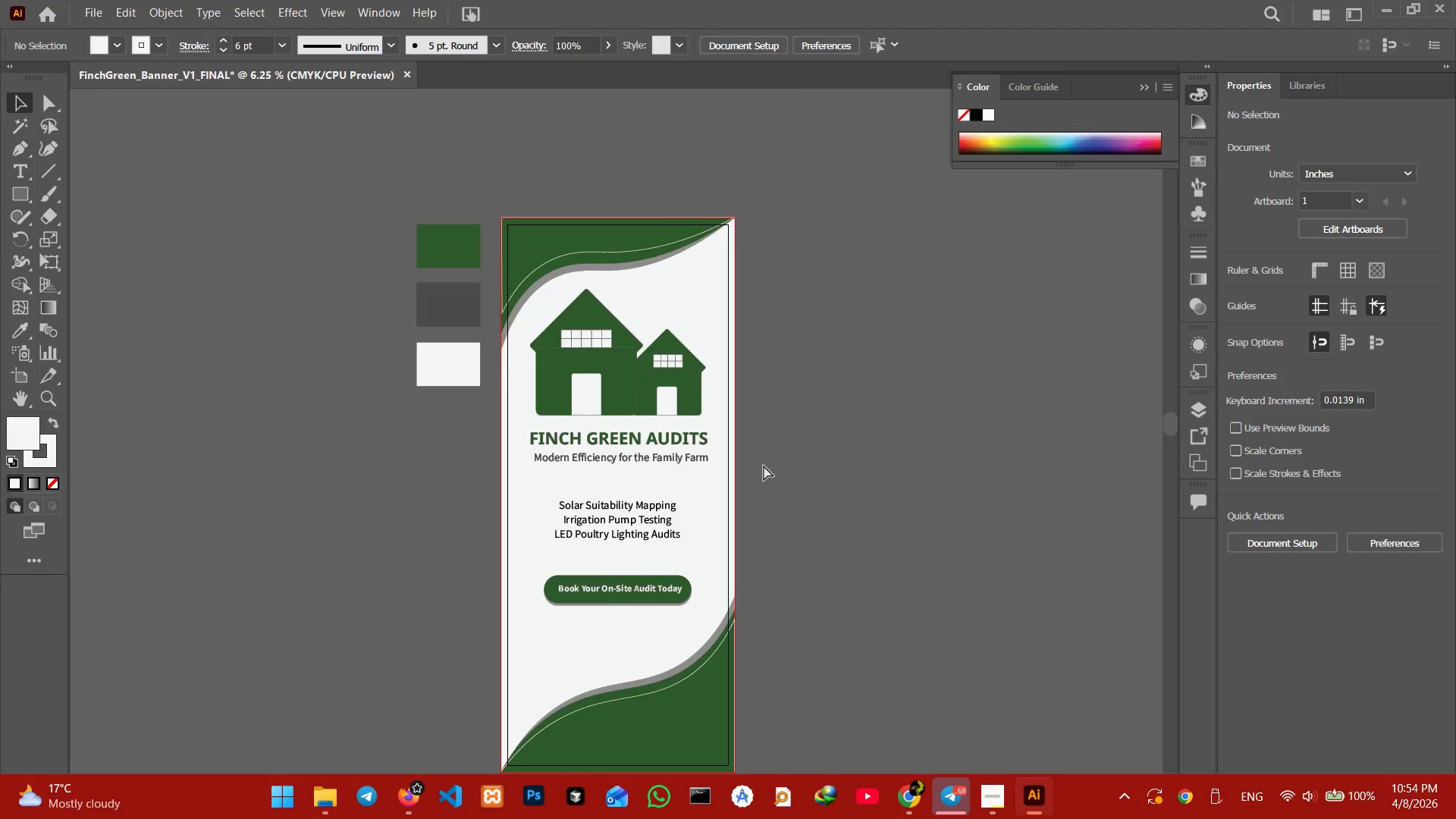 
key(Control+Minus)
 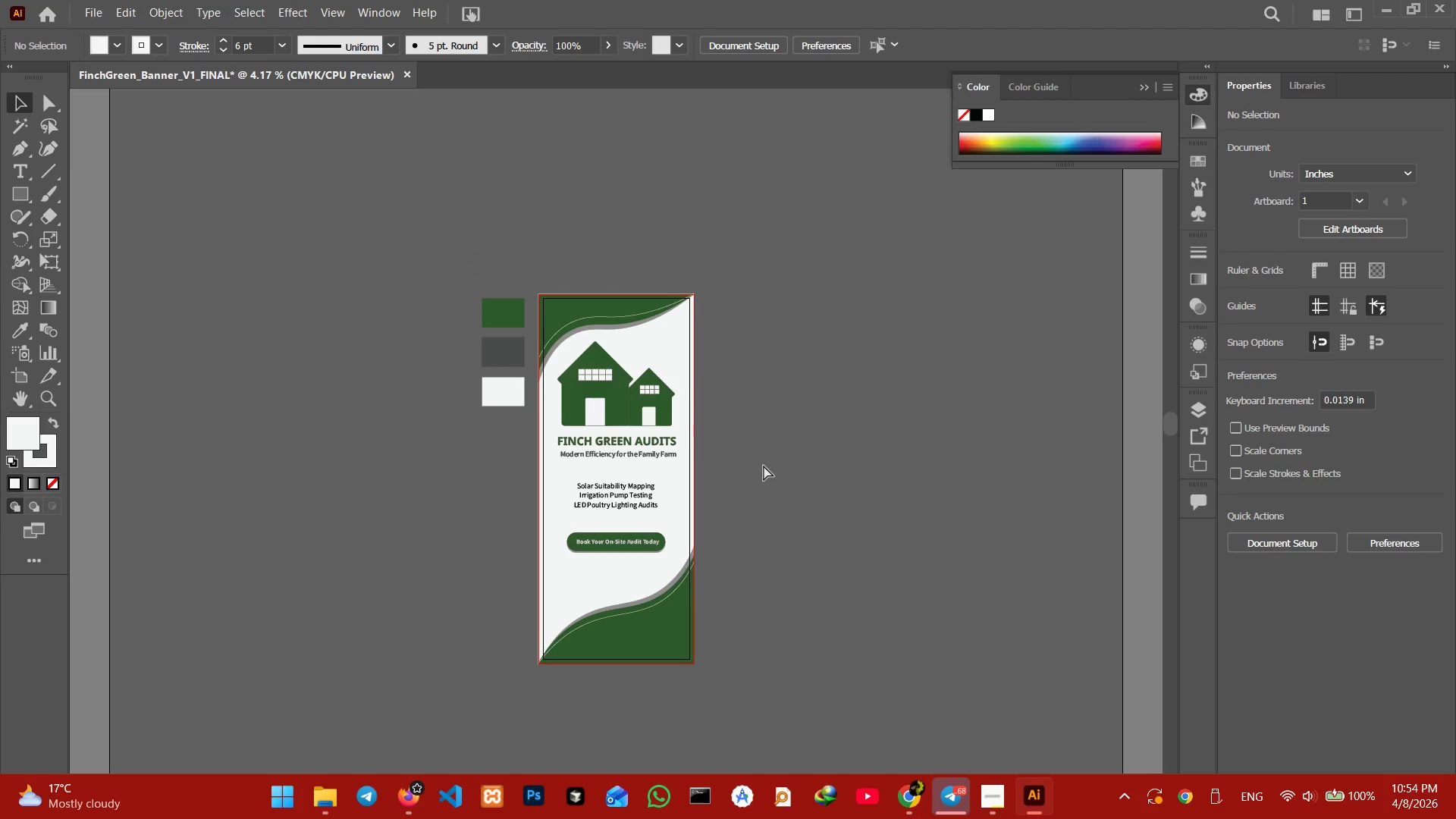 
key(Control+Equal)
 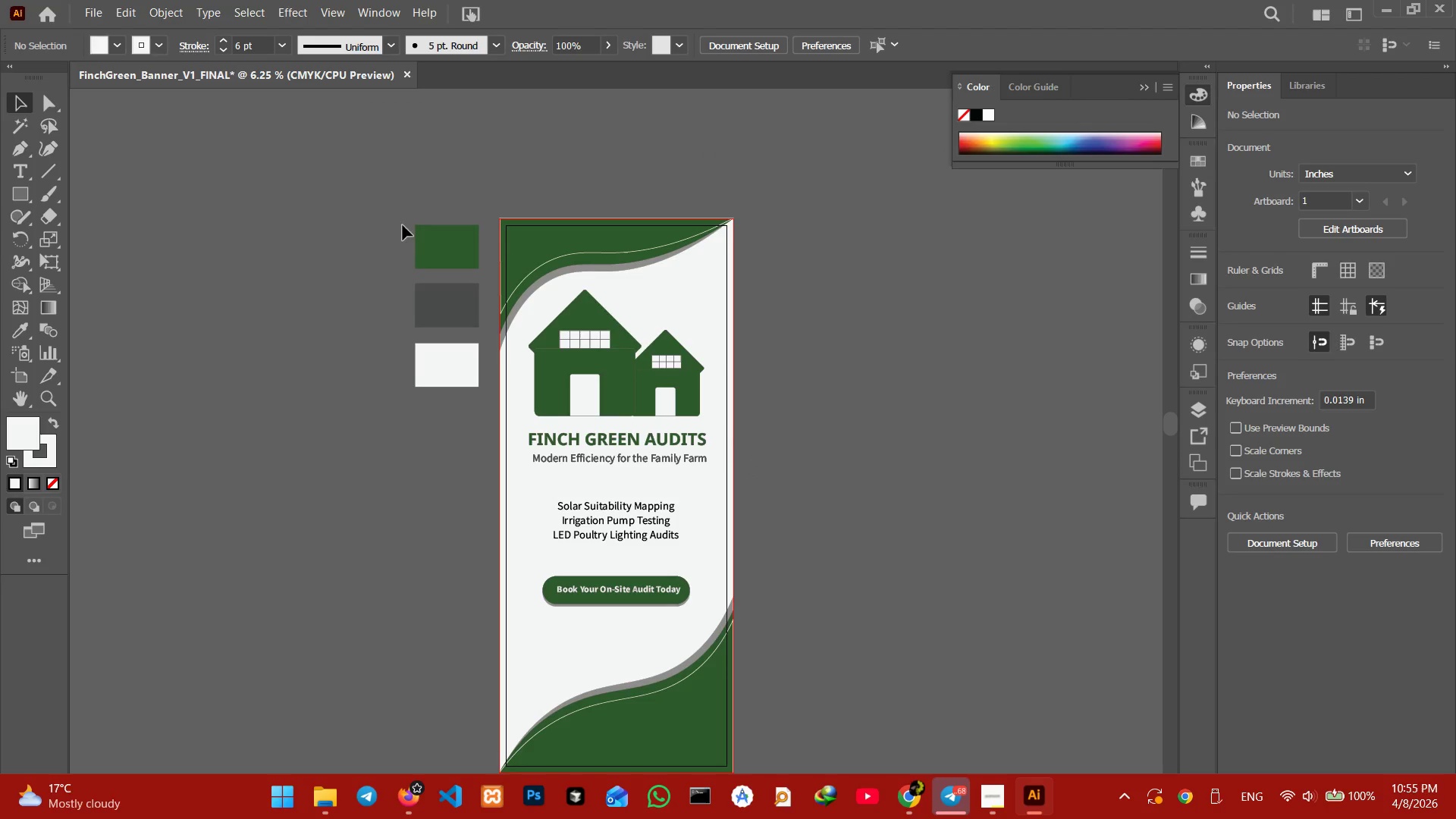 
left_click_drag(start_coordinate=[383, 196], to_coordinate=[463, 397])
 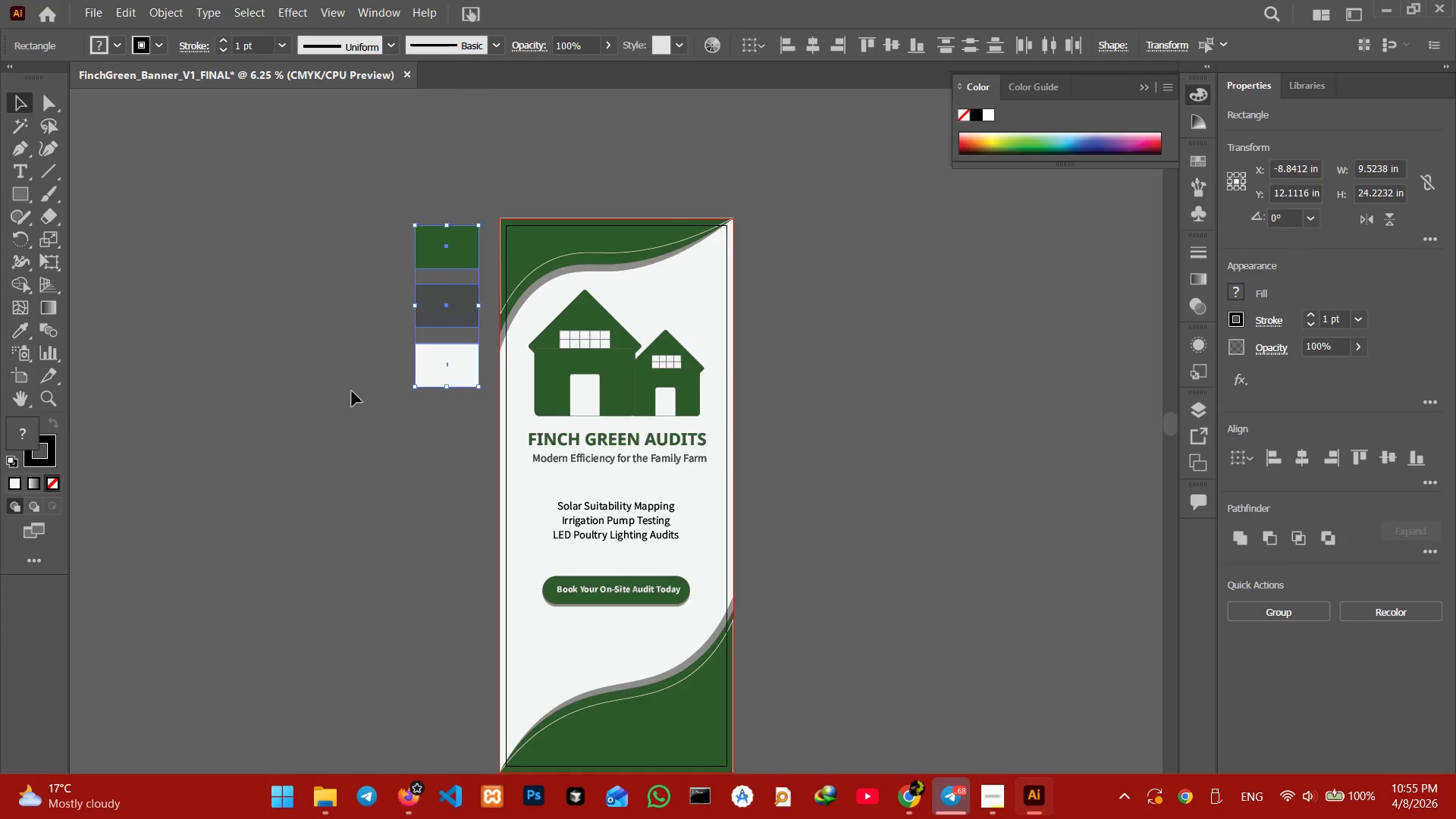 
left_click([352, 391])
 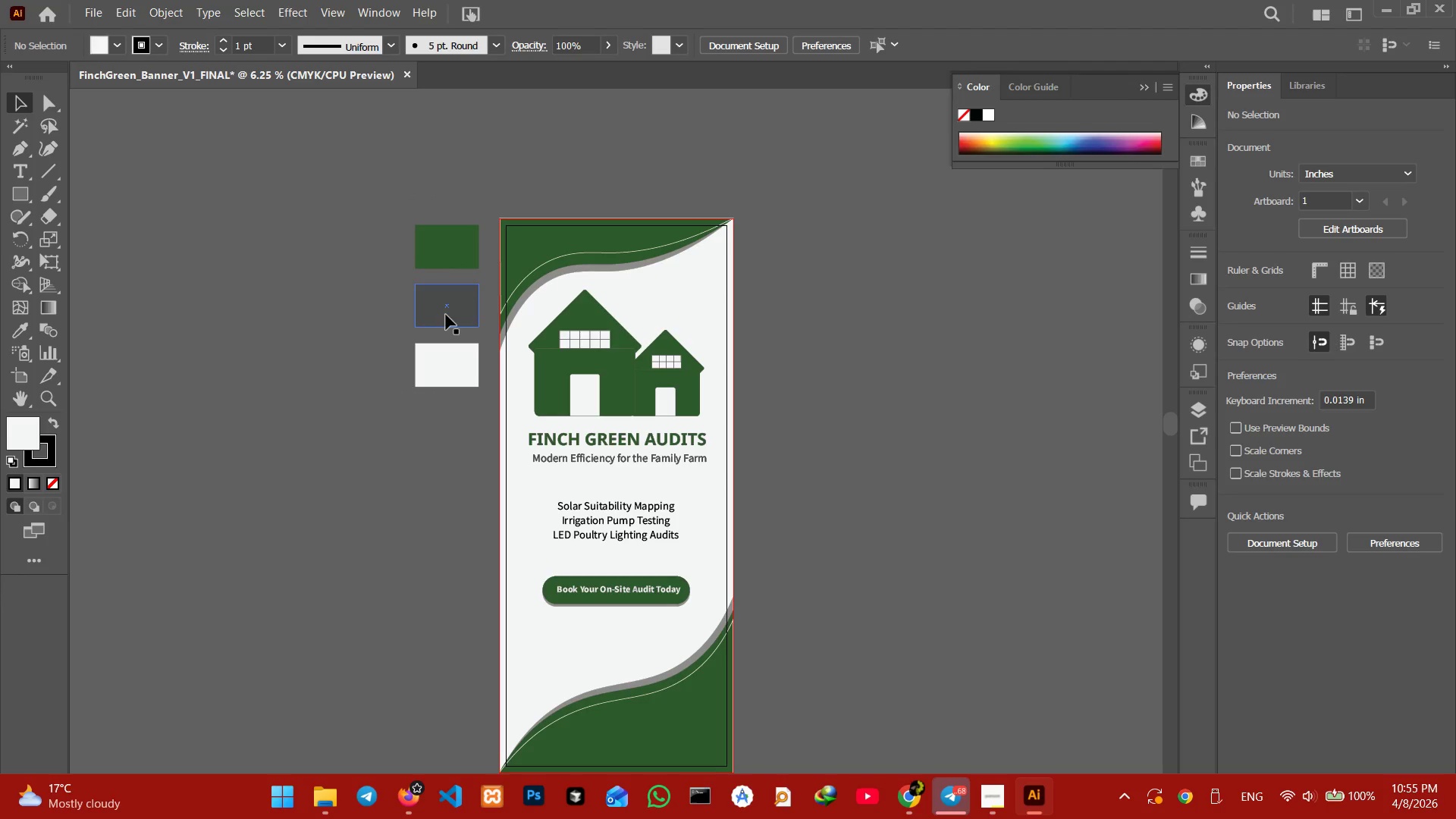 
left_click_drag(start_coordinate=[446, 315], to_coordinate=[447, 301])
 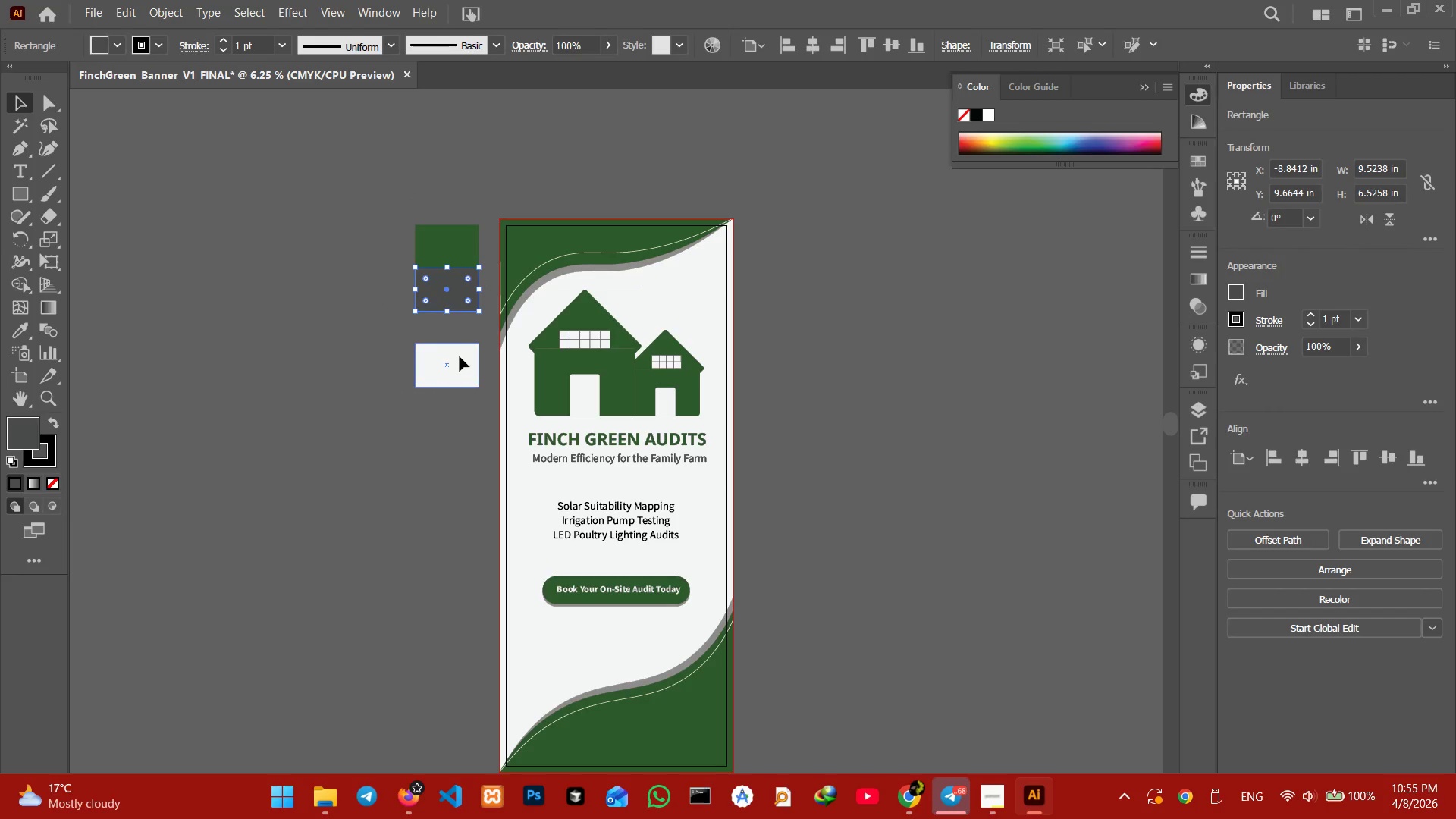 
left_click_drag(start_coordinate=[459, 356], to_coordinate=[459, 325])
 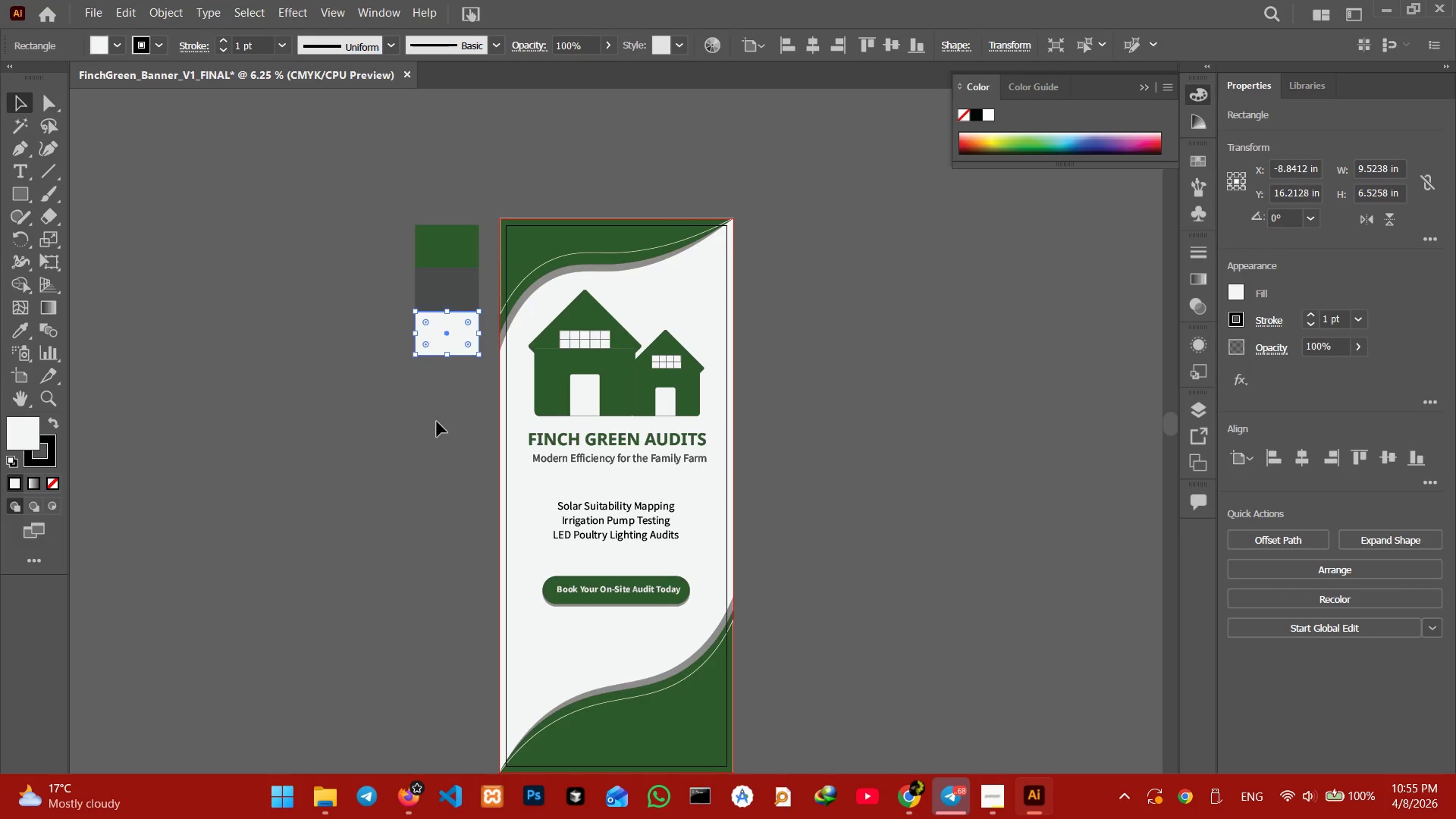 
left_click([437, 422])
 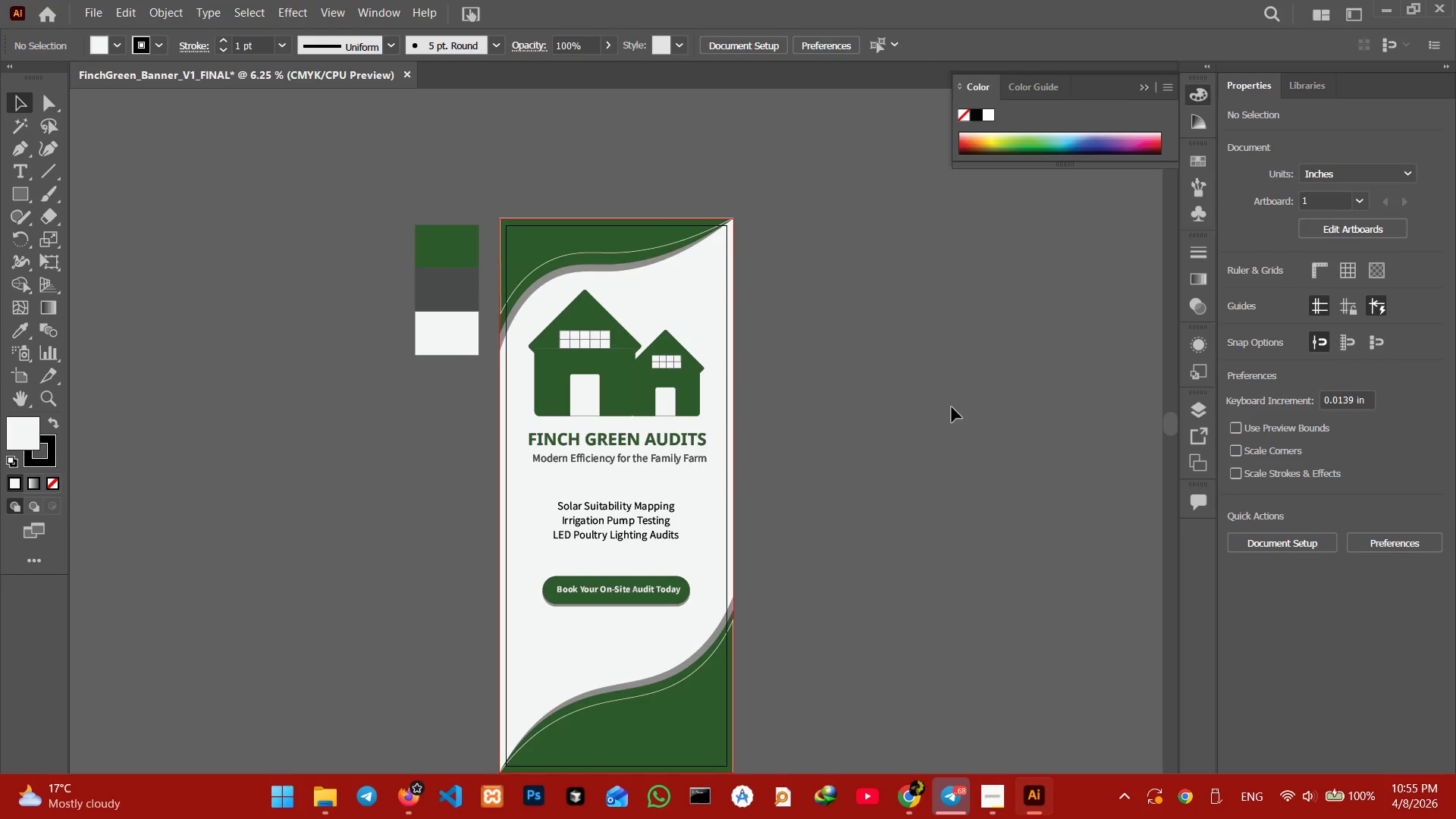 
scroll: coordinate [952, 407], scroll_direction: down, amount: 2.0
 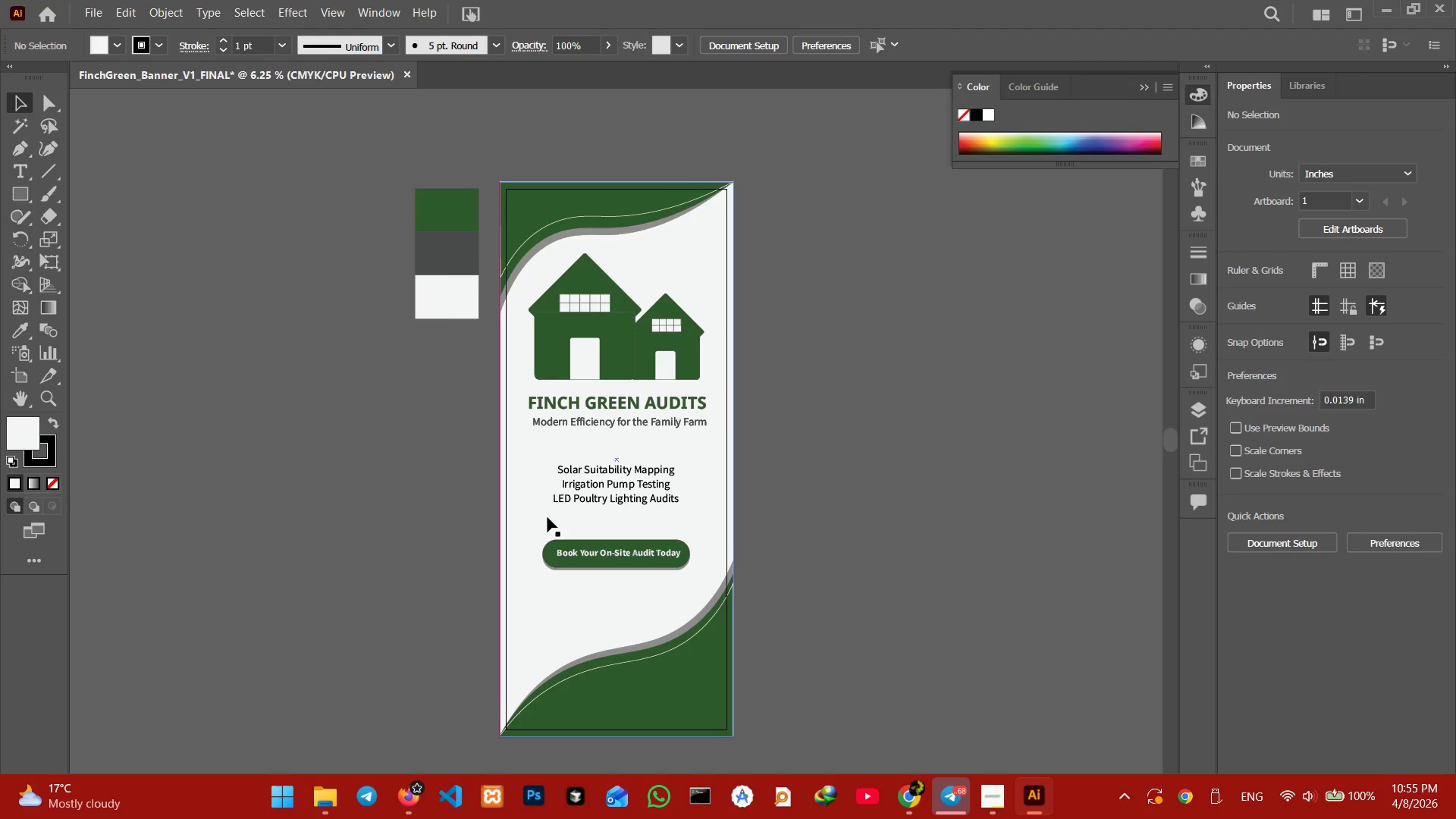 
wait(5.96)
 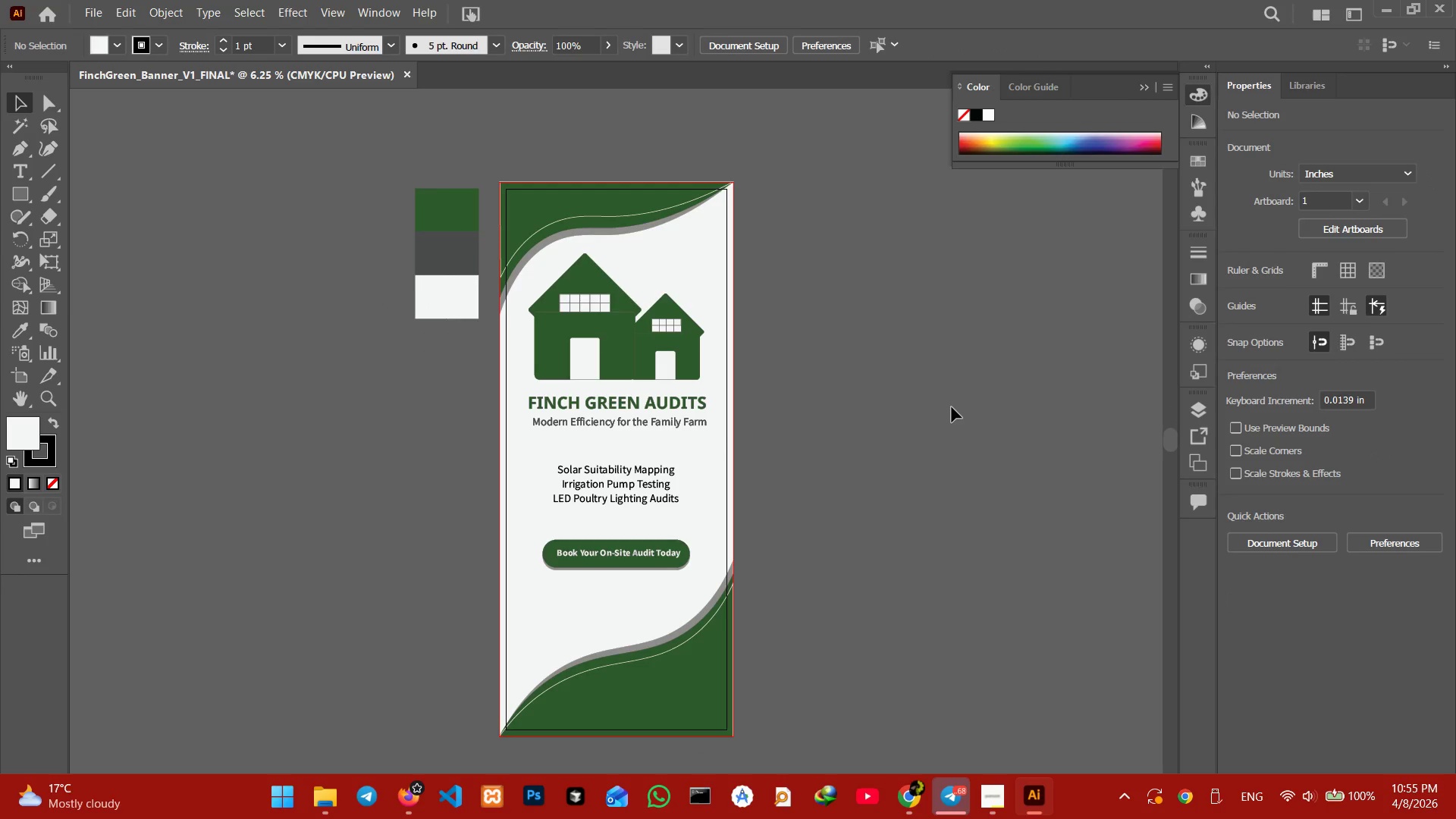 
left_click([524, 375])
 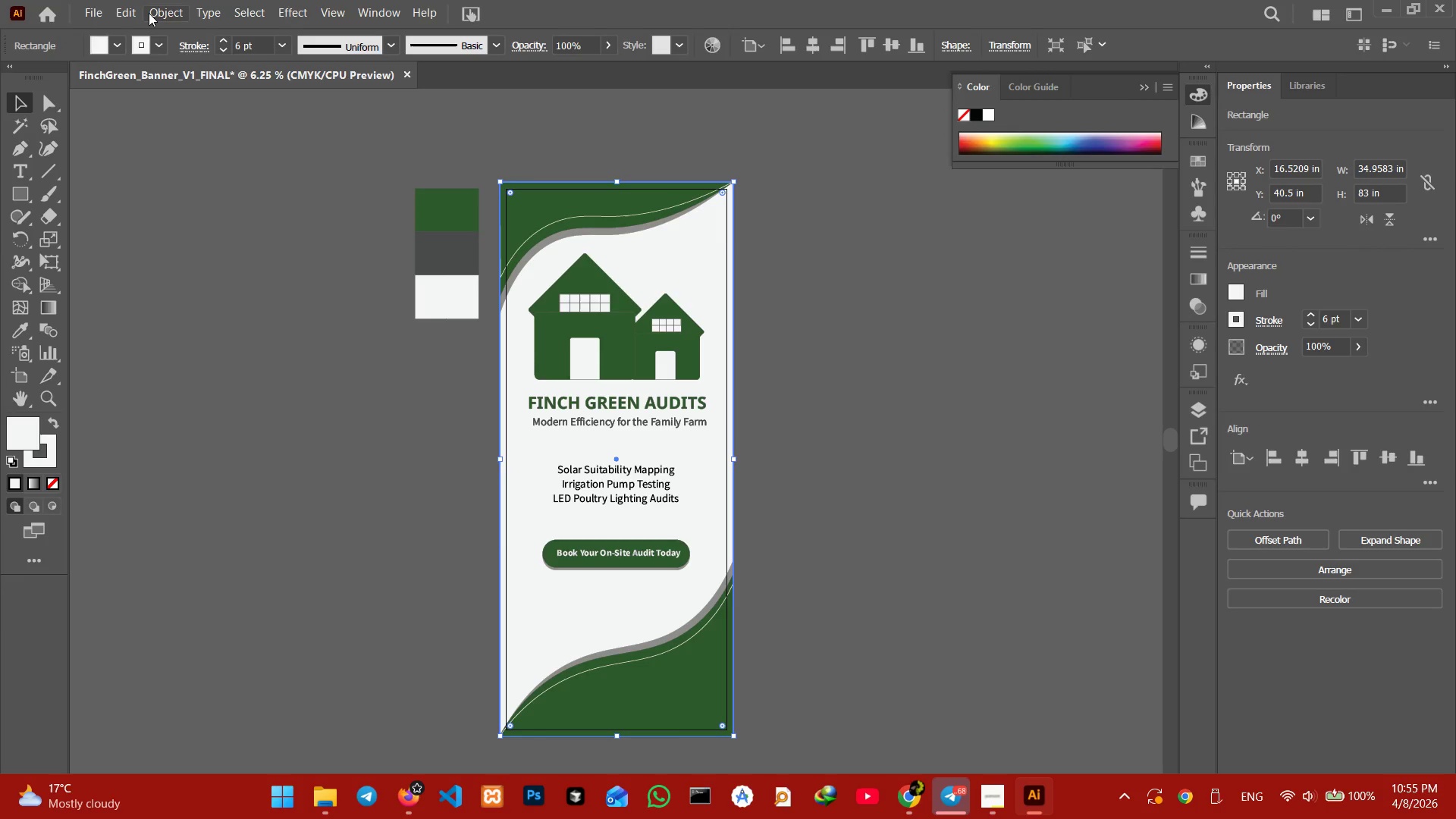 
left_click([149, 11])
 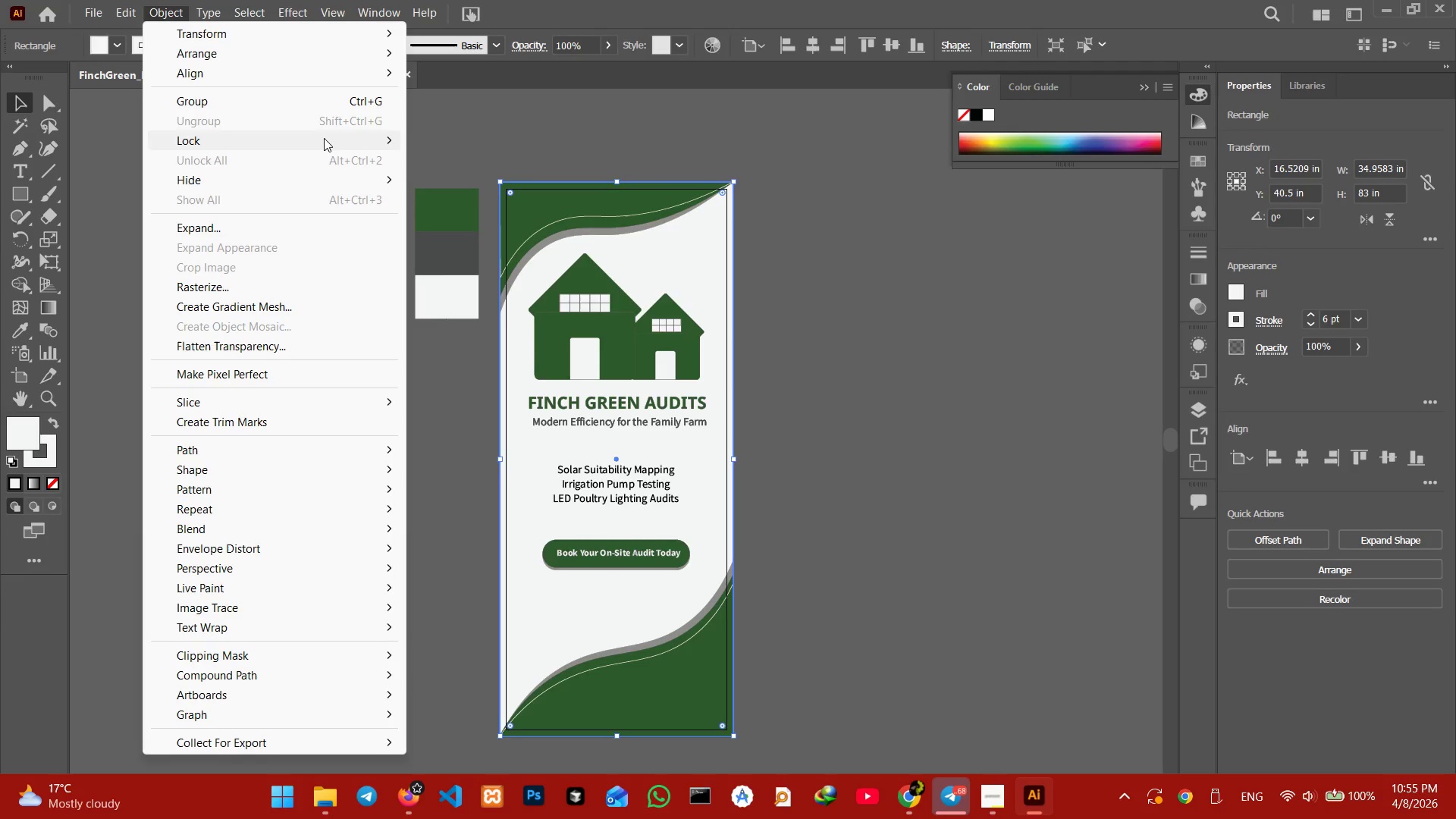 
left_click([324, 135])
 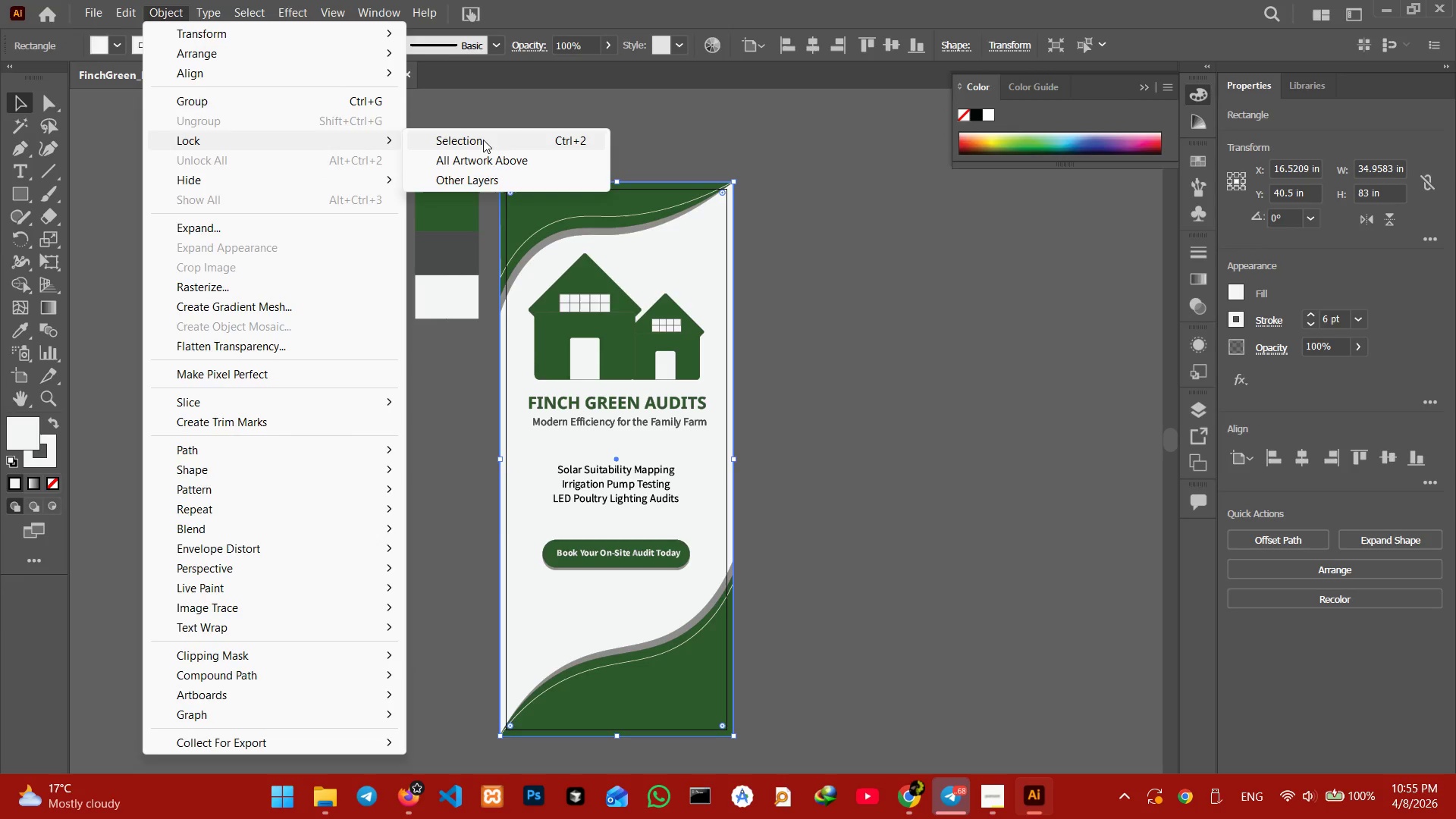 
double_click([484, 140])
 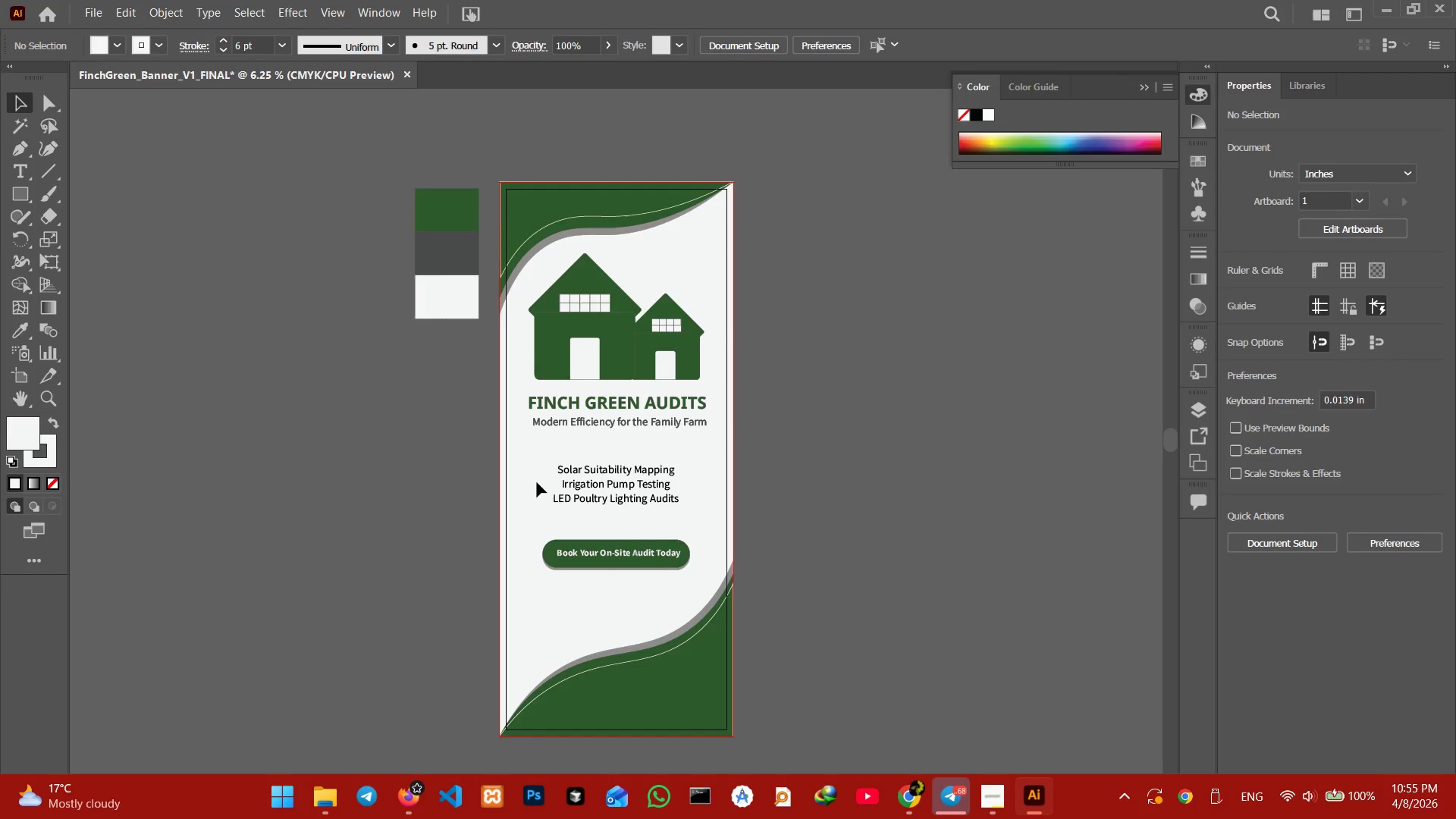 
left_click_drag(start_coordinate=[535, 454], to_coordinate=[675, 573])
 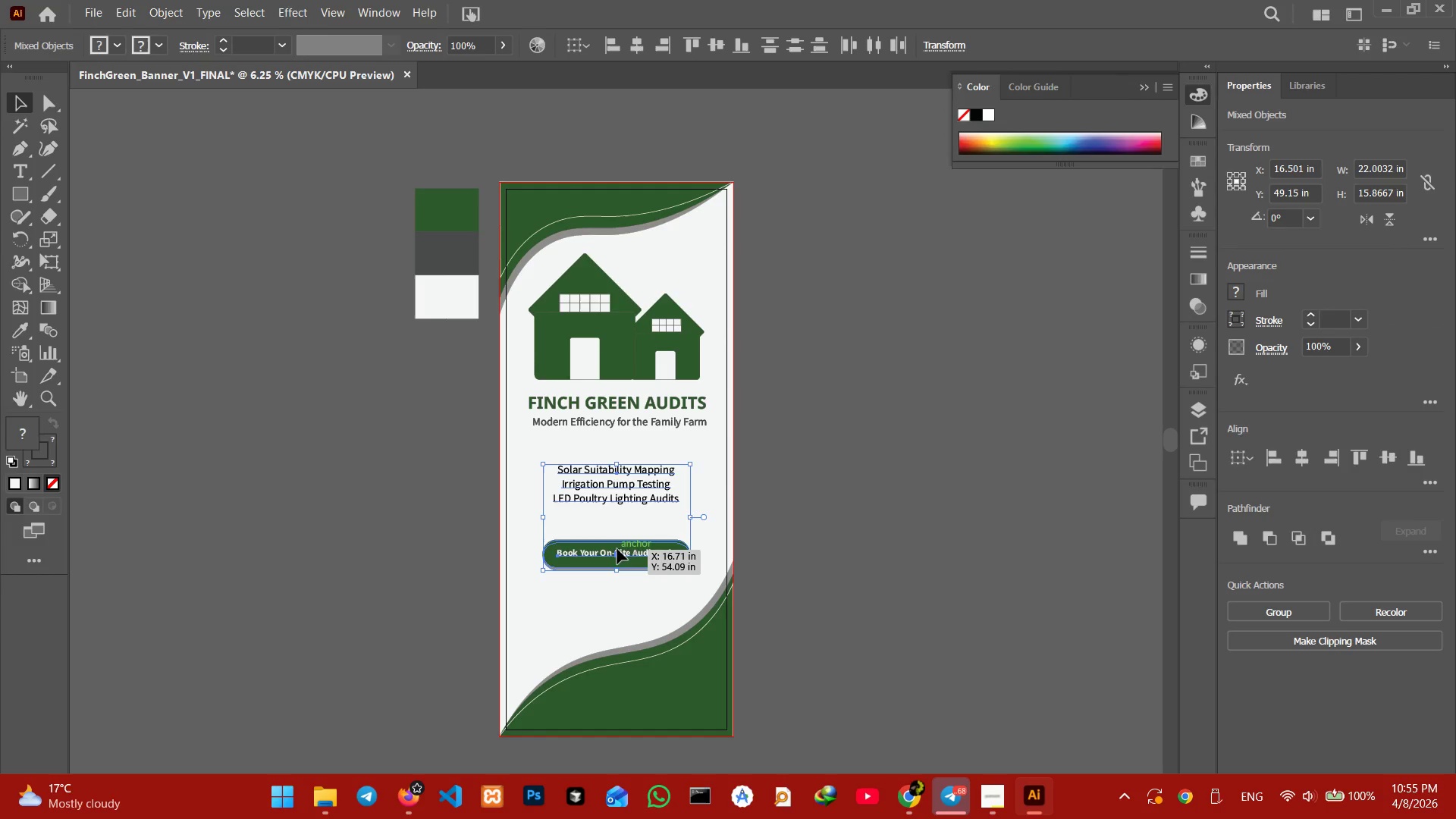 
left_click_drag(start_coordinate=[618, 549], to_coordinate=[620, 578])
 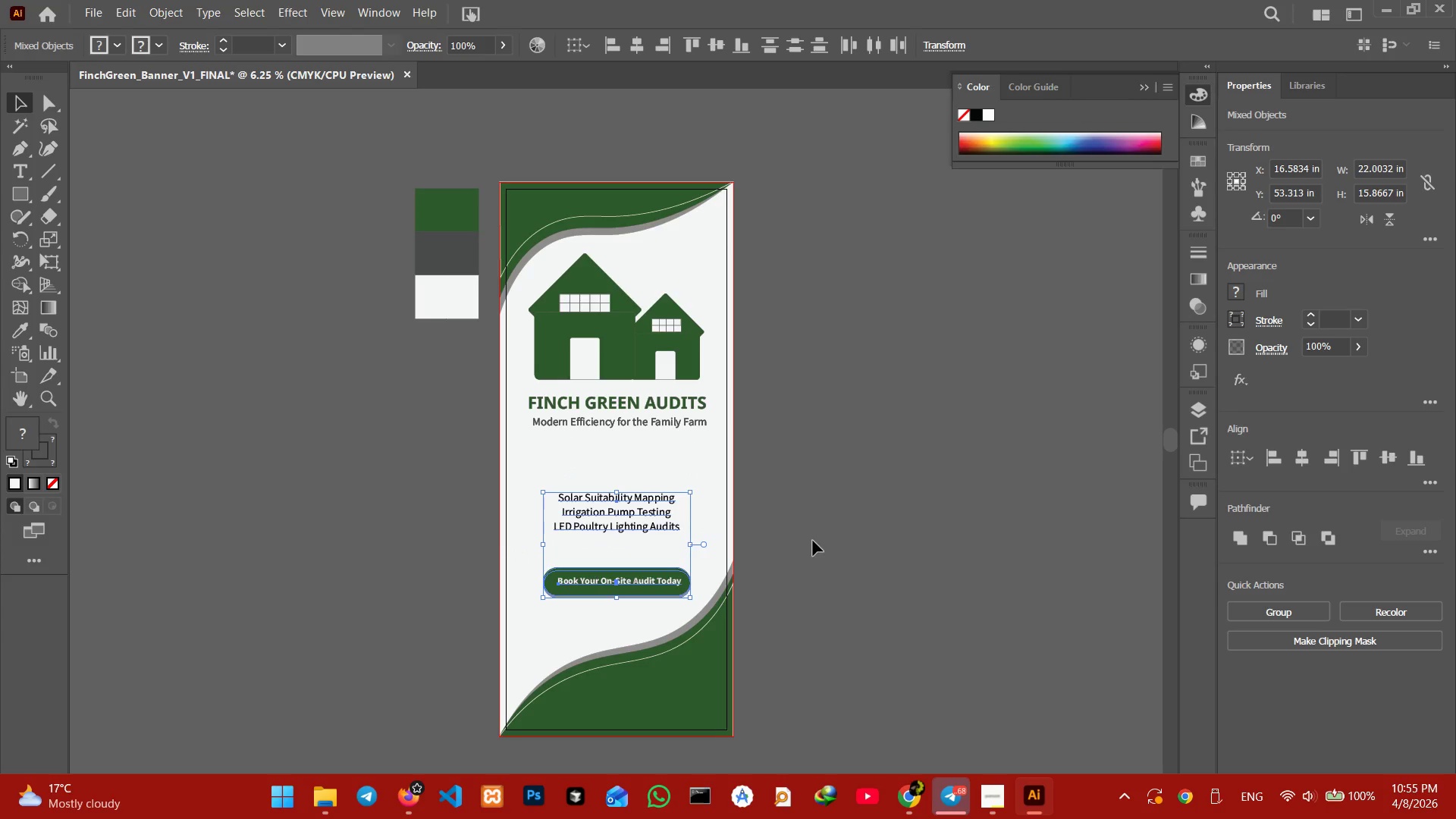 
left_click([813, 541])
 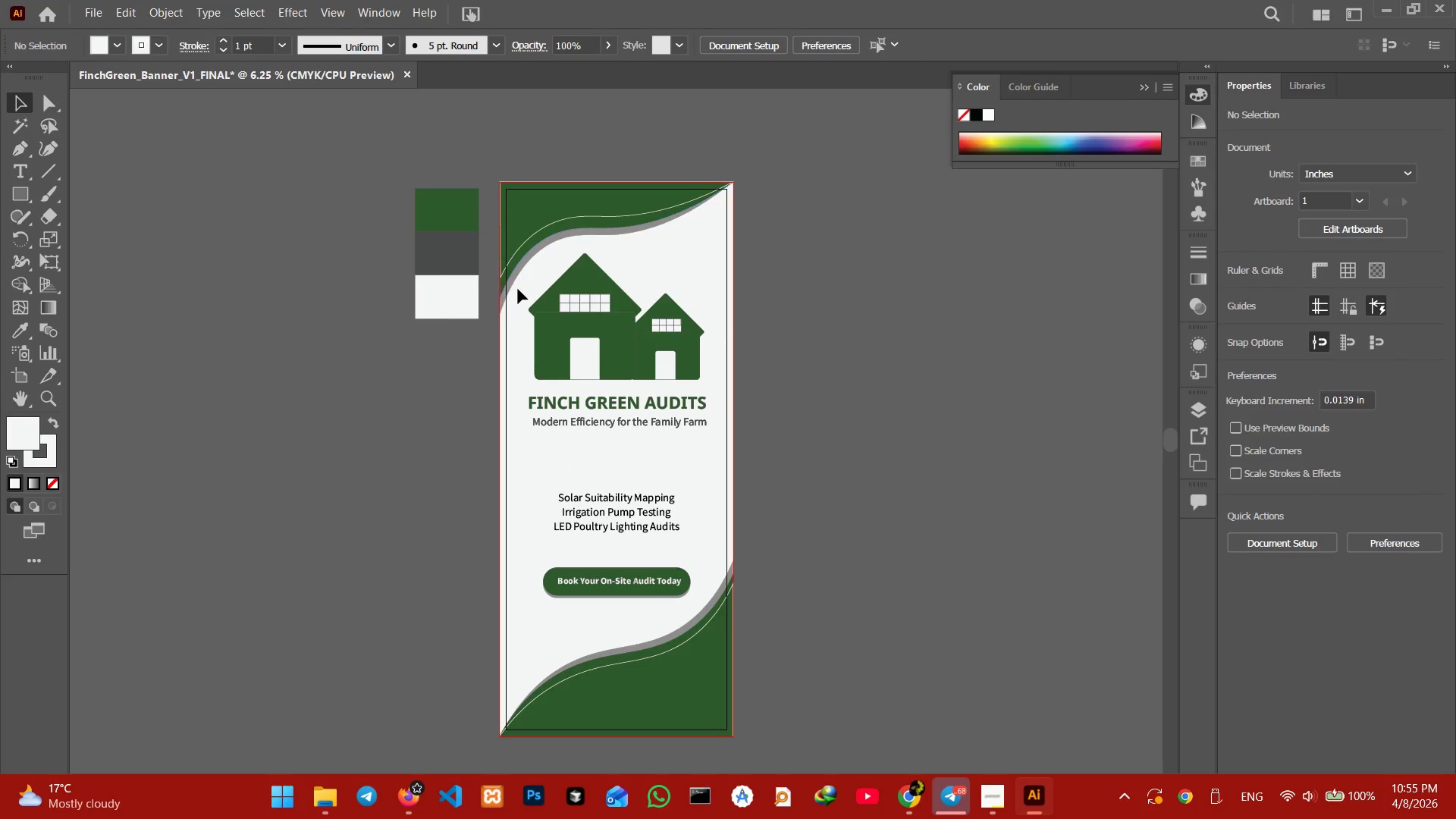 
left_click_drag(start_coordinate=[530, 283], to_coordinate=[688, 439])
 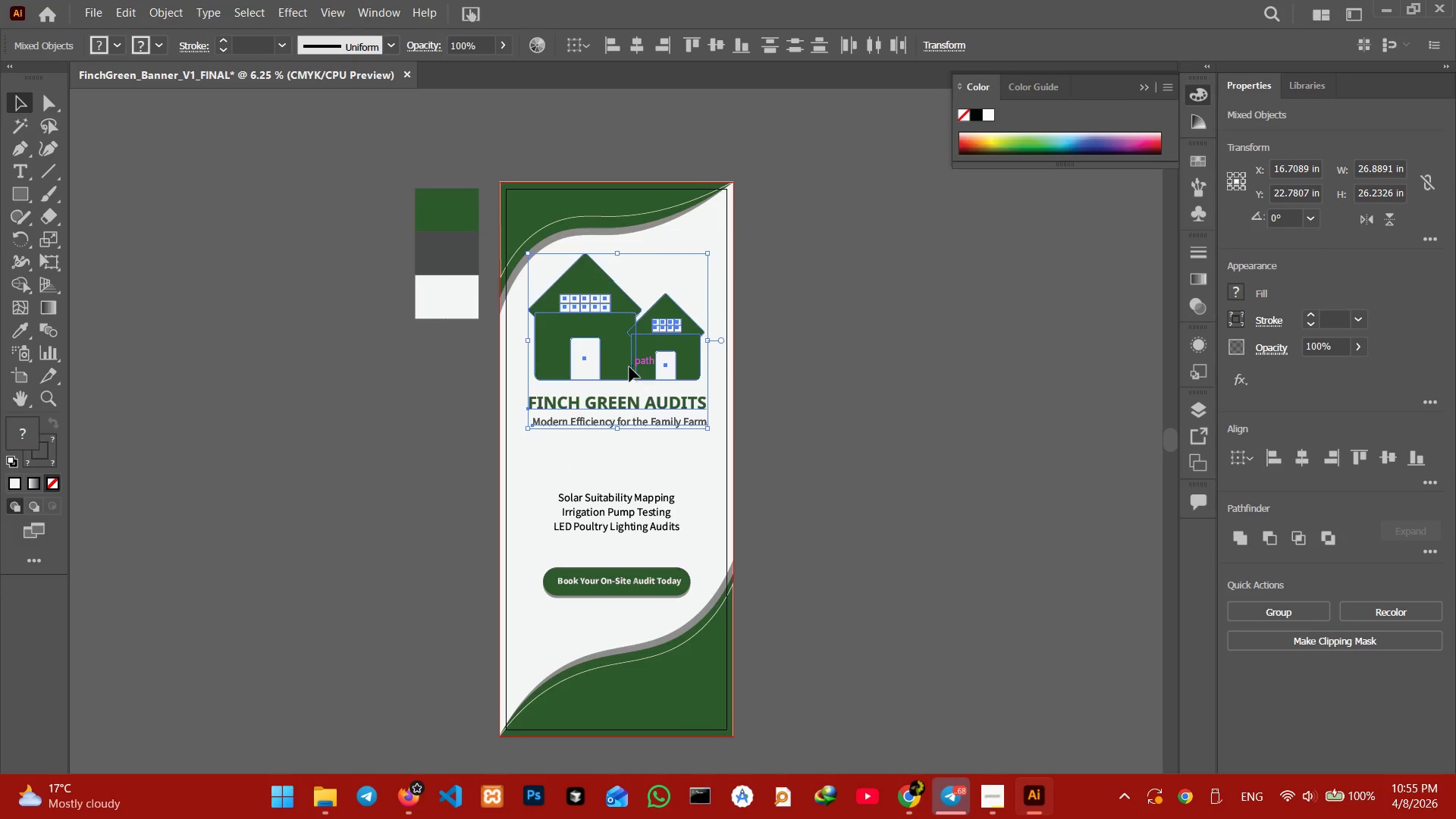 
left_click_drag(start_coordinate=[629, 367], to_coordinate=[629, 401])
 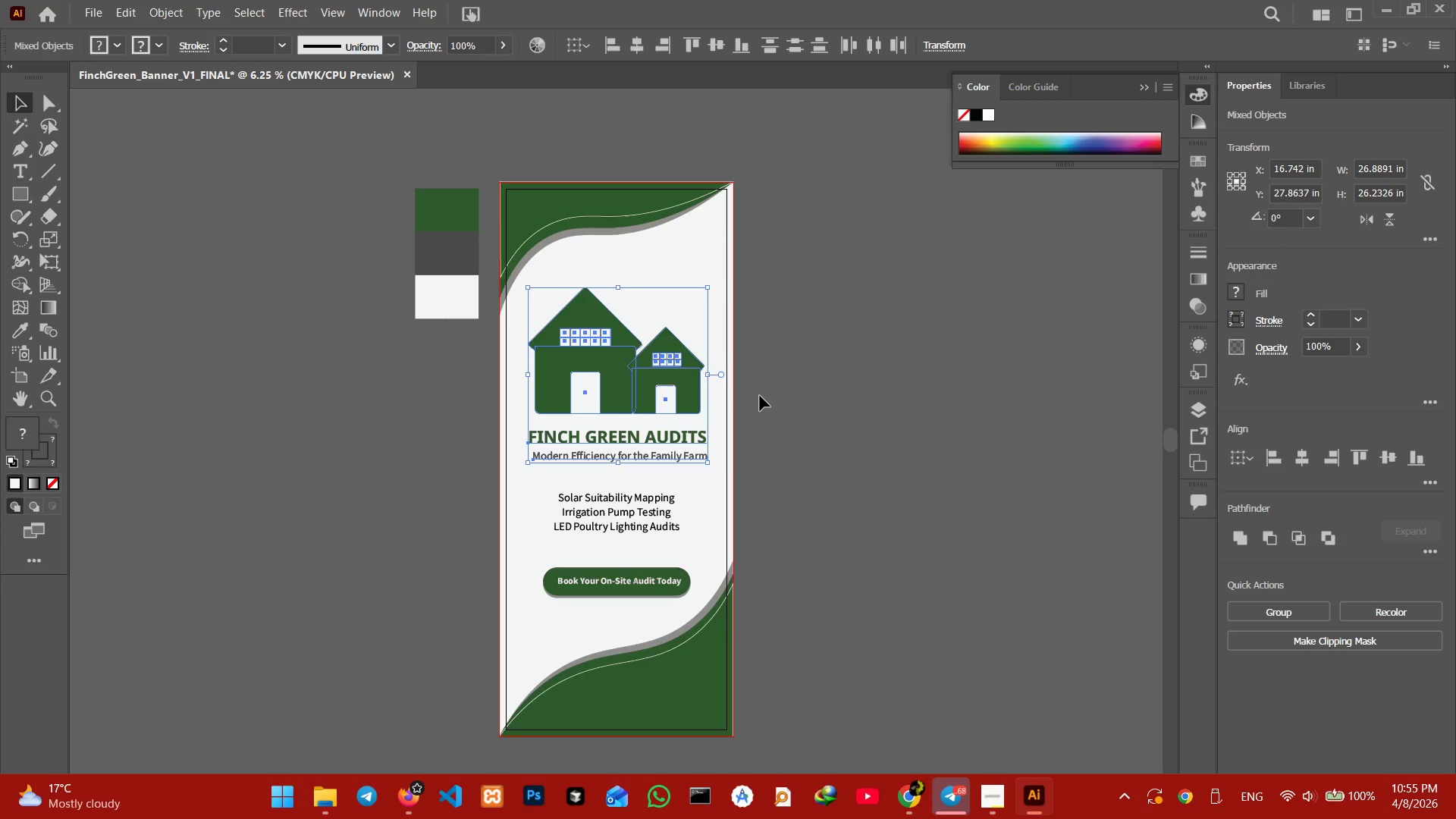 
left_click([762, 394])
 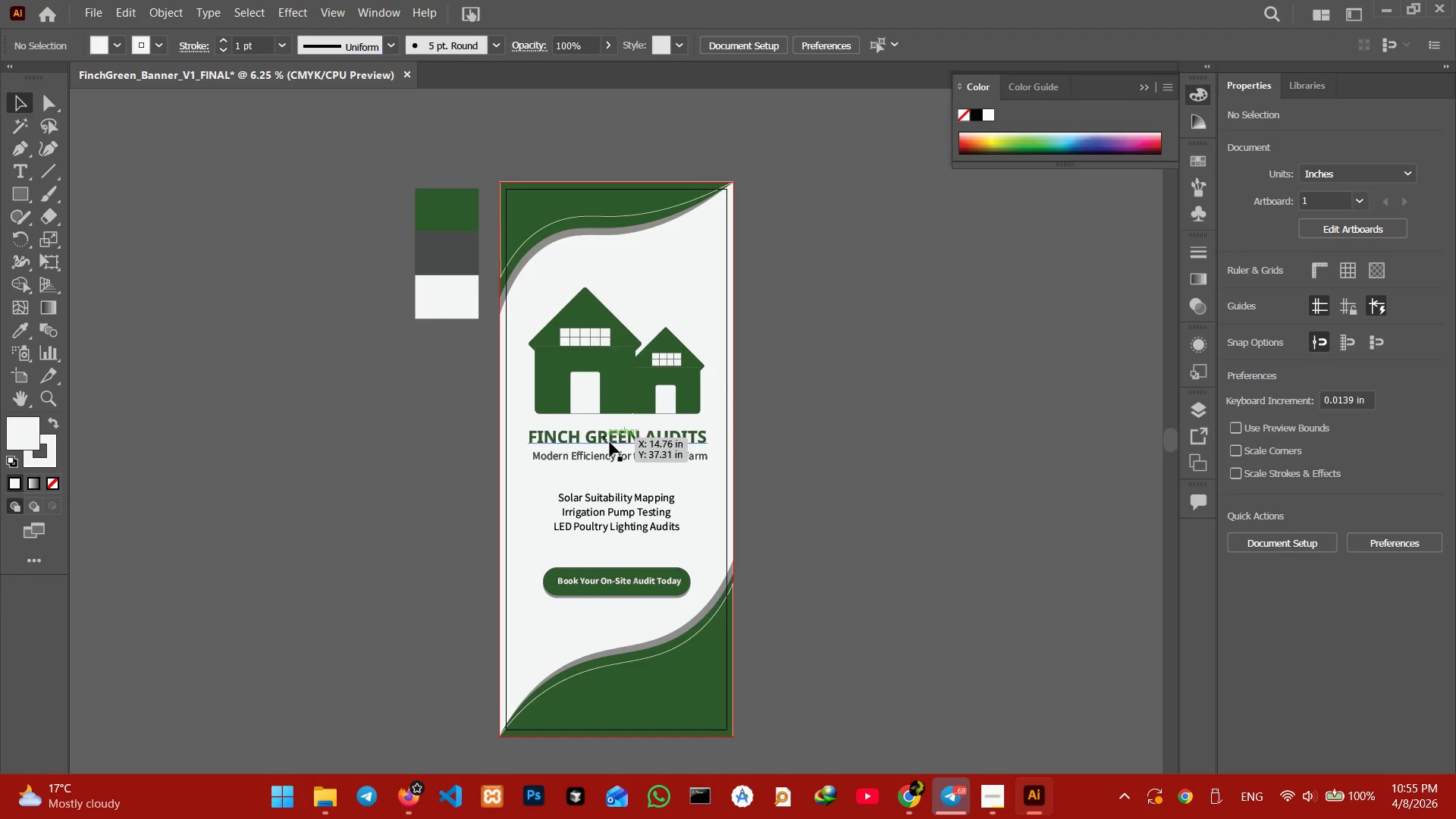 
left_click([632, 585])
 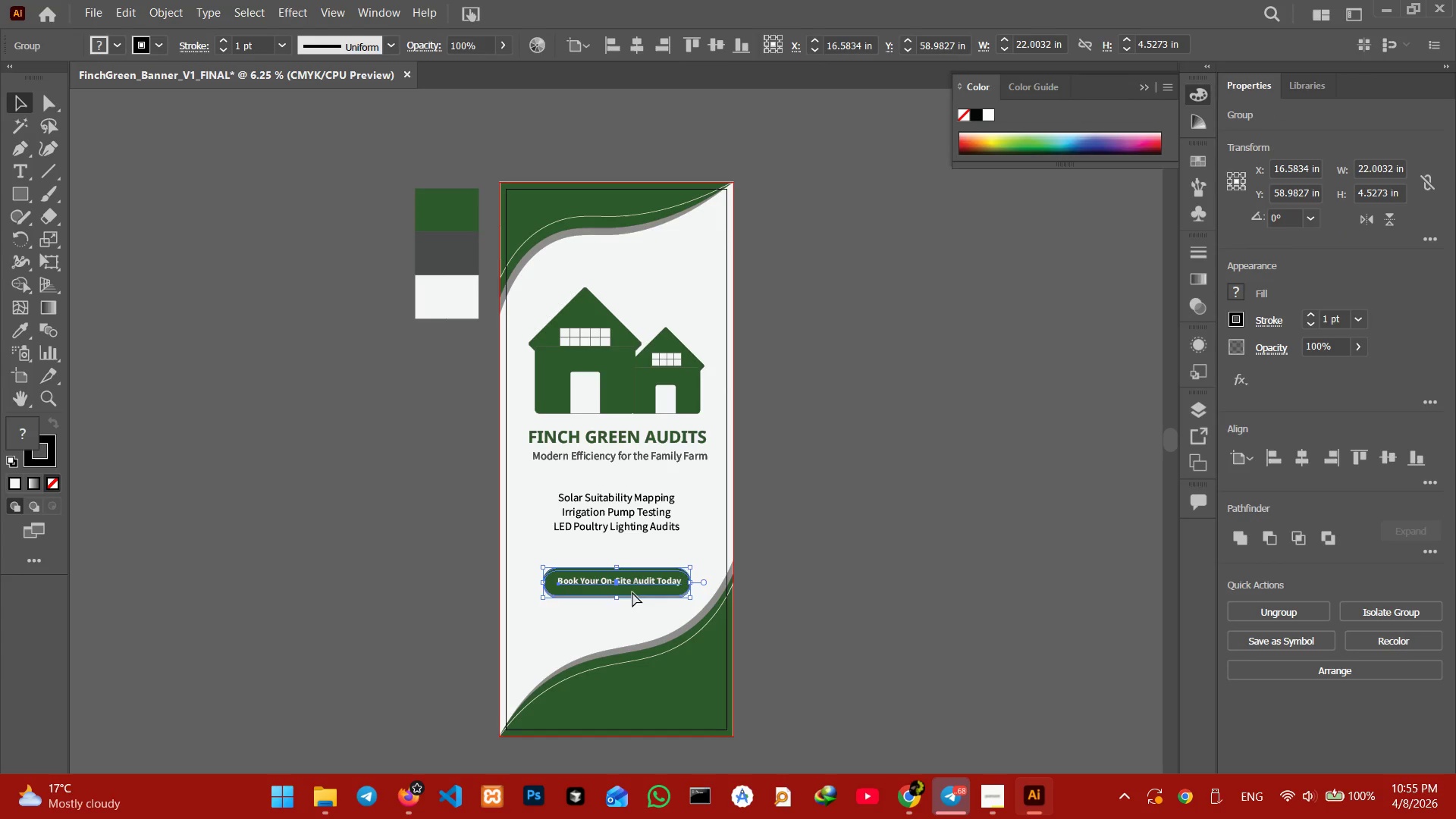 
key(Control+Equal)
 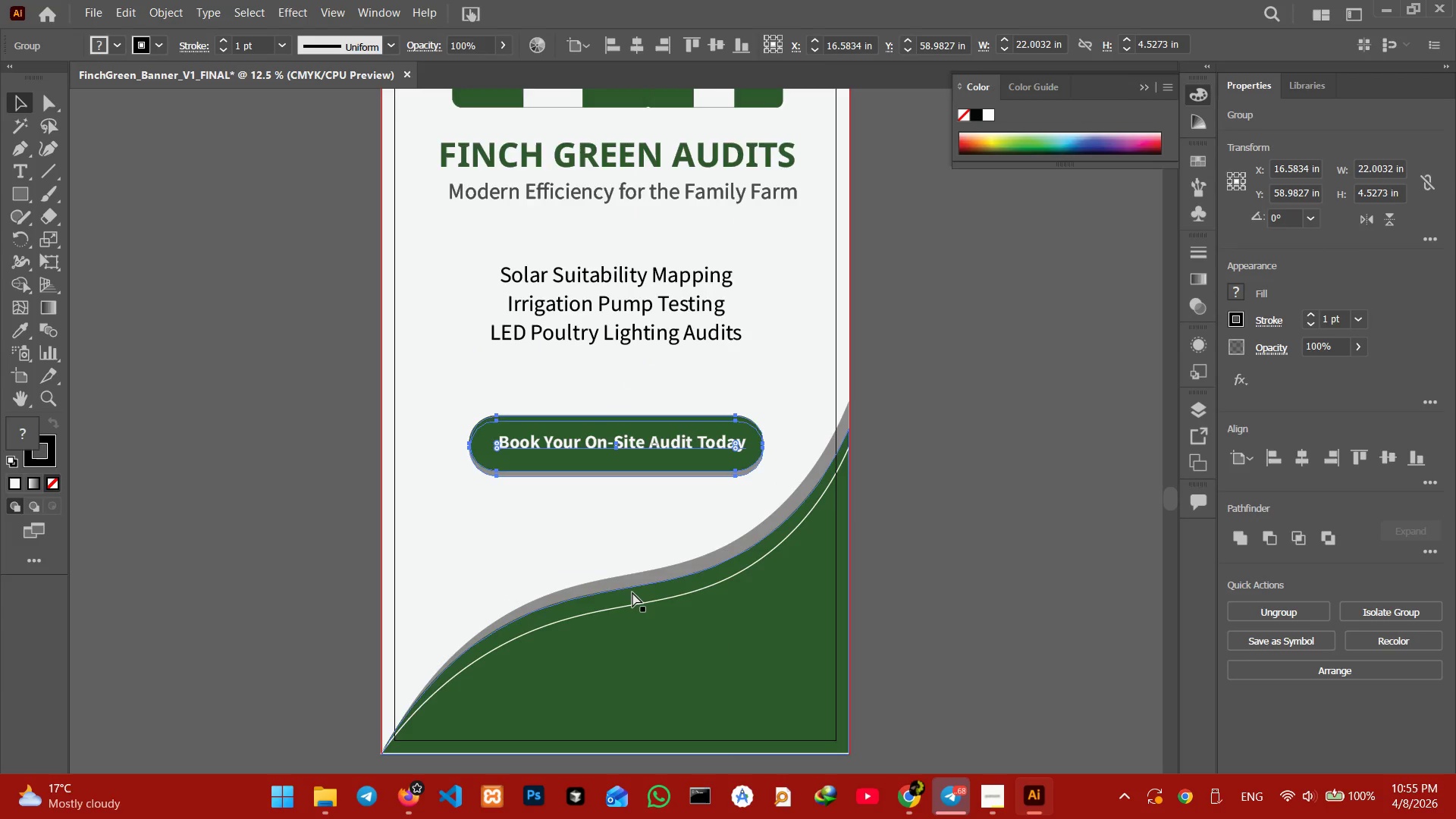 
key(Control+Equal)
 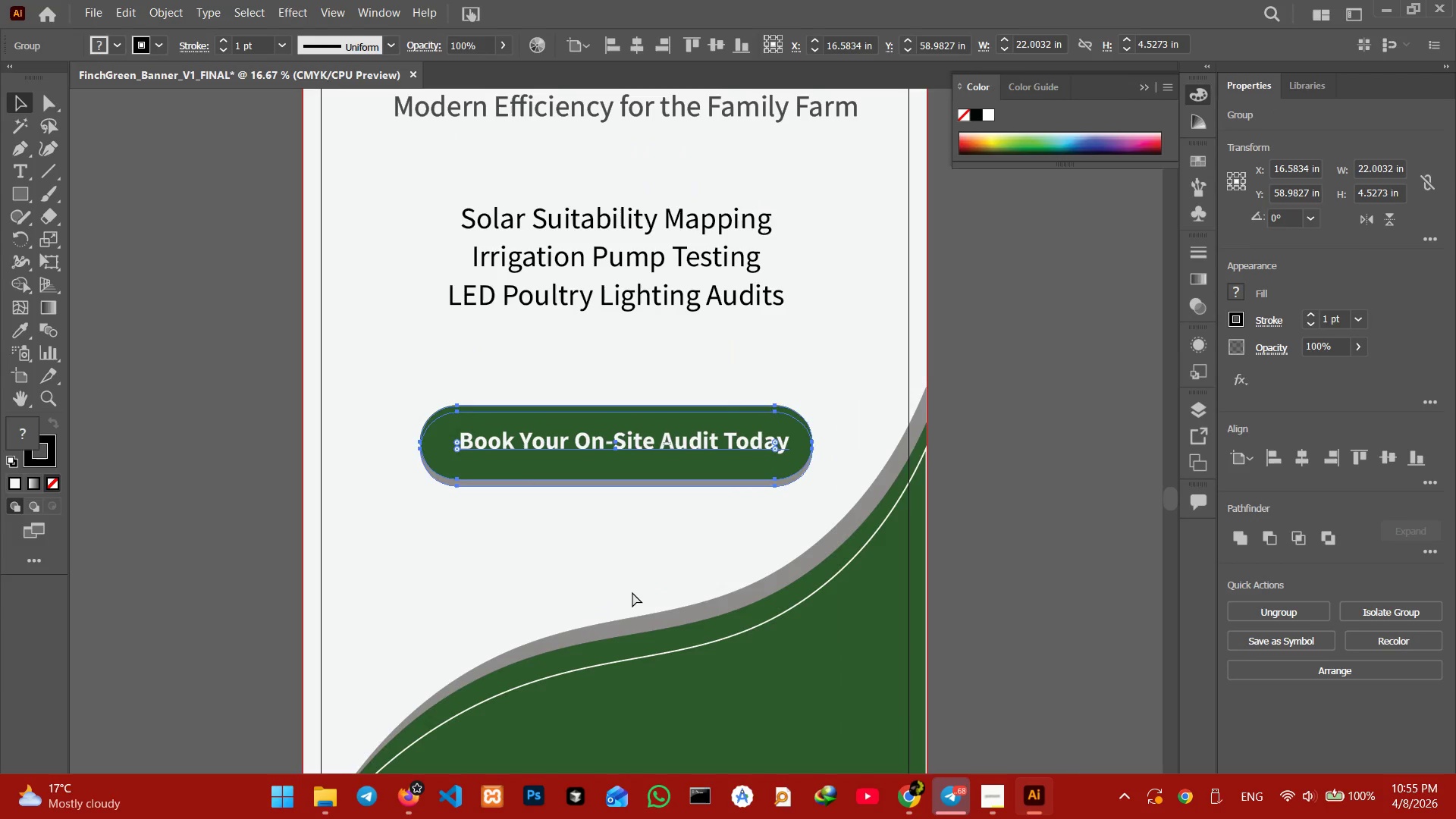 
key(Control+Equal)
 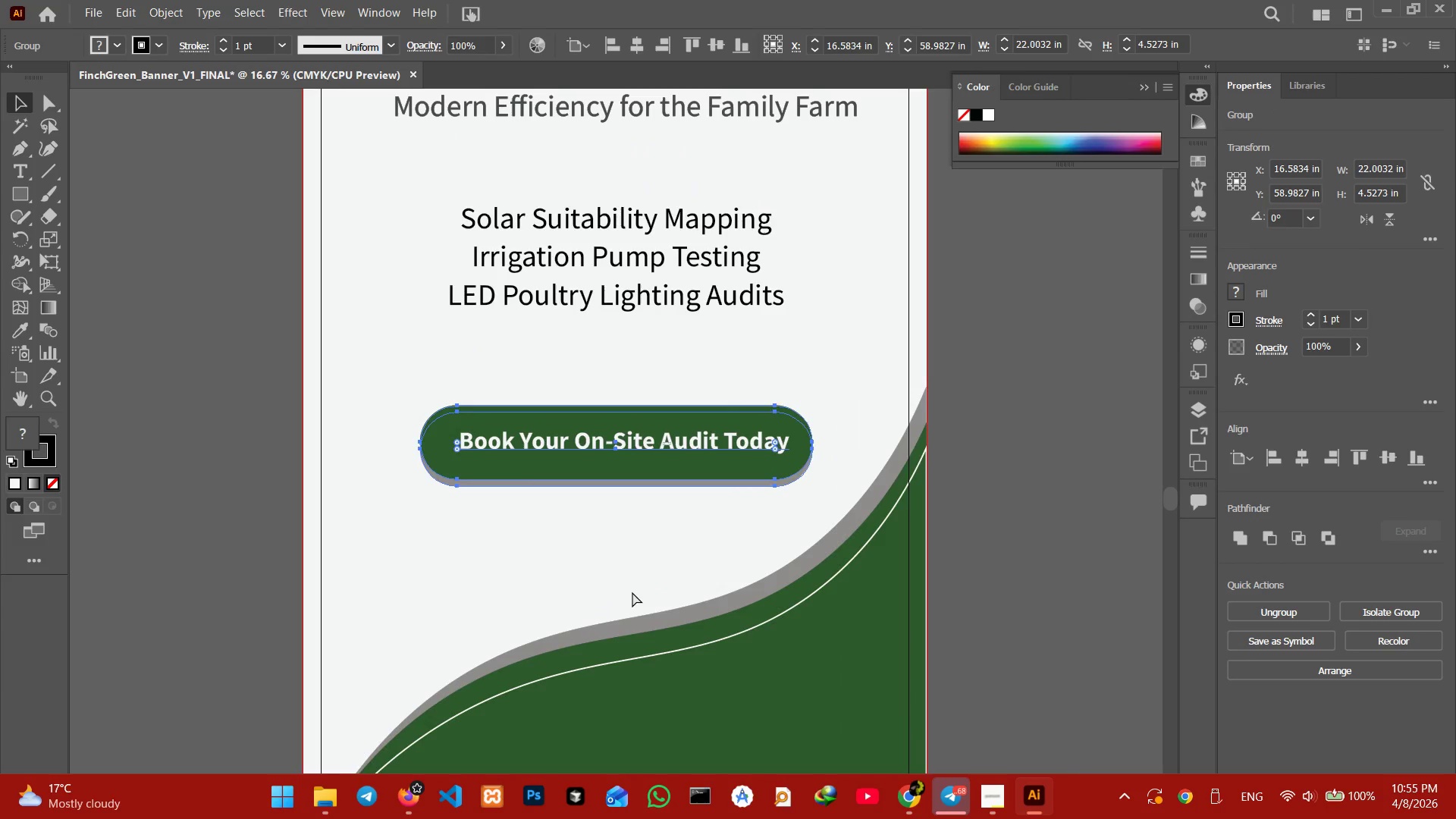 
key(Control+Equal)
 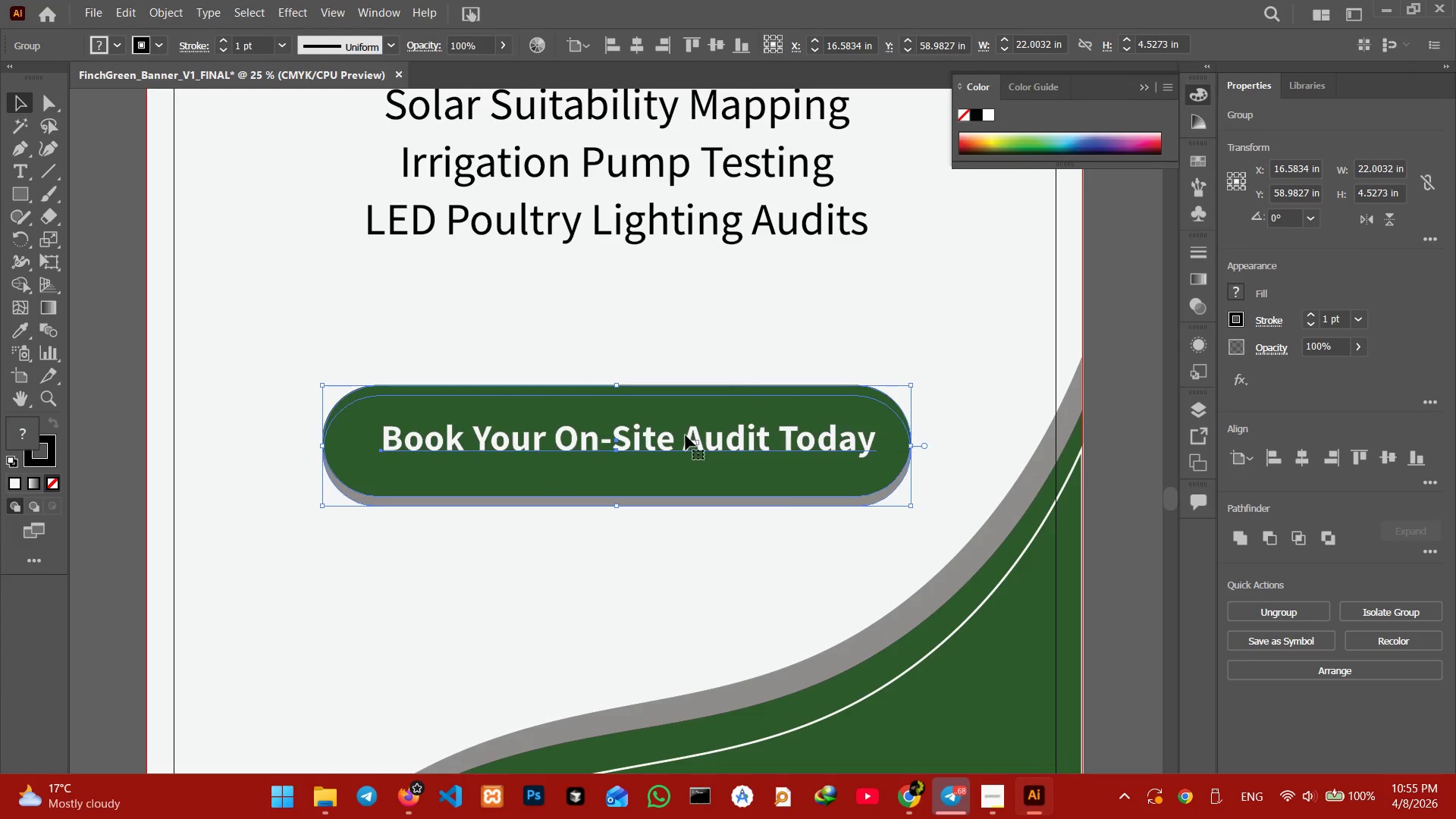 
double_click([686, 435])
 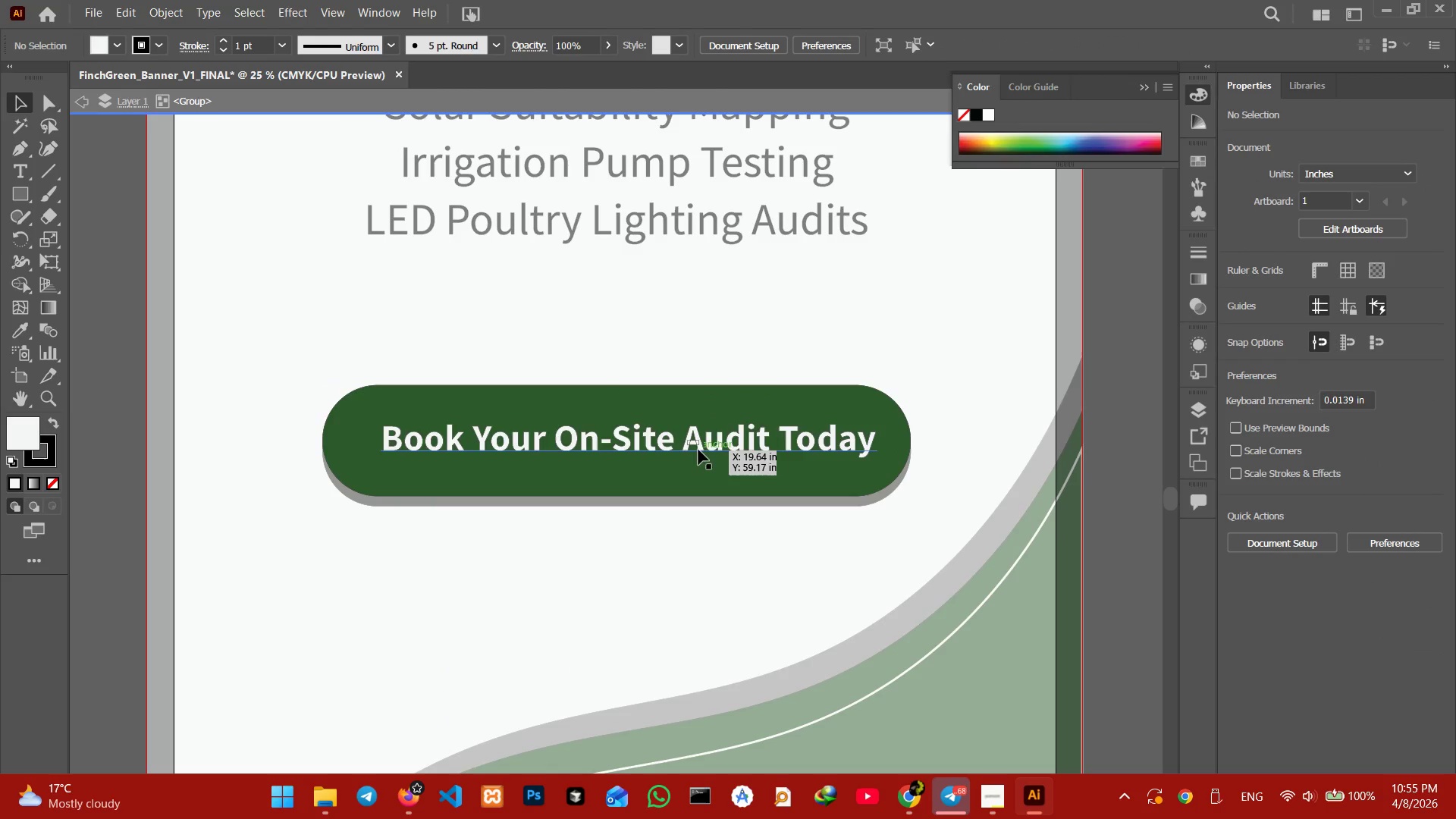 
left_click([698, 450])
 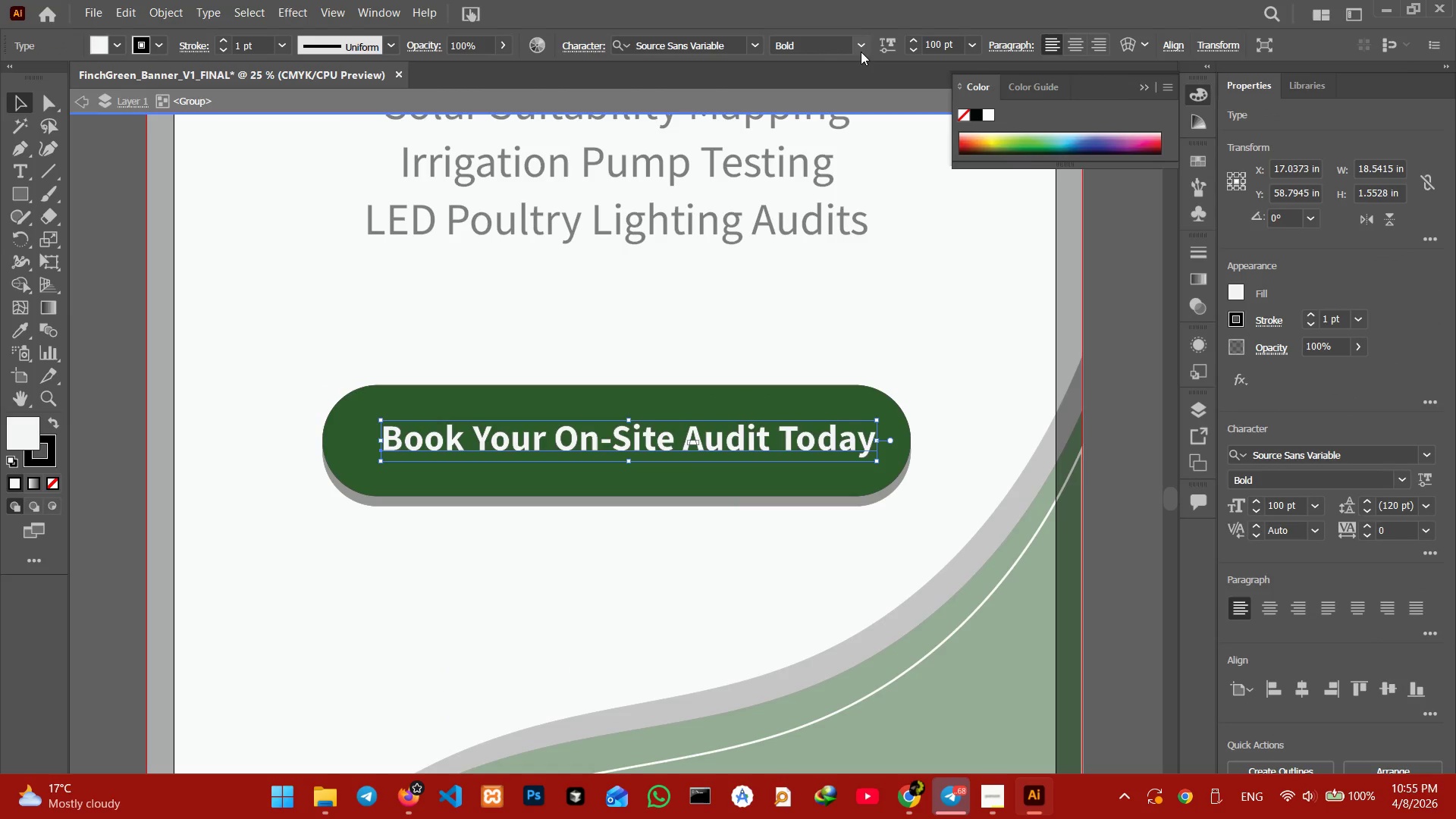 
left_click([861, 43])
 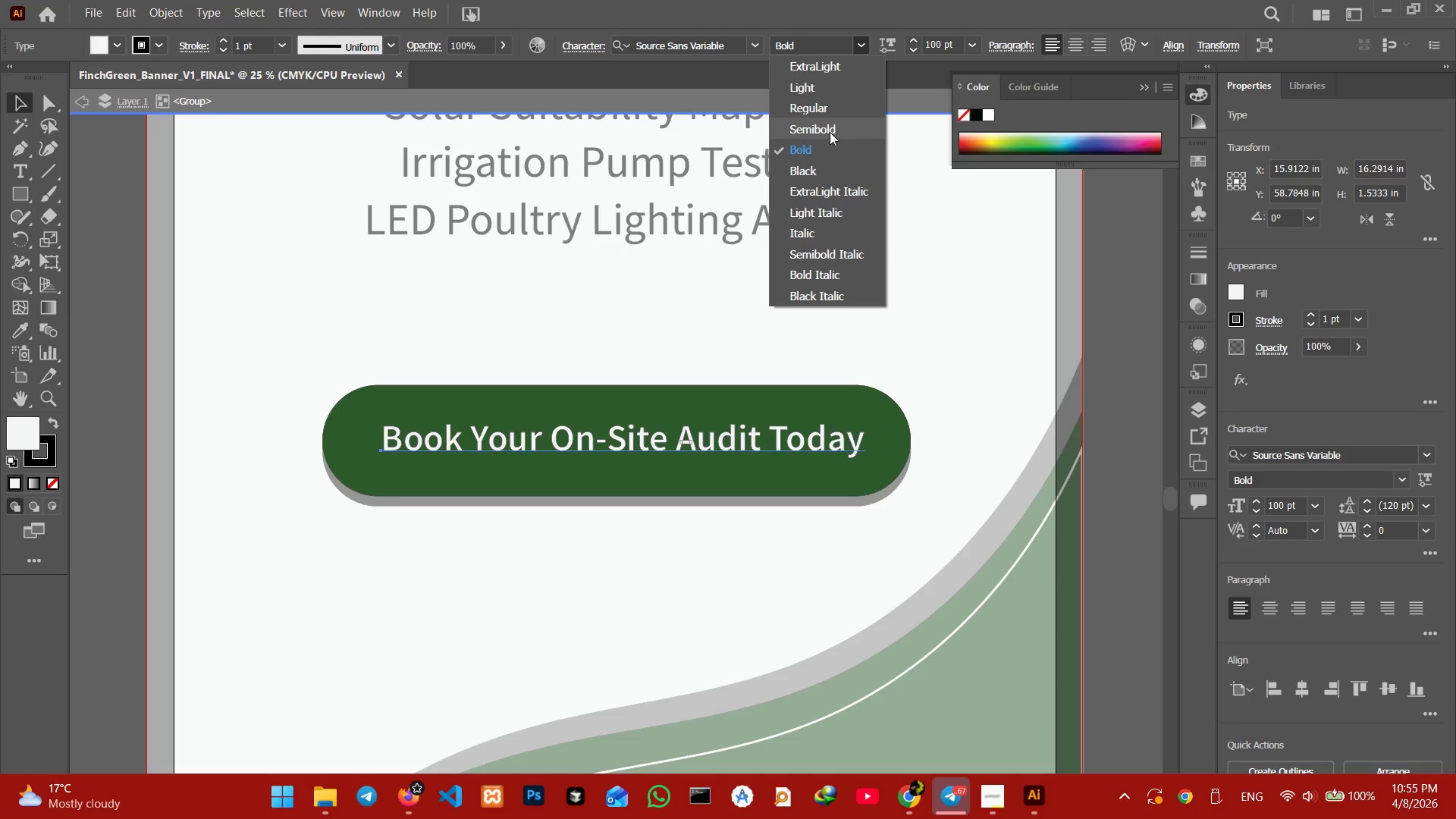 
left_click([829, 153])
 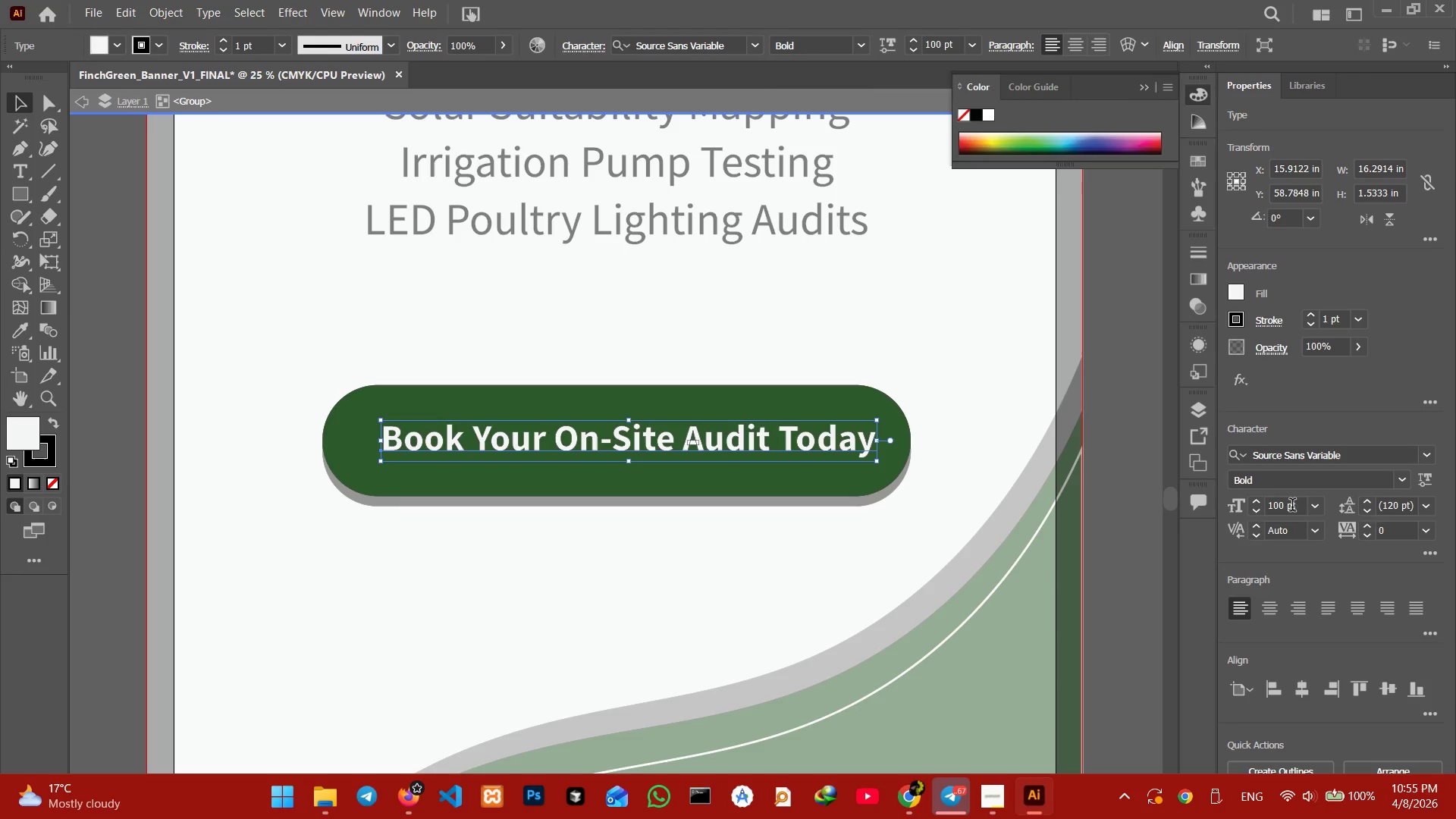 
left_click_drag(start_coordinate=[1286, 507], to_coordinate=[1265, 507])
 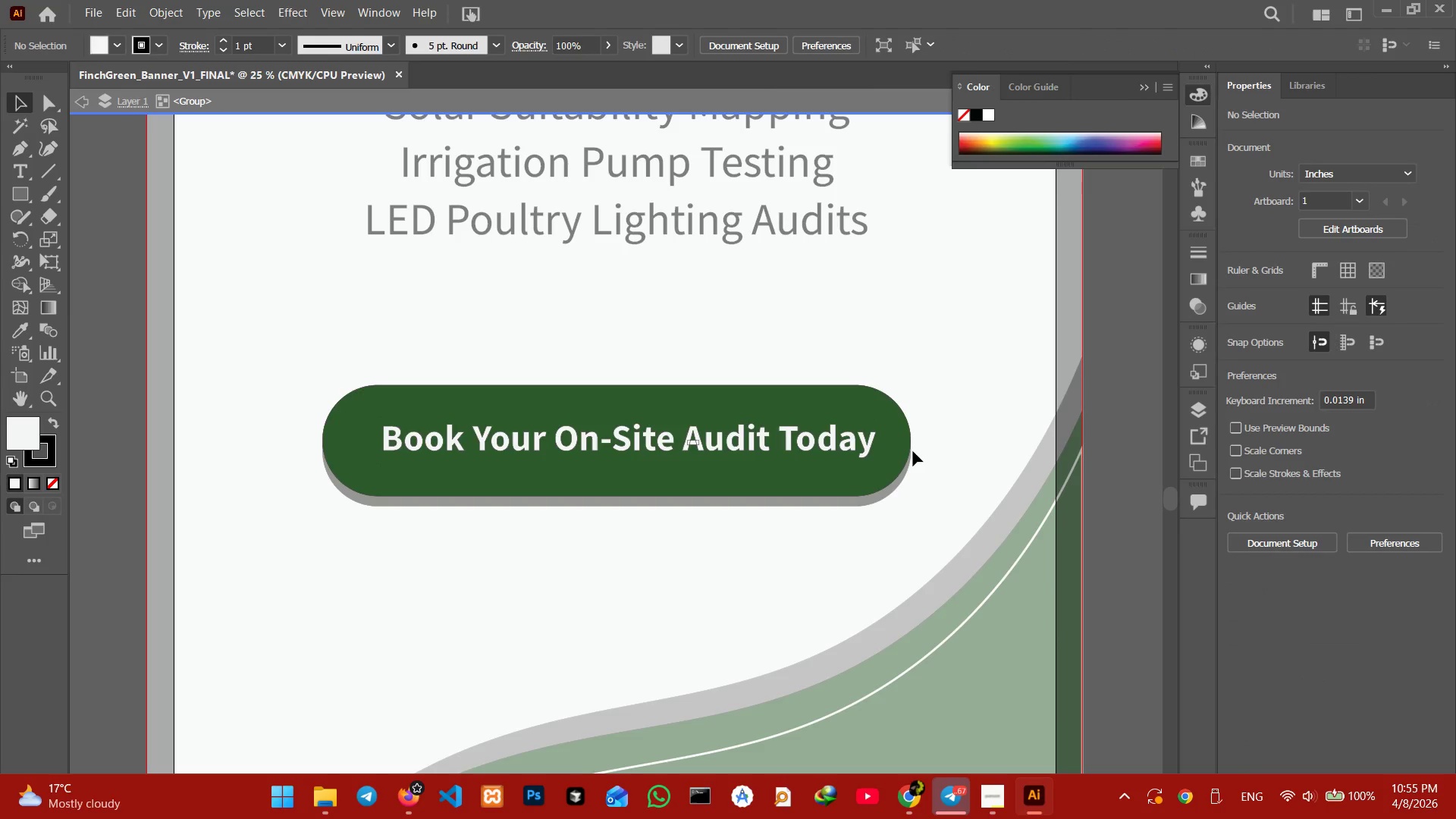 
left_click([736, 441])
 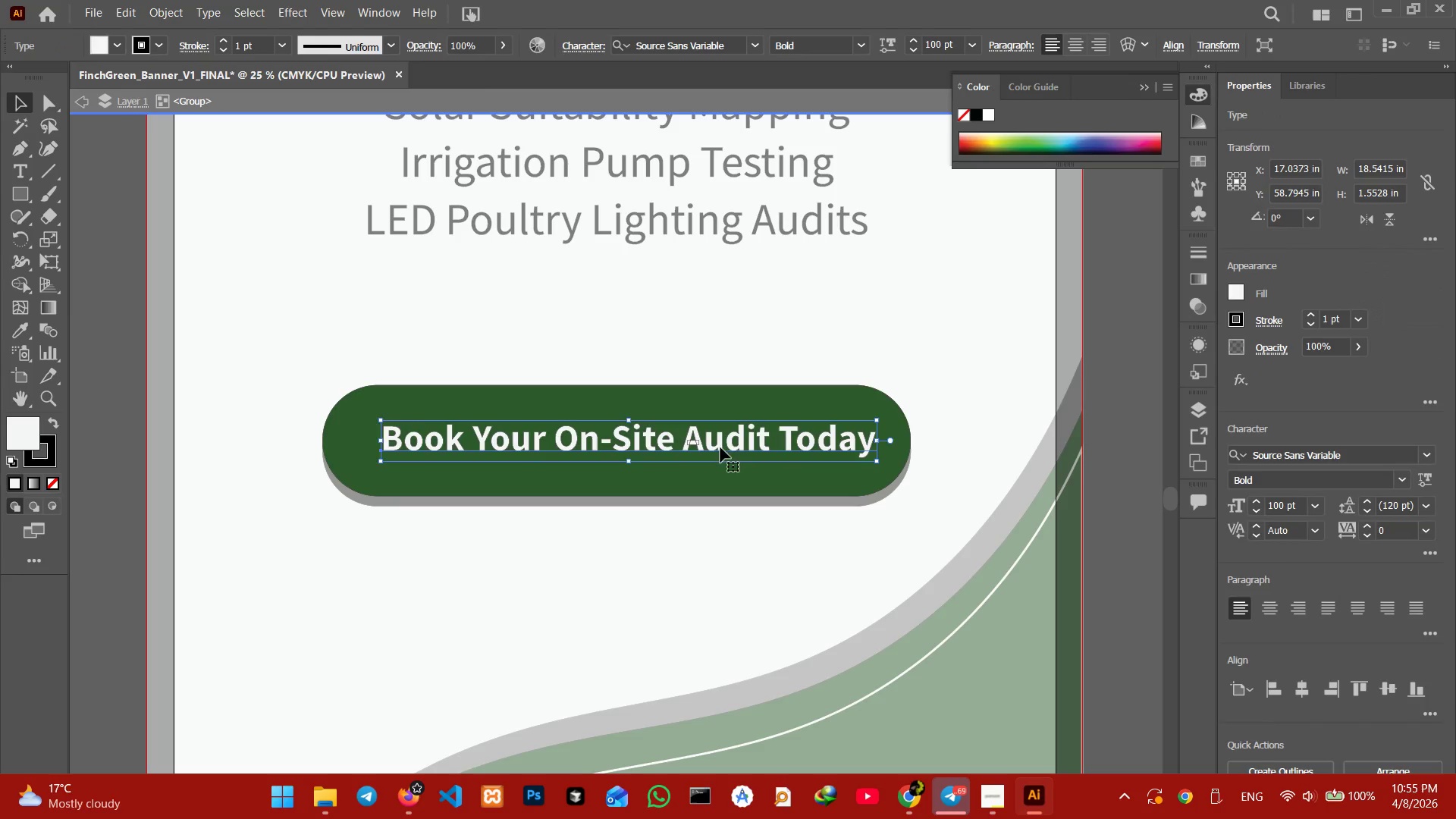 
hold_key(key=ControlLeft, duration=0.47)
 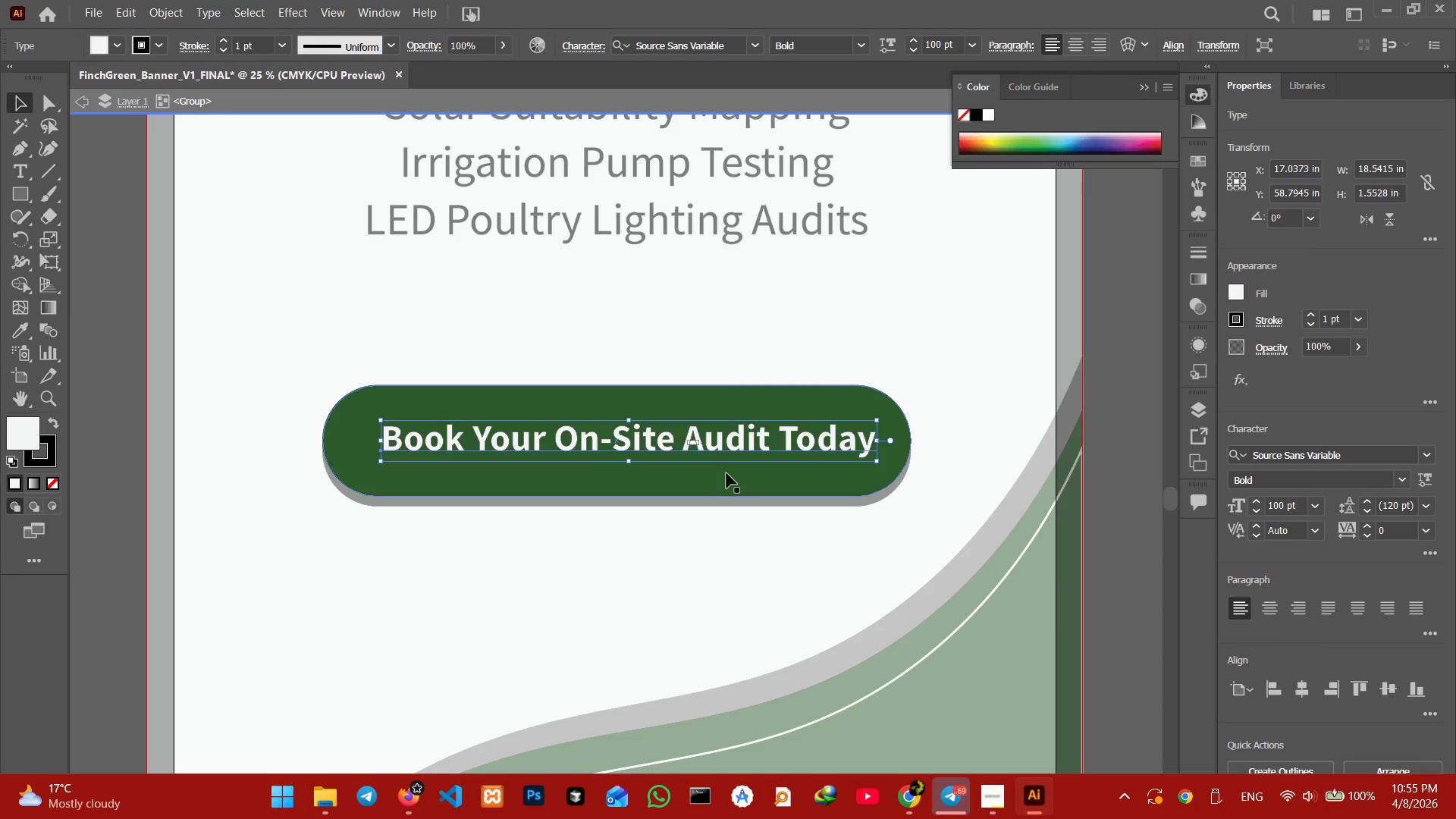 
hold_key(key=ShiftLeft, duration=1.69)
left_click([726, 478])
 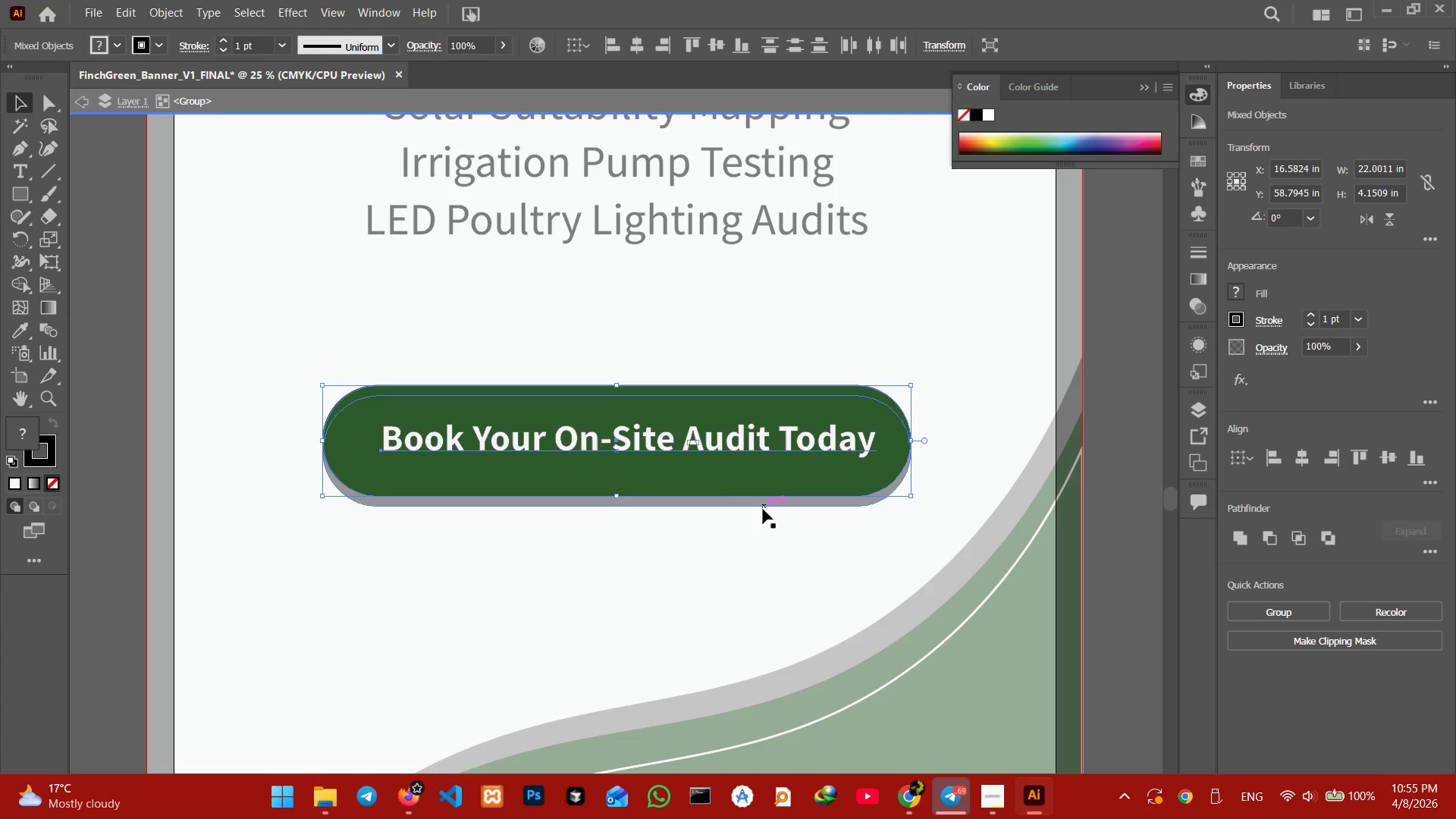 
left_click([763, 509])
 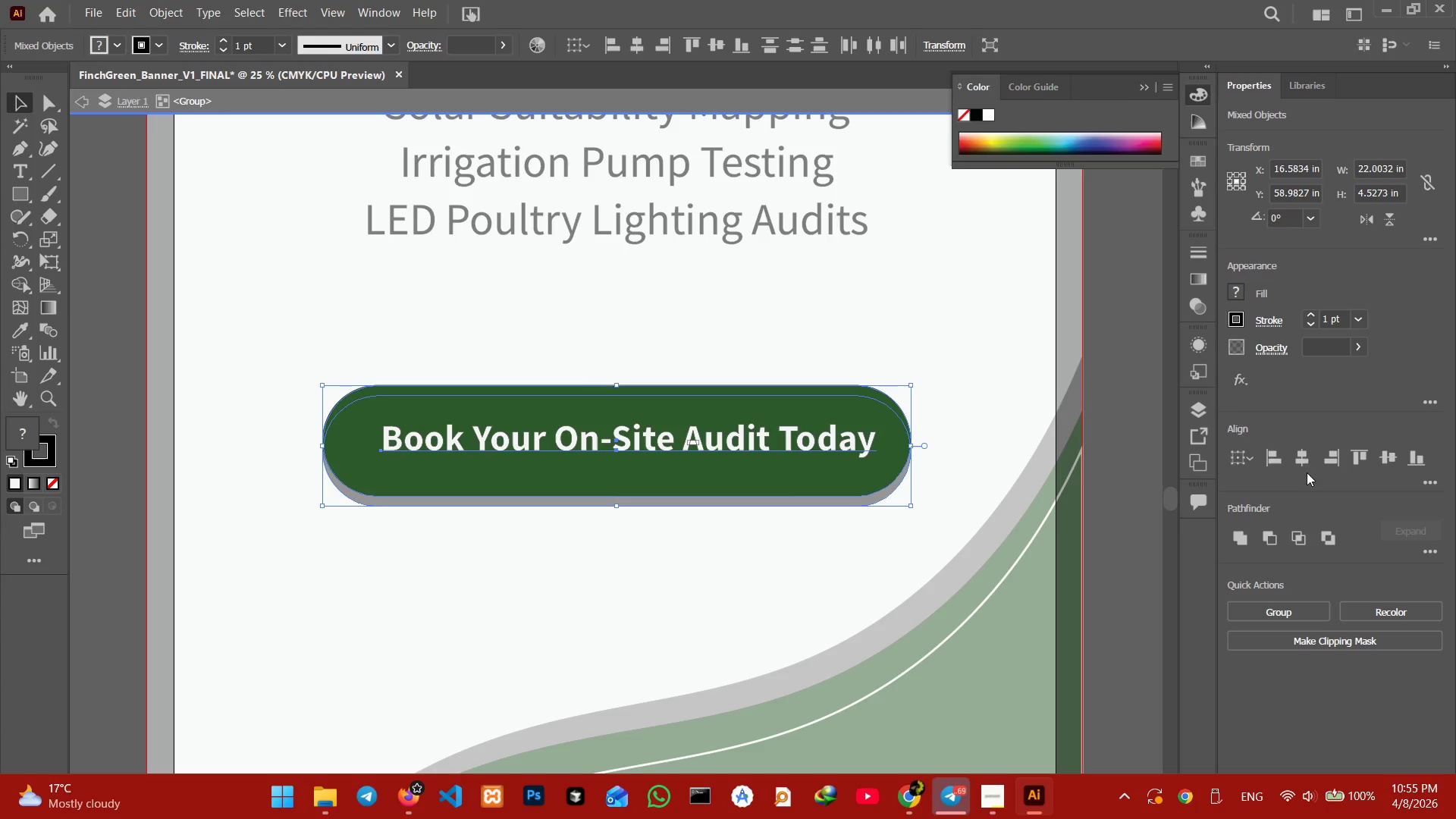 
left_click([1307, 460])
 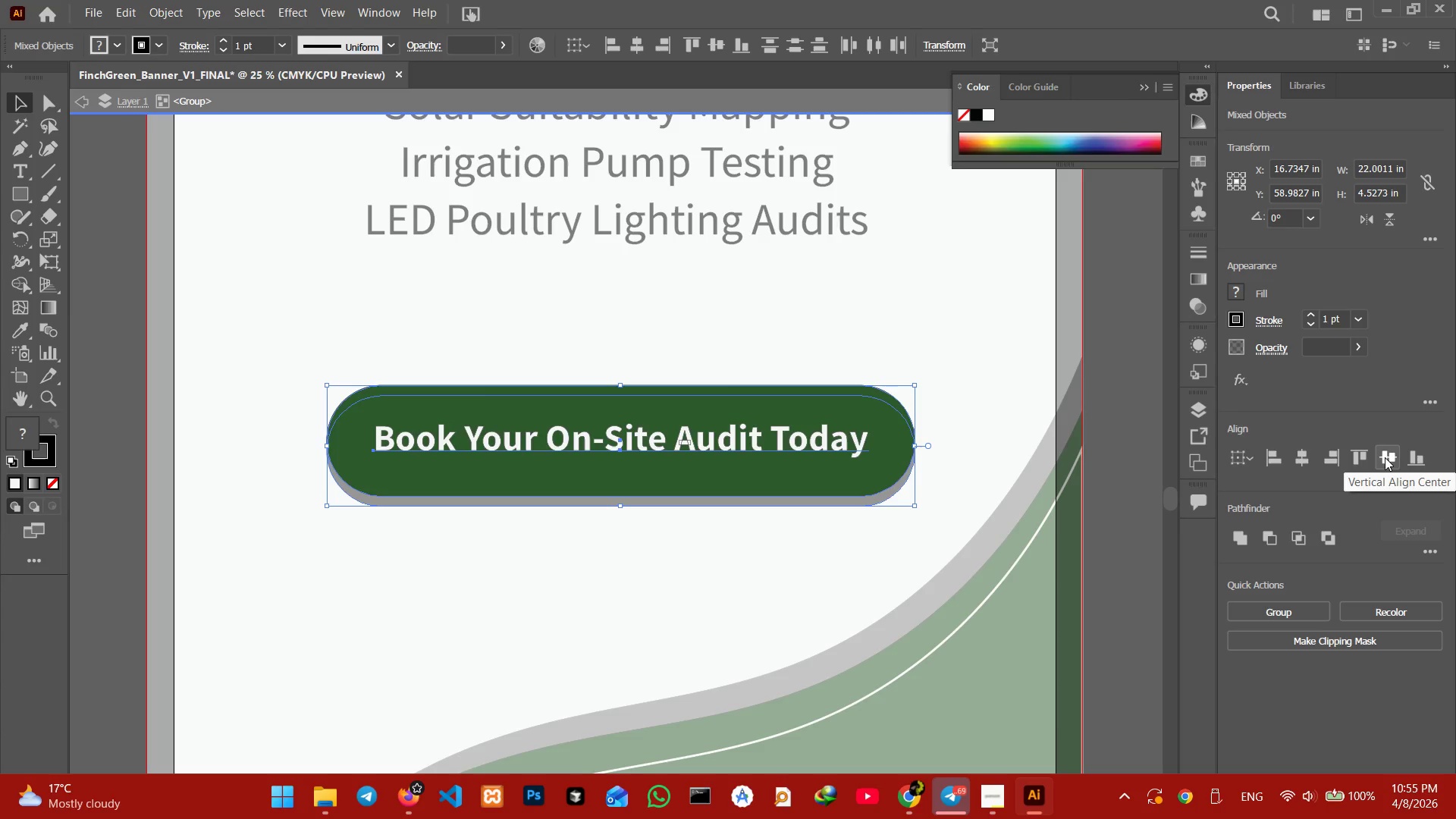 
left_click([1385, 457])
 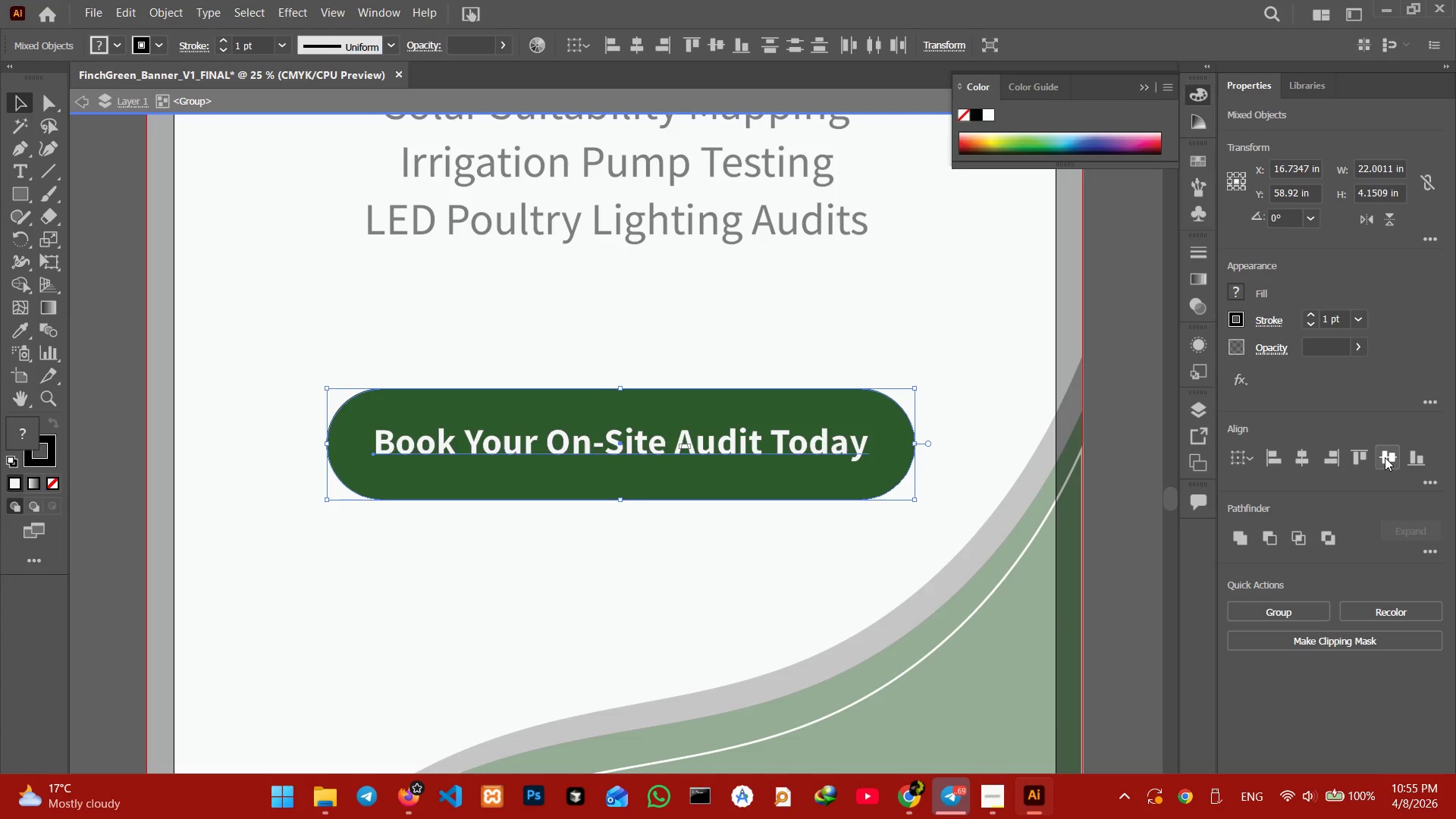 
key(Control+Z)
 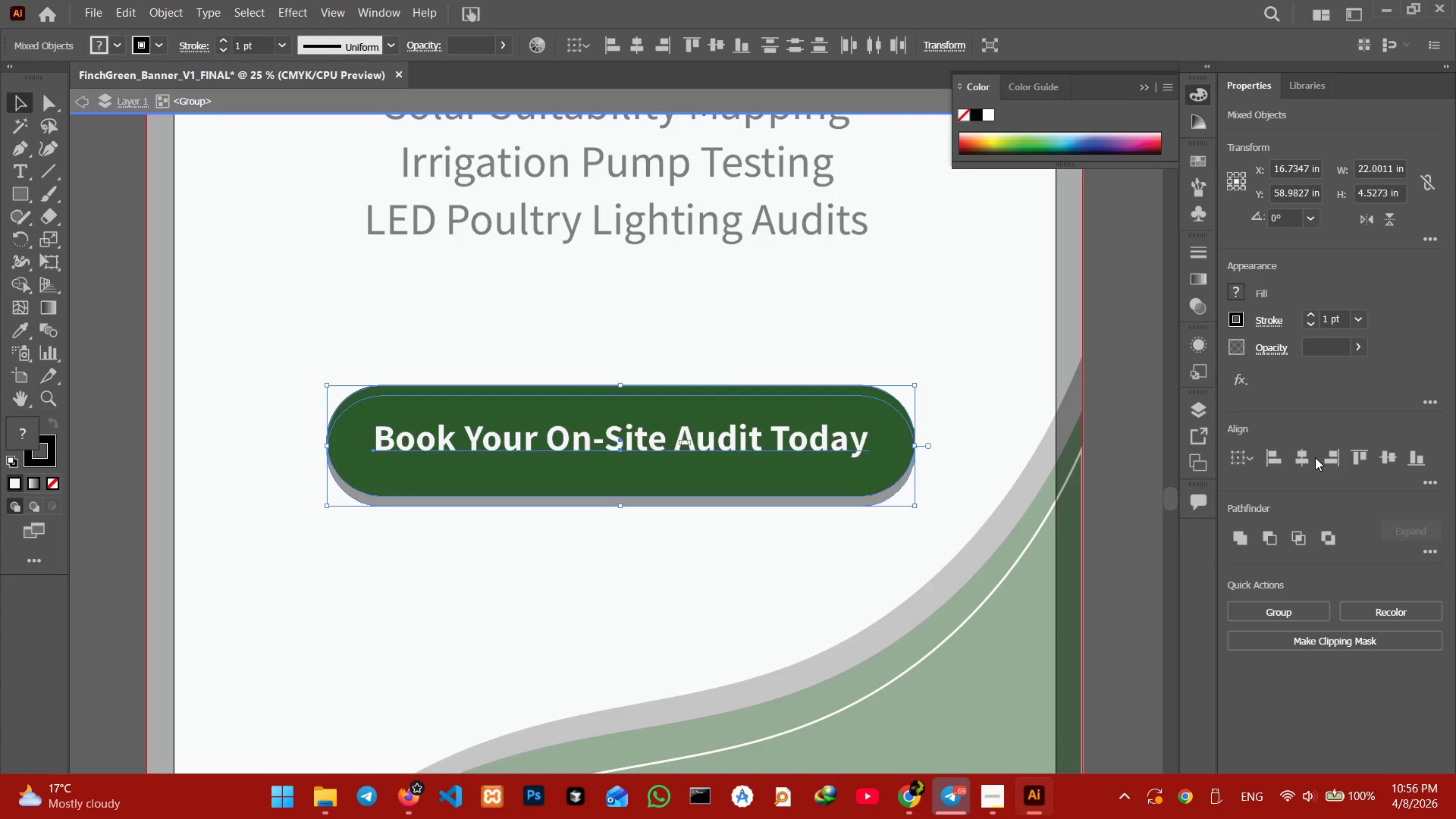 
left_click([1312, 458])
 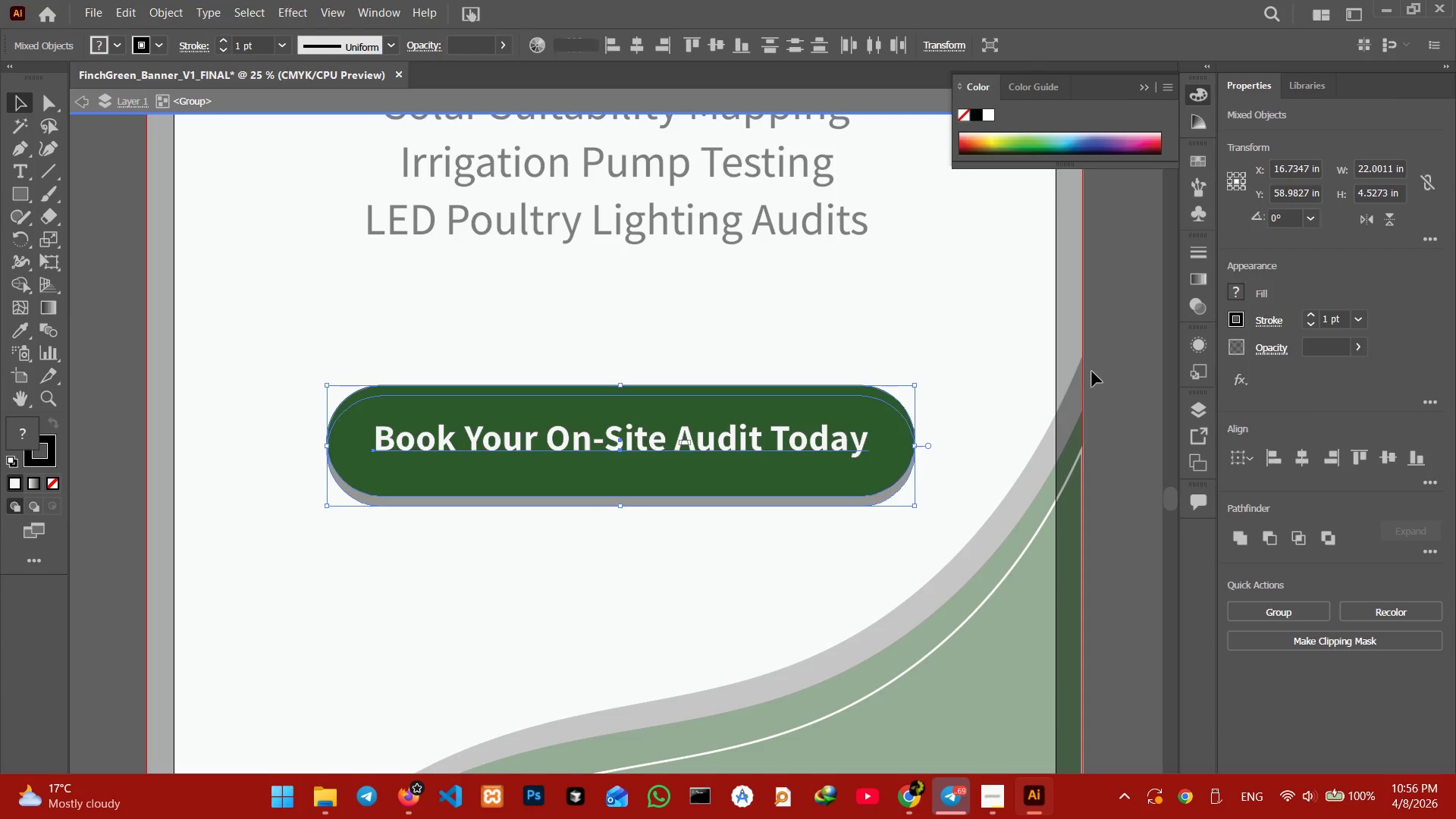 
double_click([1107, 368])
 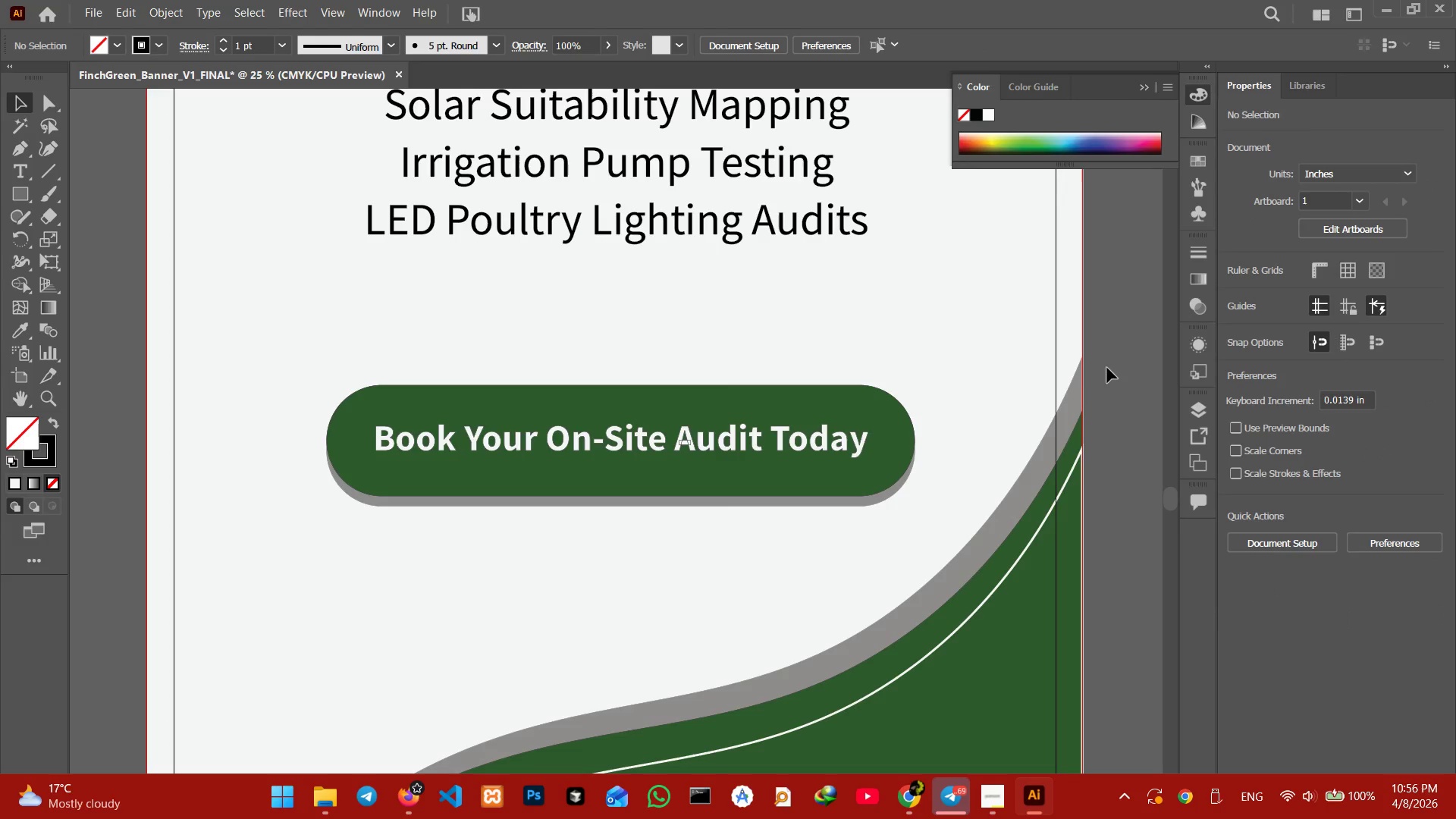 
triple_click([1107, 368])
 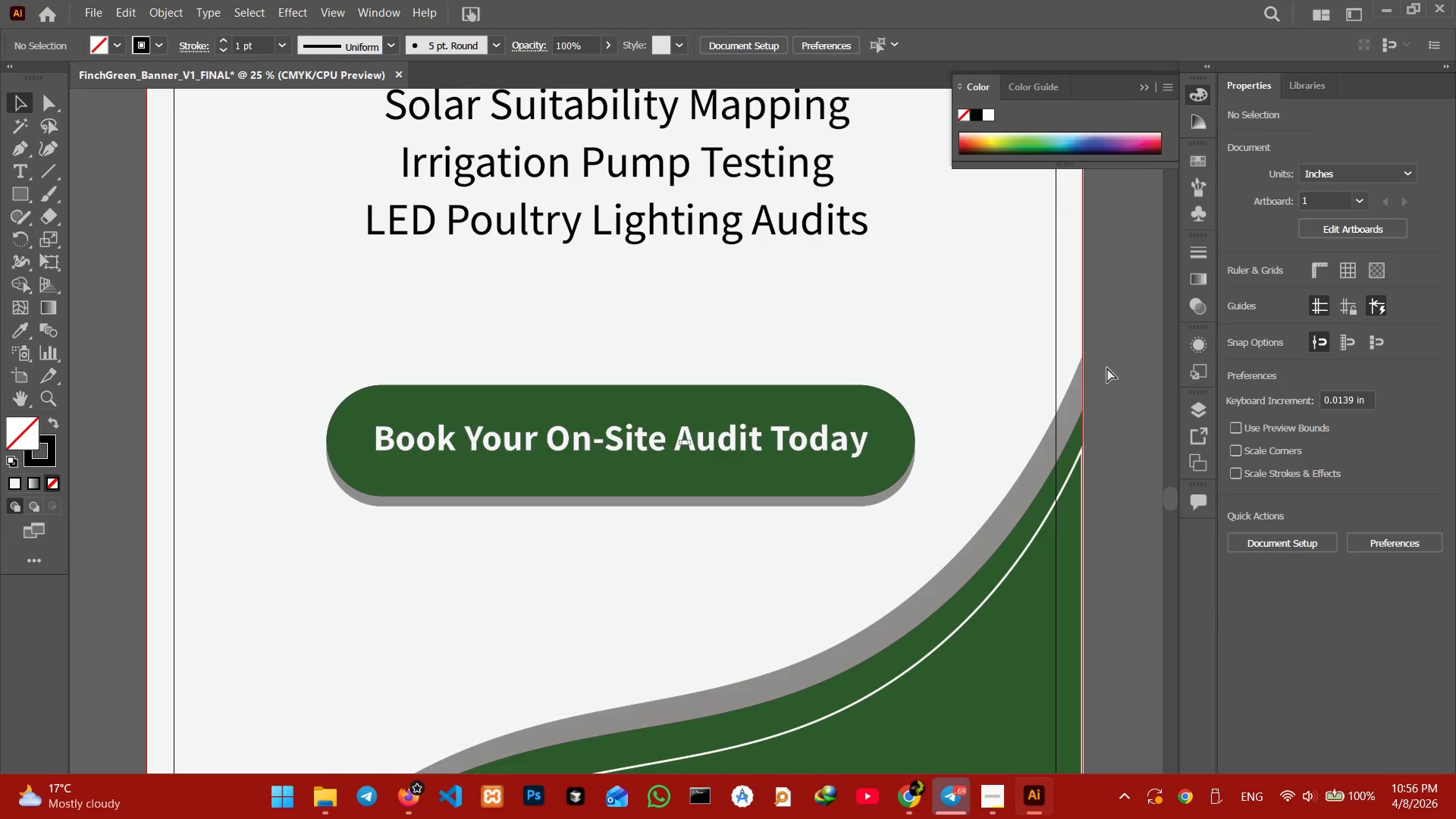 
key(Control+Minus)
 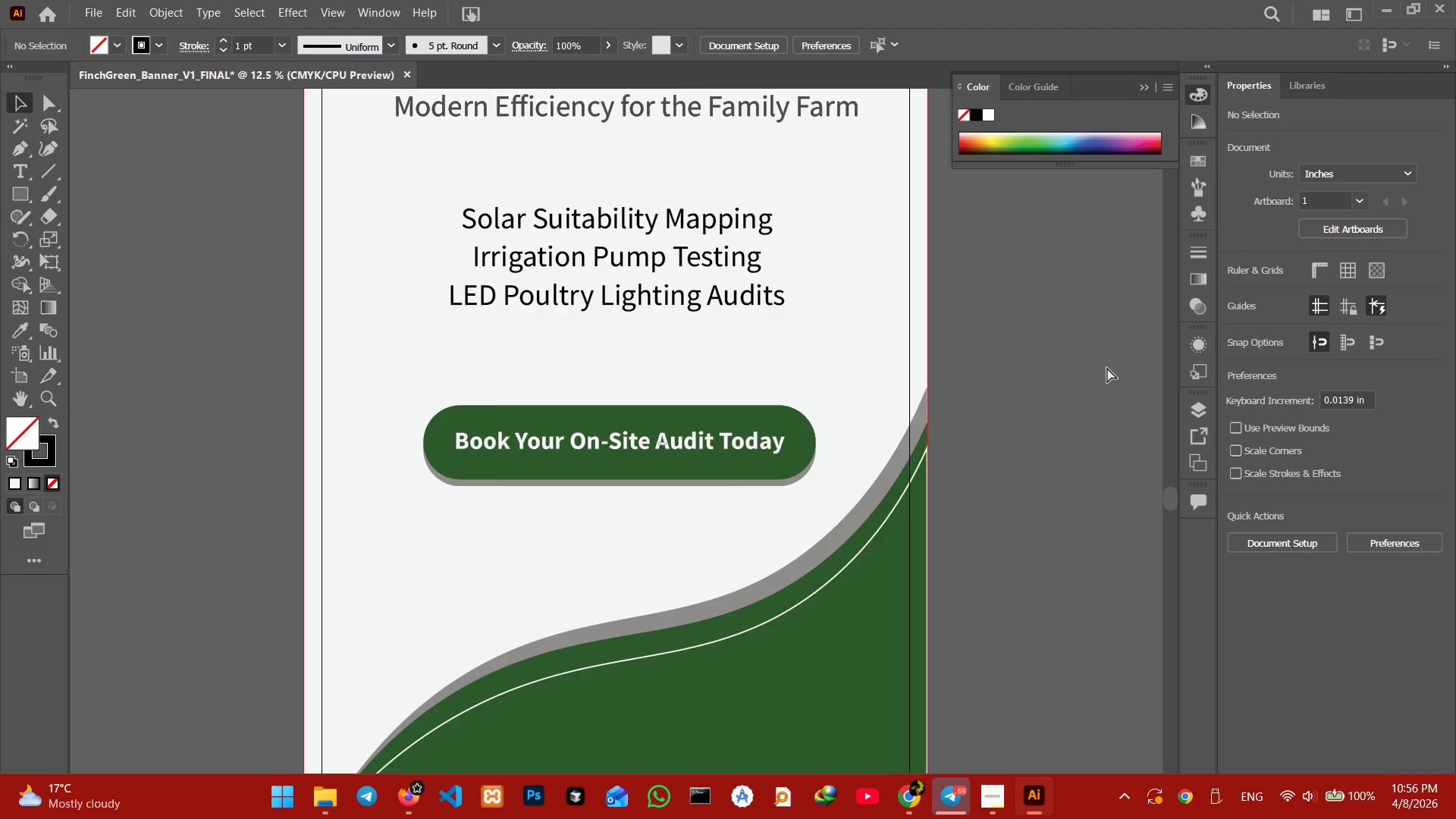 
key(Control+Minus)
 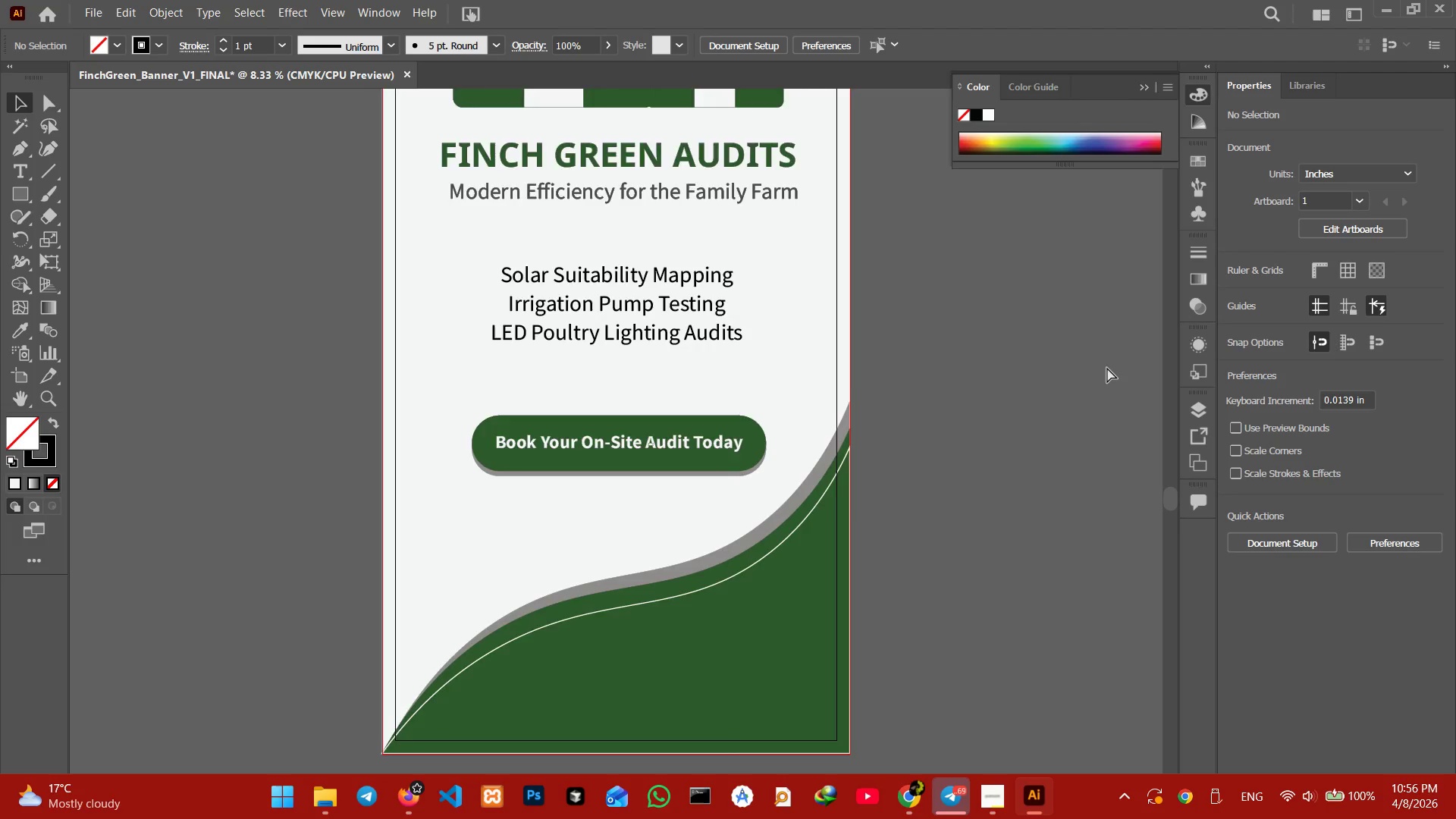 
key(Control+Minus)
 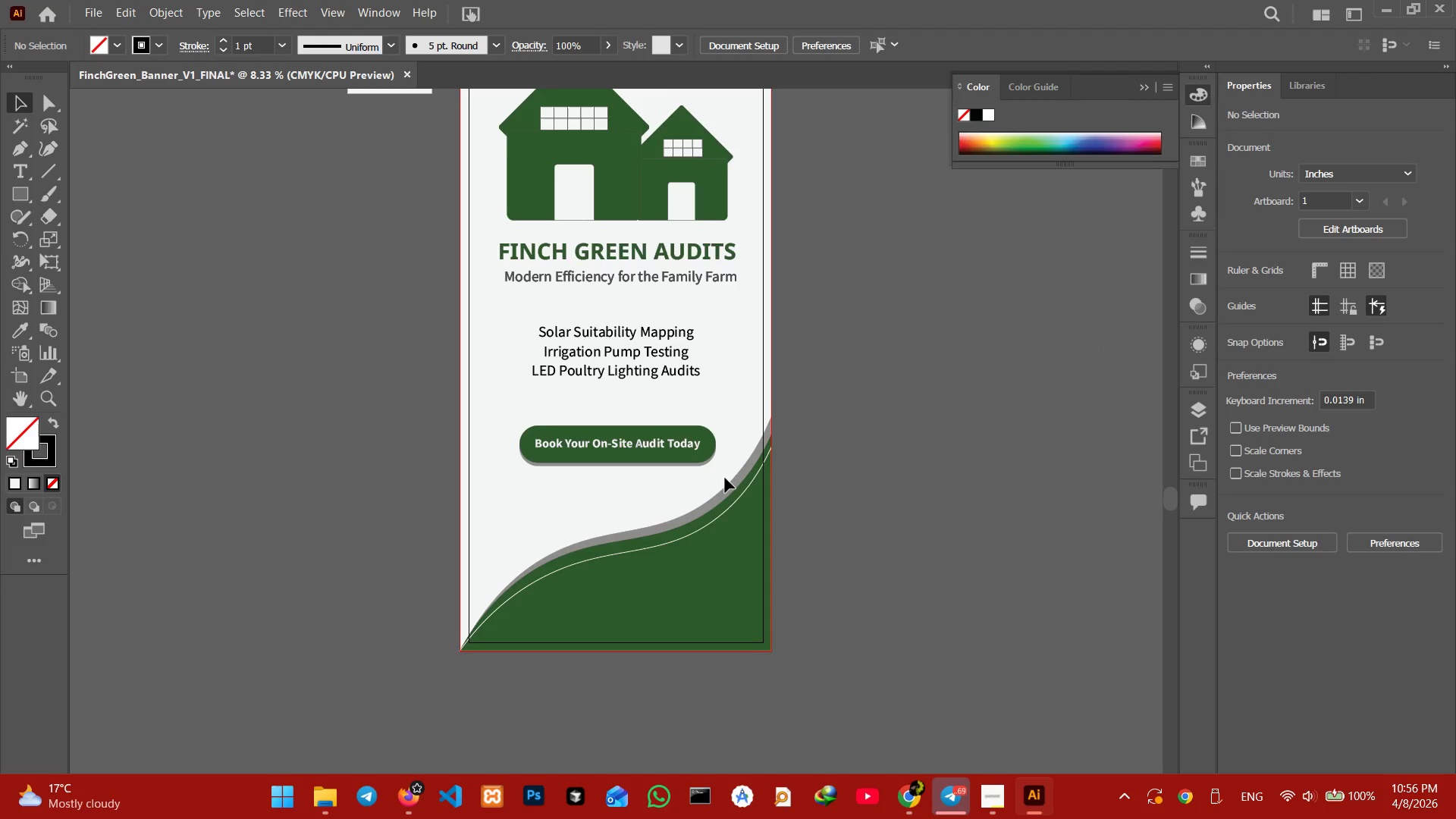 
scroll: coordinate [723, 478], scroll_direction: up, amount: 11.0
 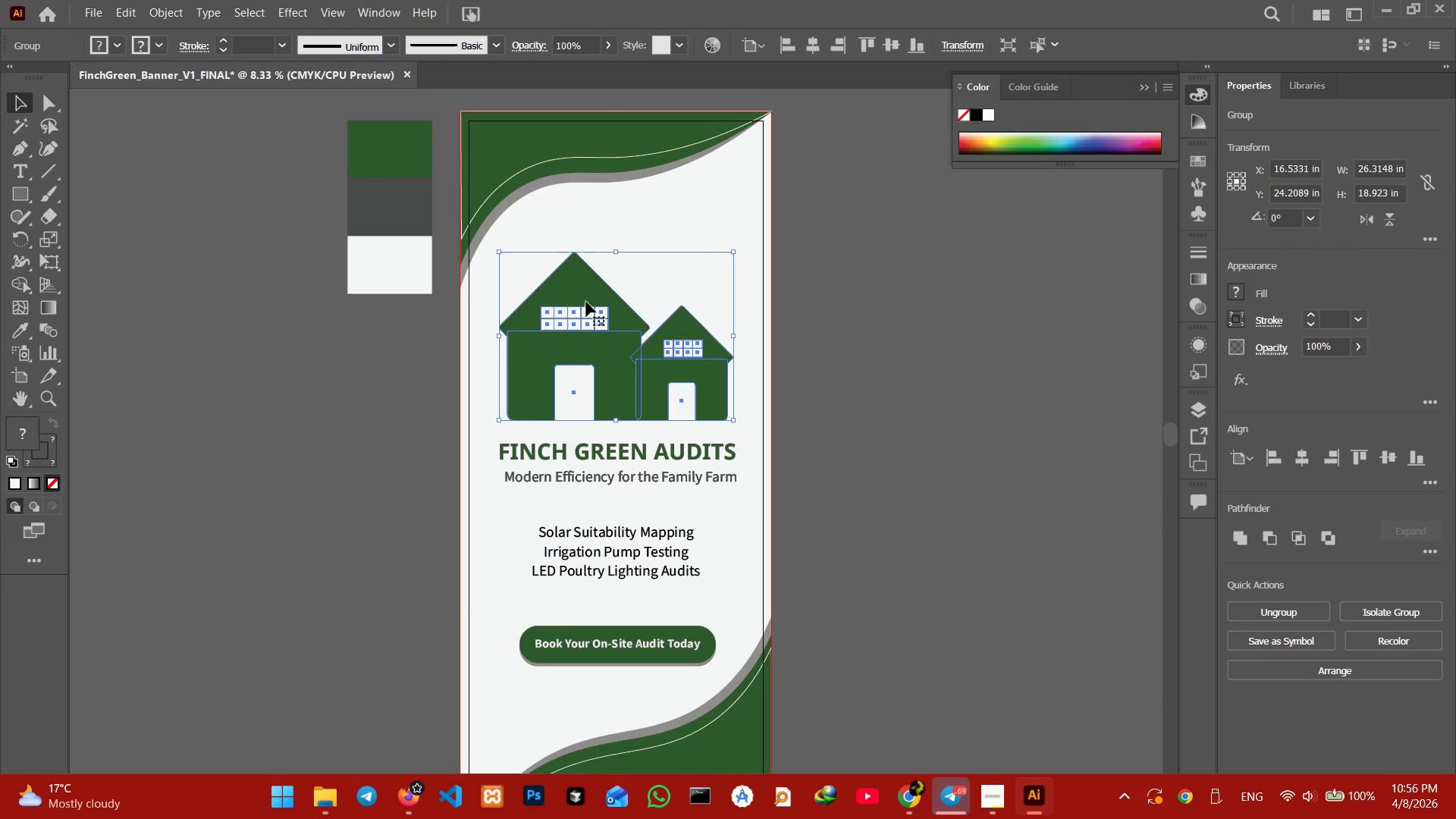 
key(Control+Equal)
 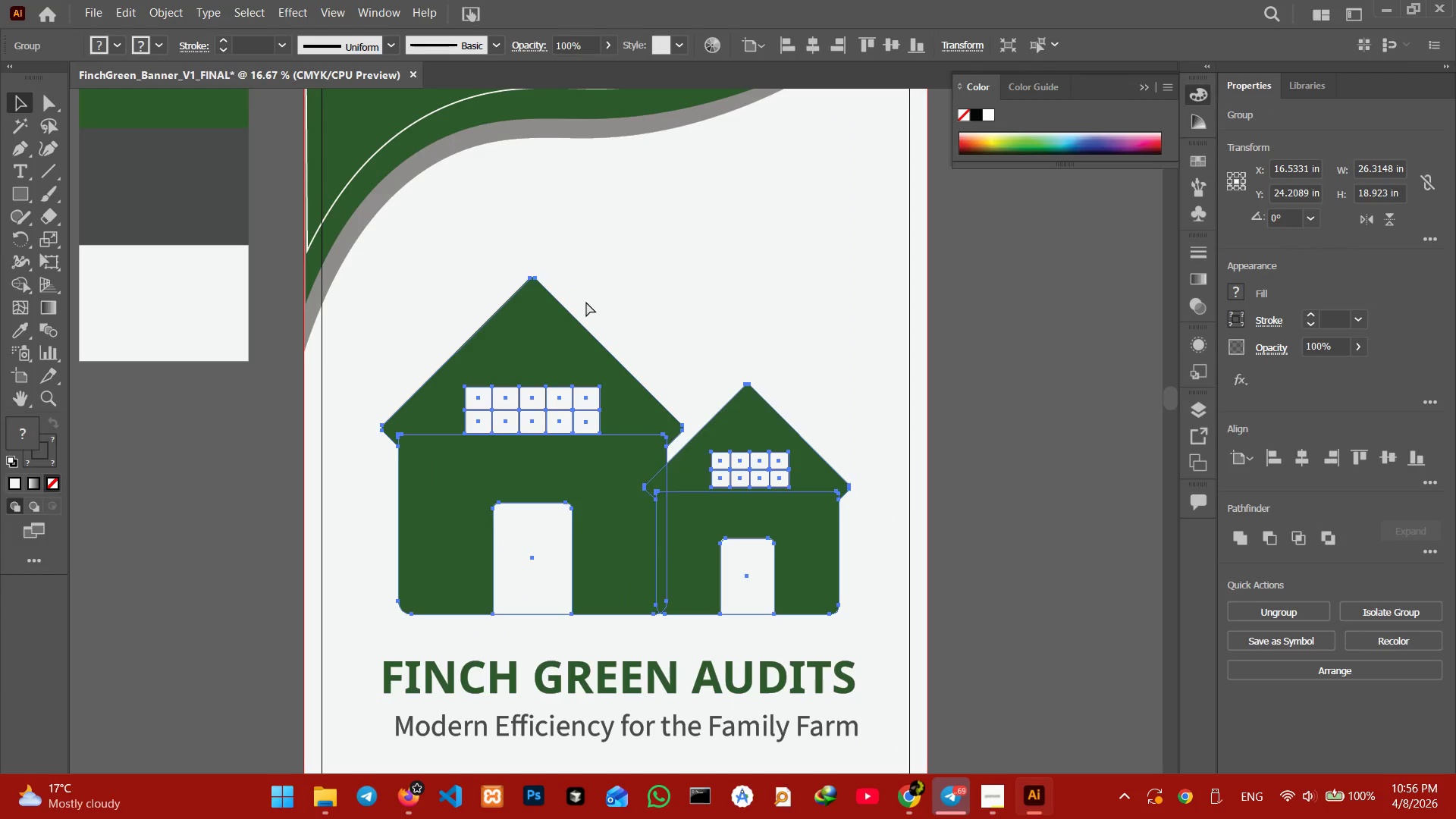 
key(Control+Equal)
 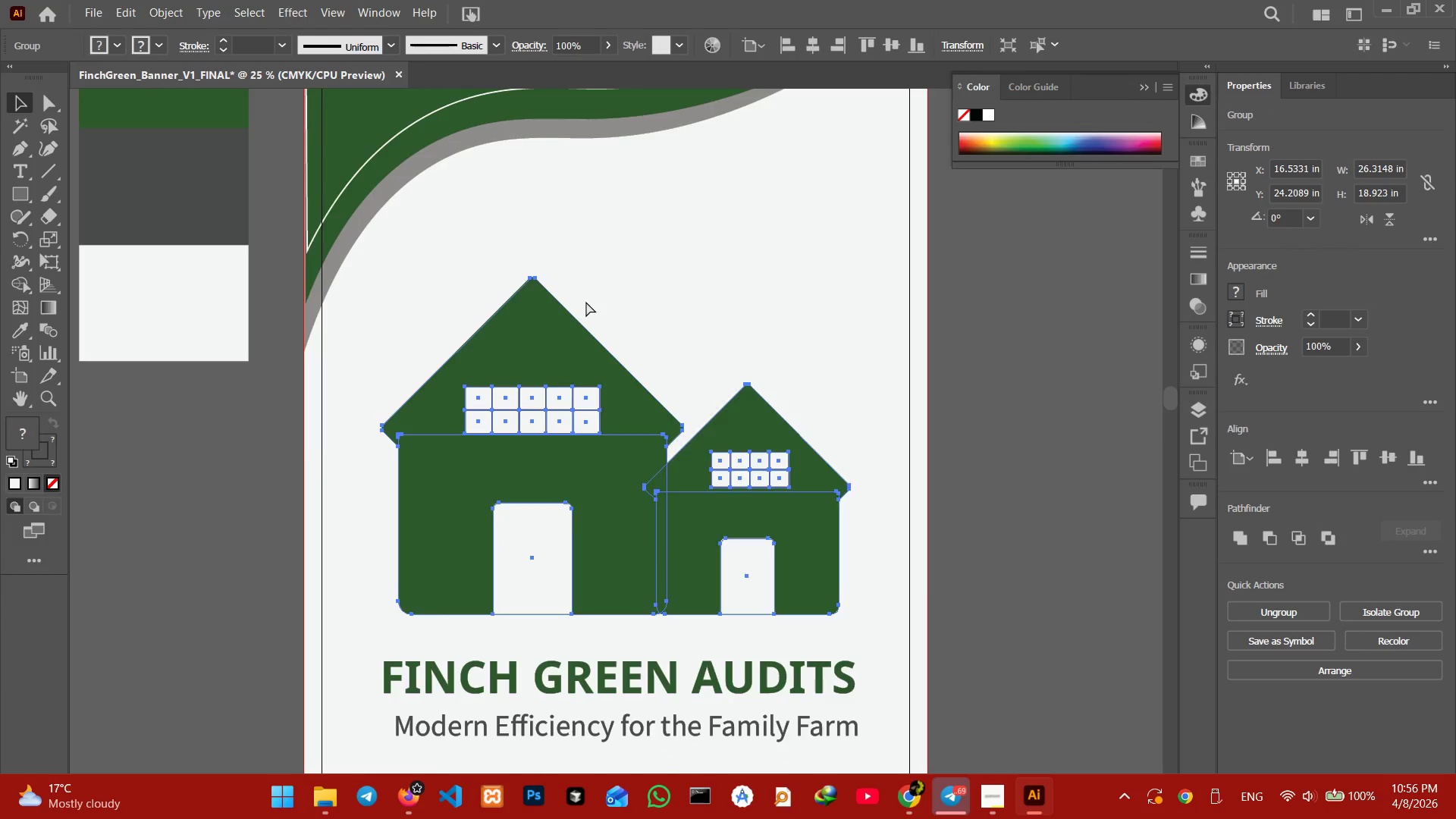 
key(Control+Equal)
 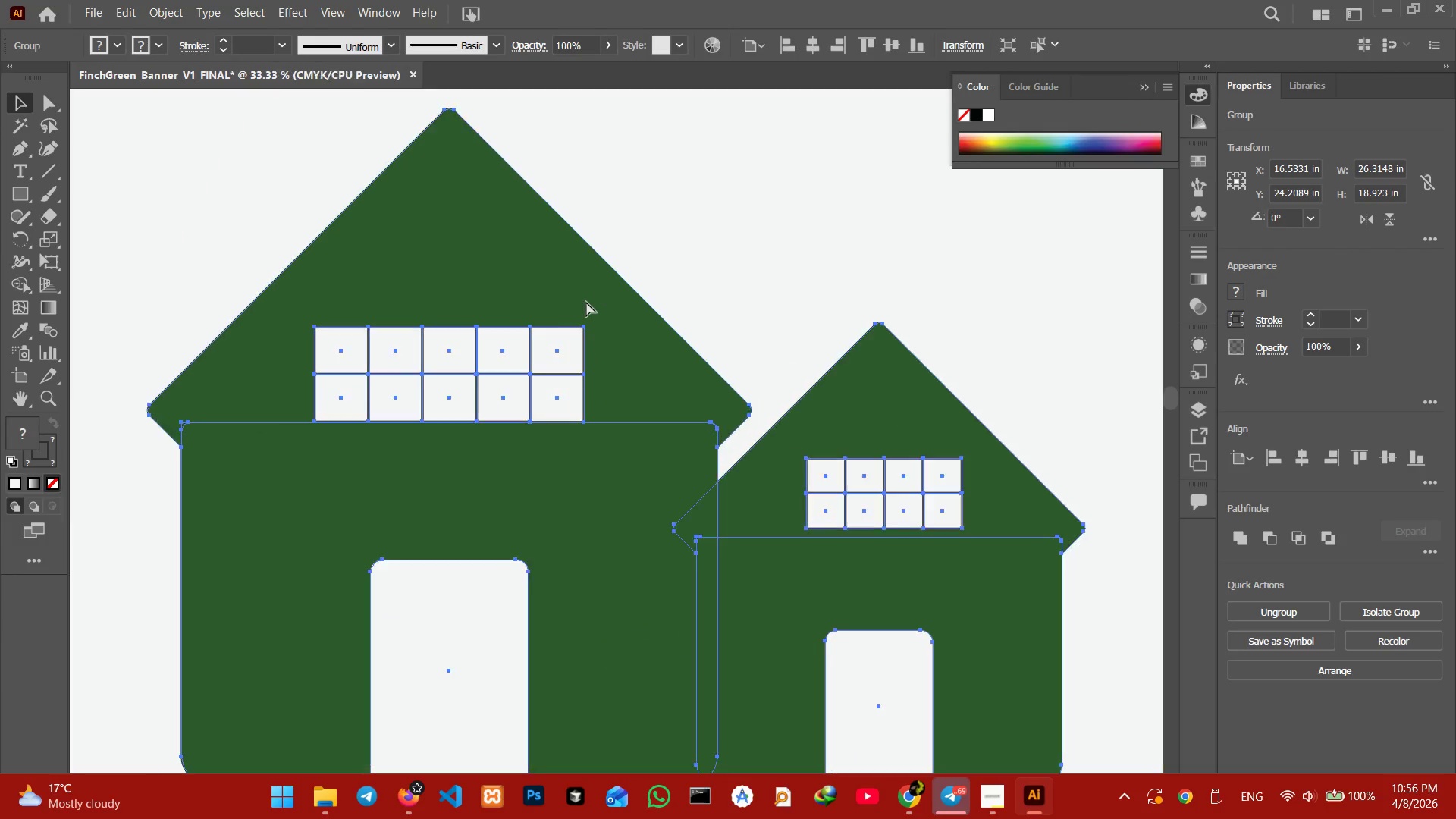 
key(Control+Equal)
 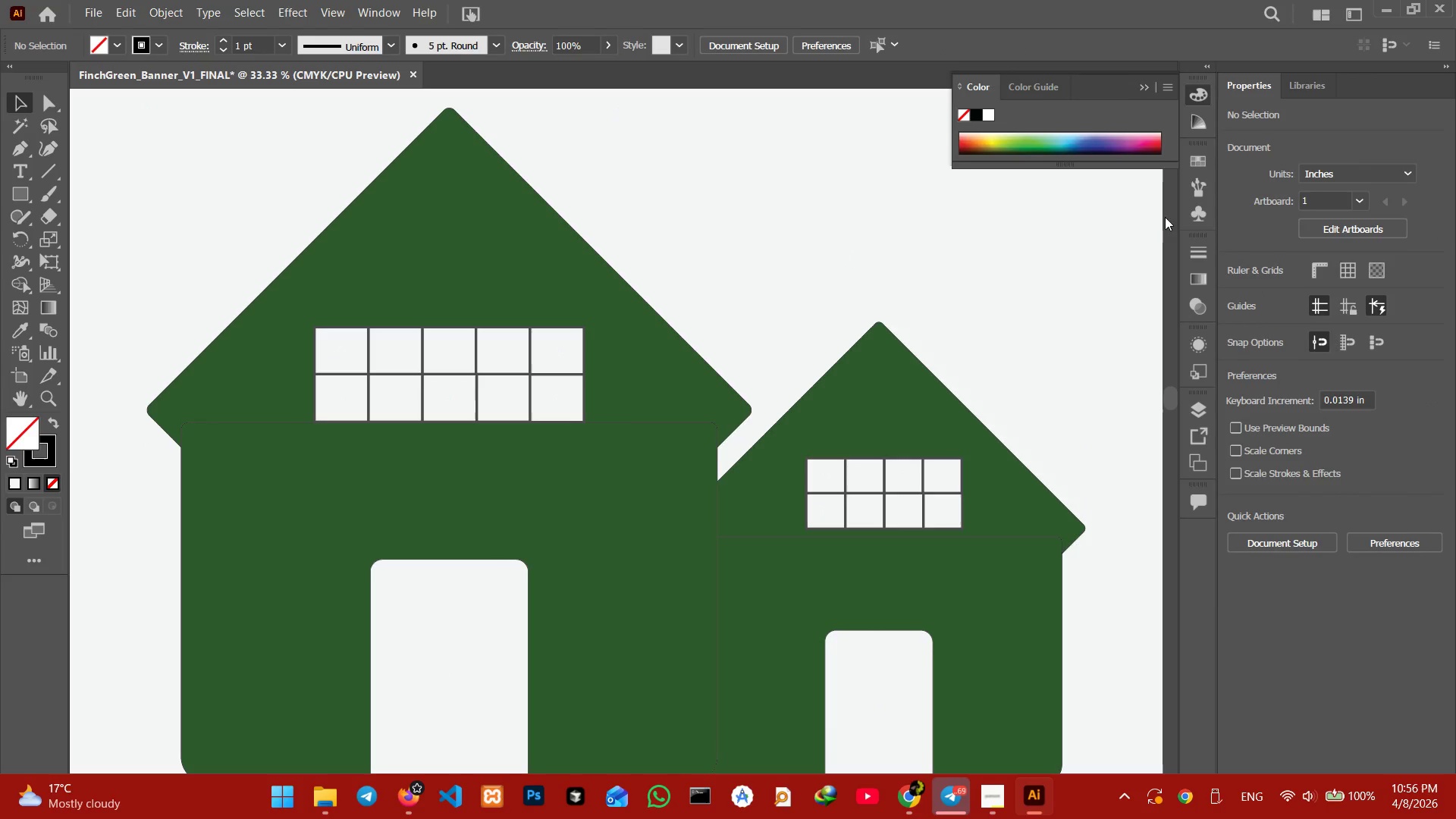 
left_click([1078, 280])
 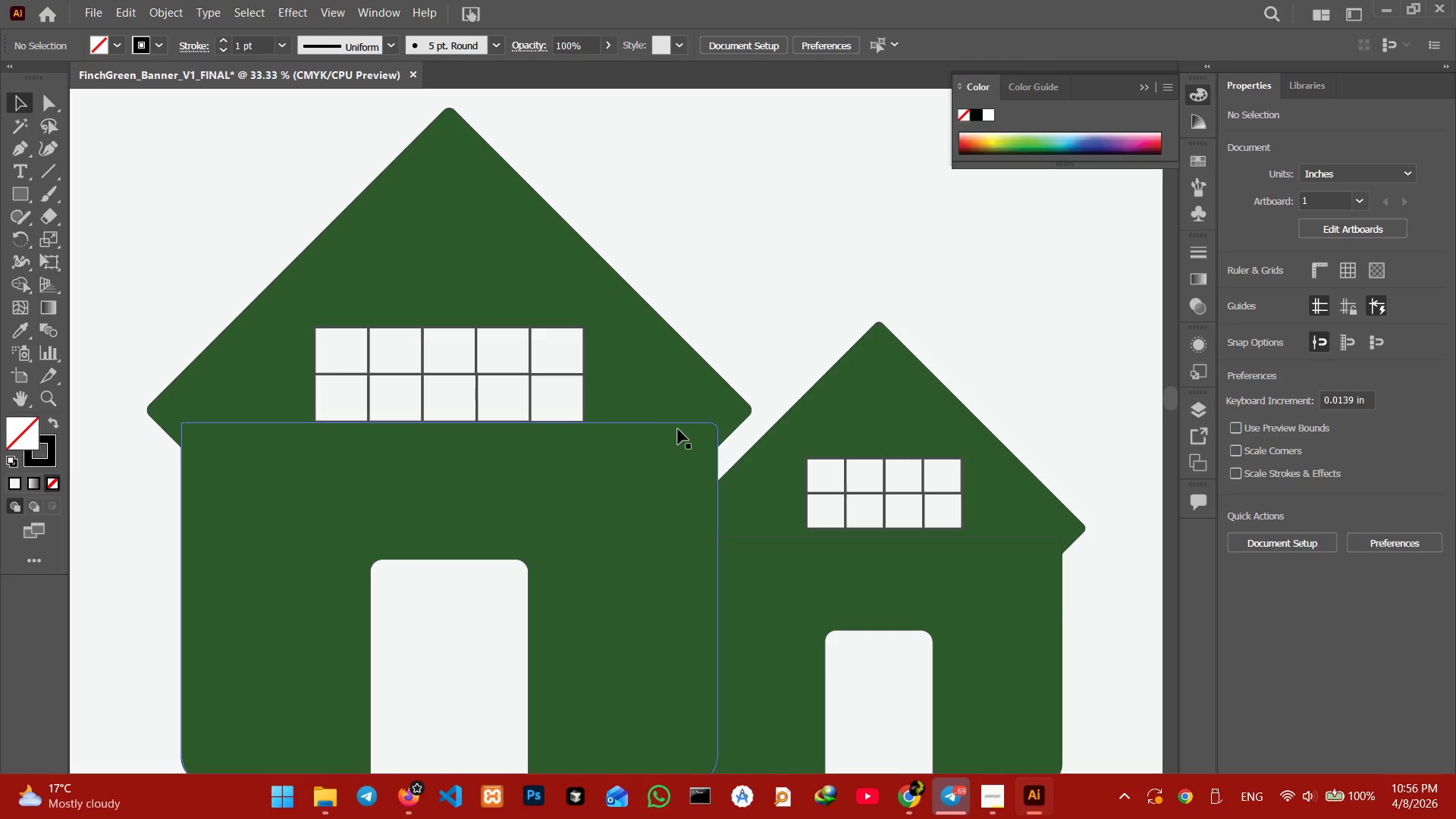 
left_click([678, 429])
 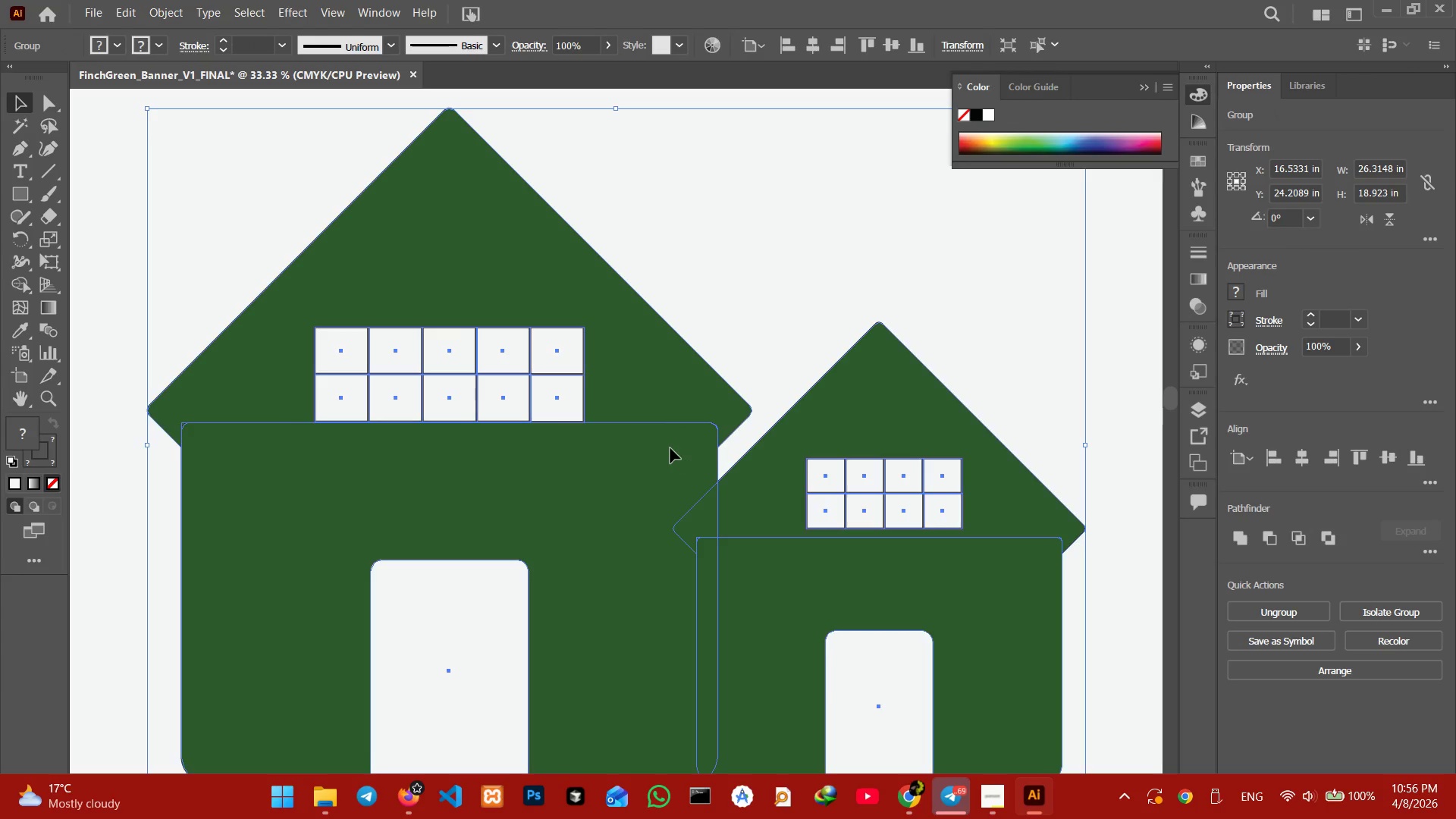 
double_click([670, 445])
 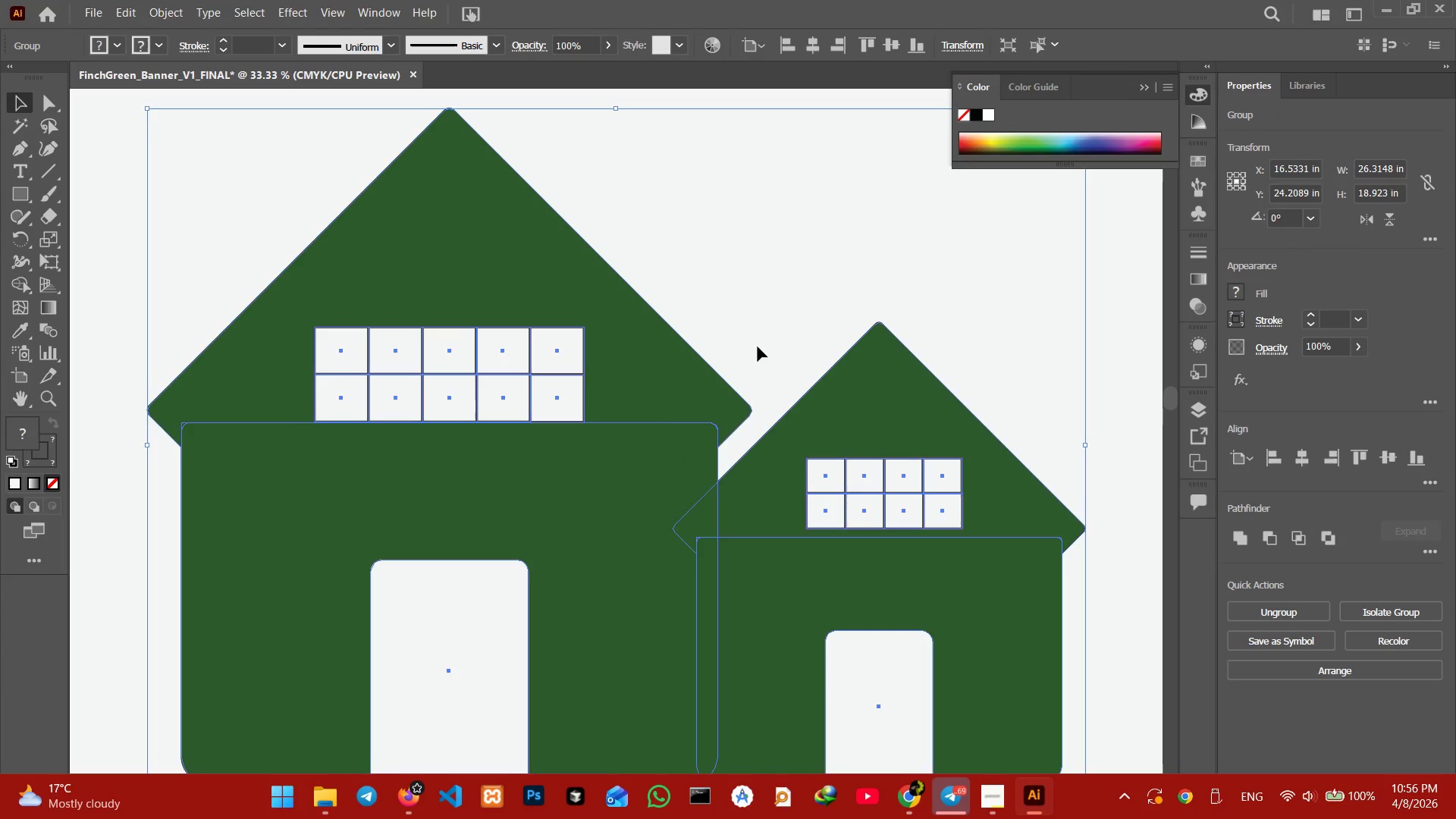 
left_click([760, 338])
 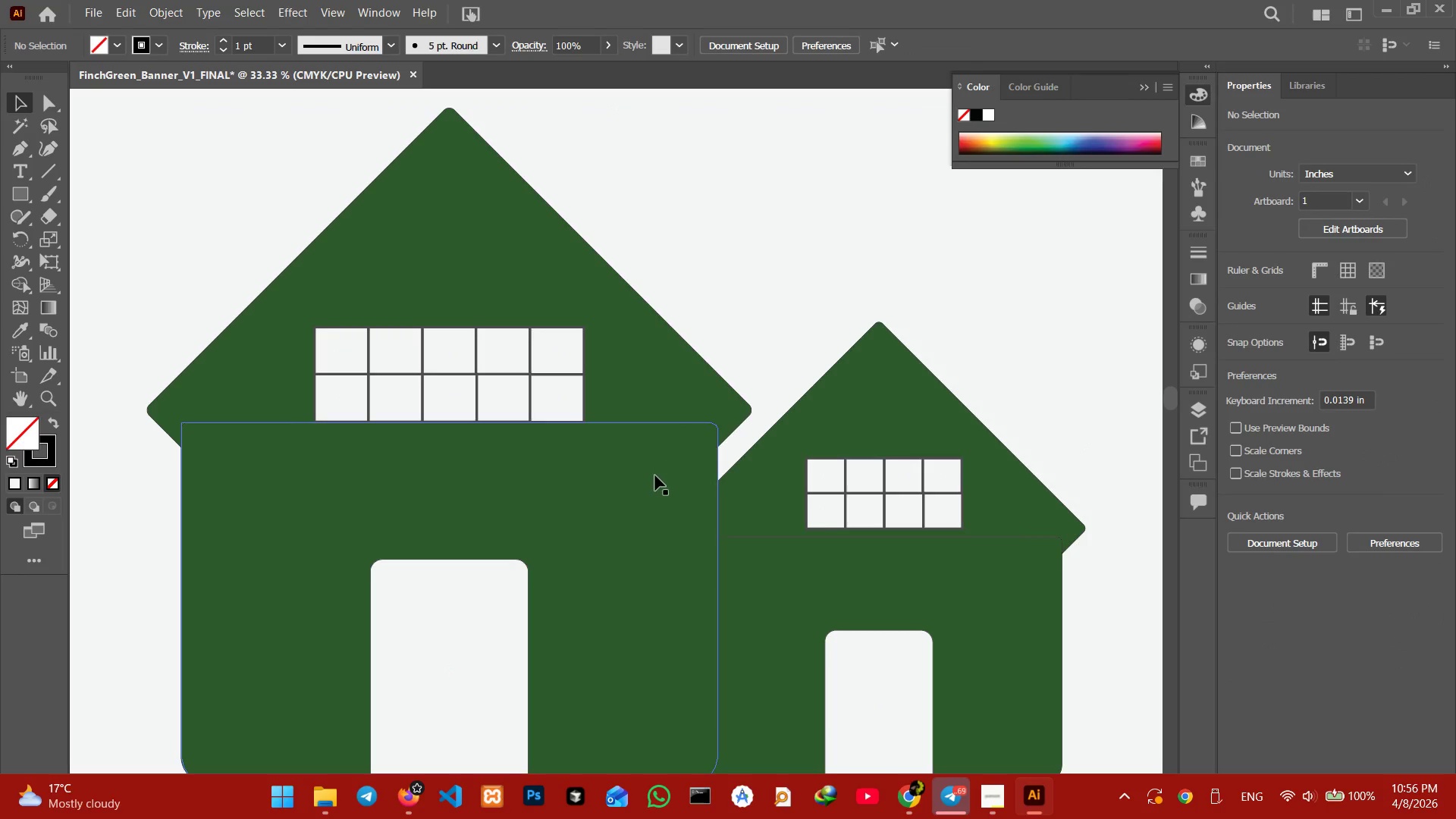 
double_click([655, 475])
 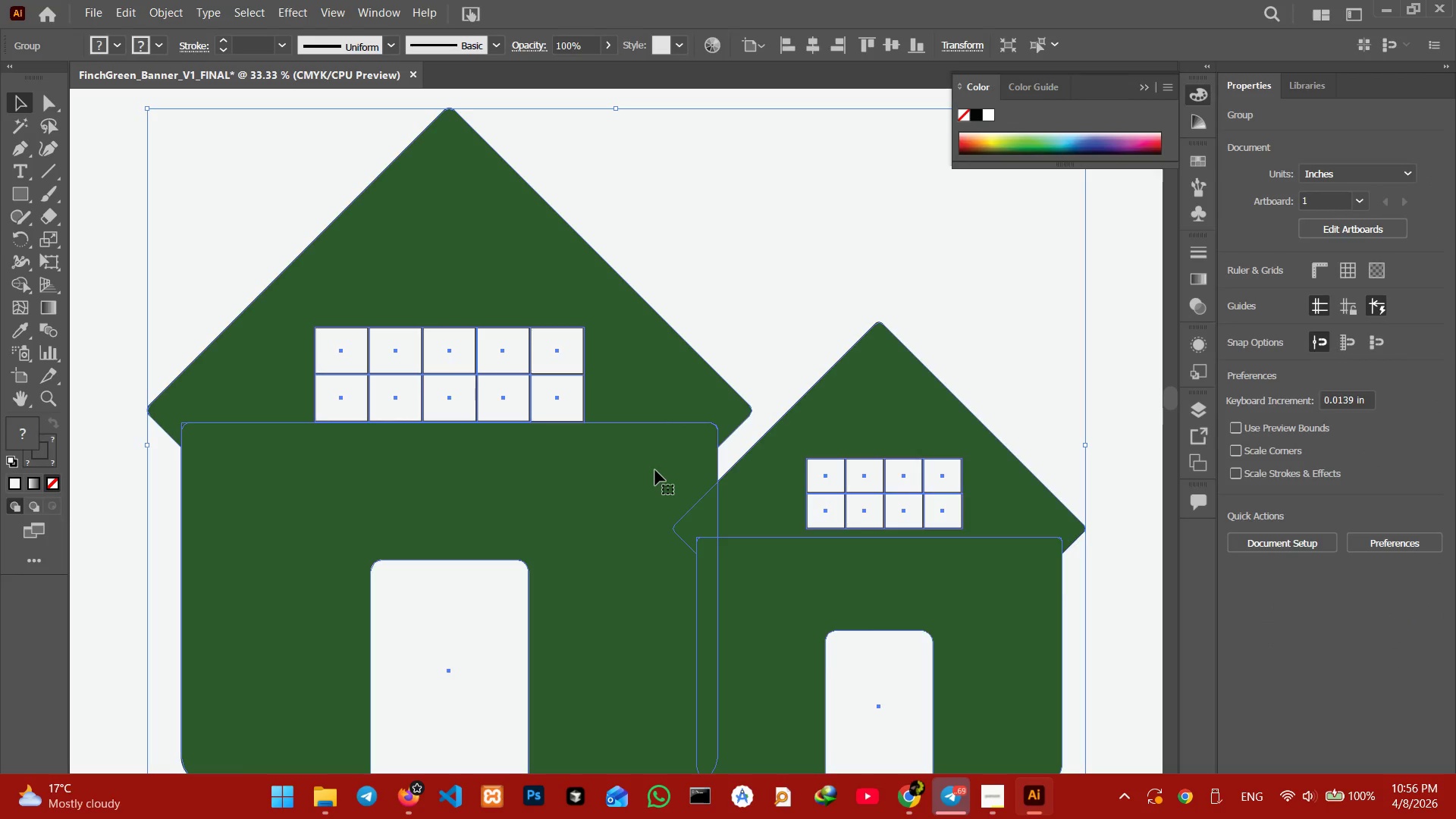 
triple_click([655, 470])
 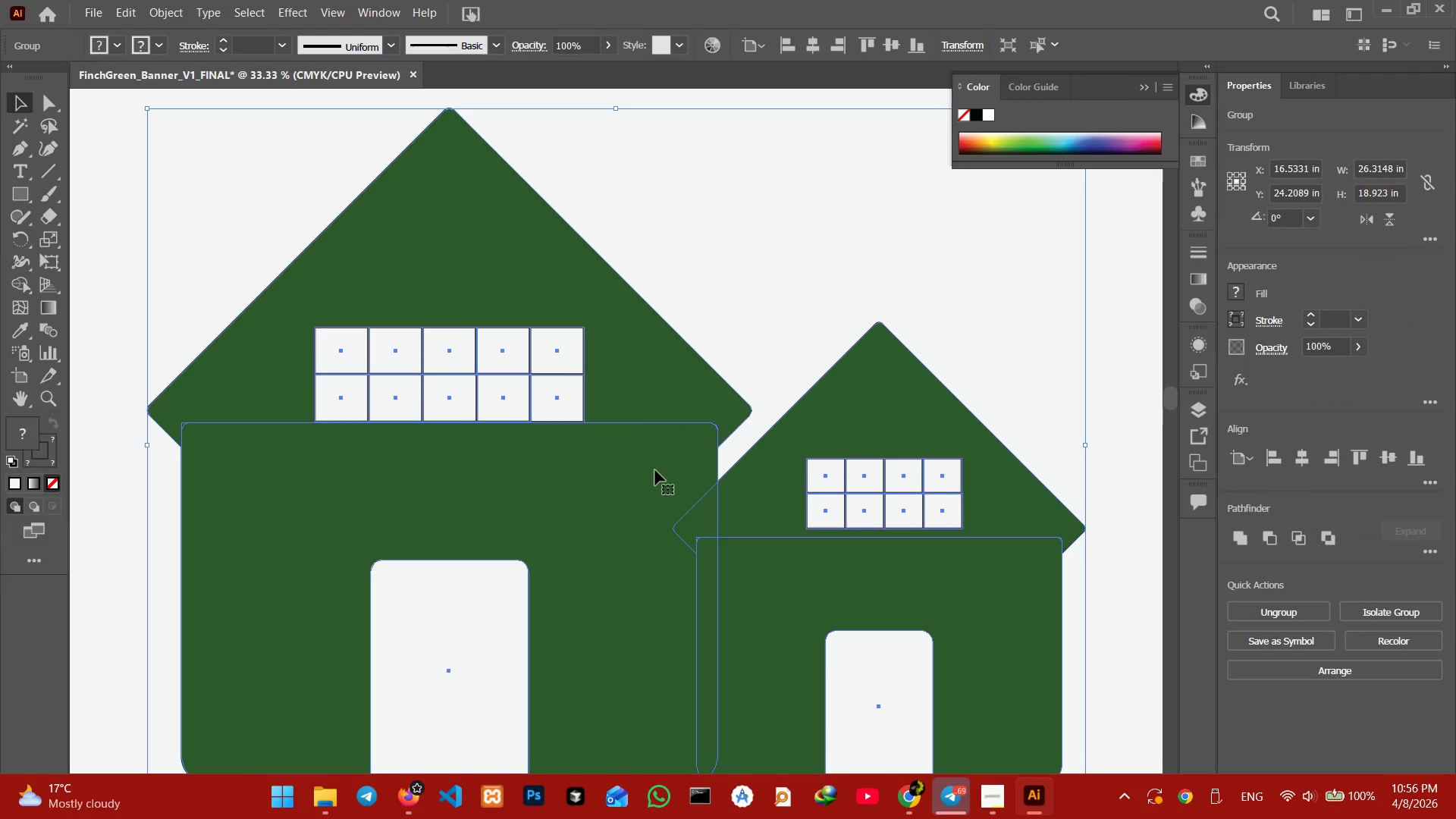 
triple_click([655, 470])
 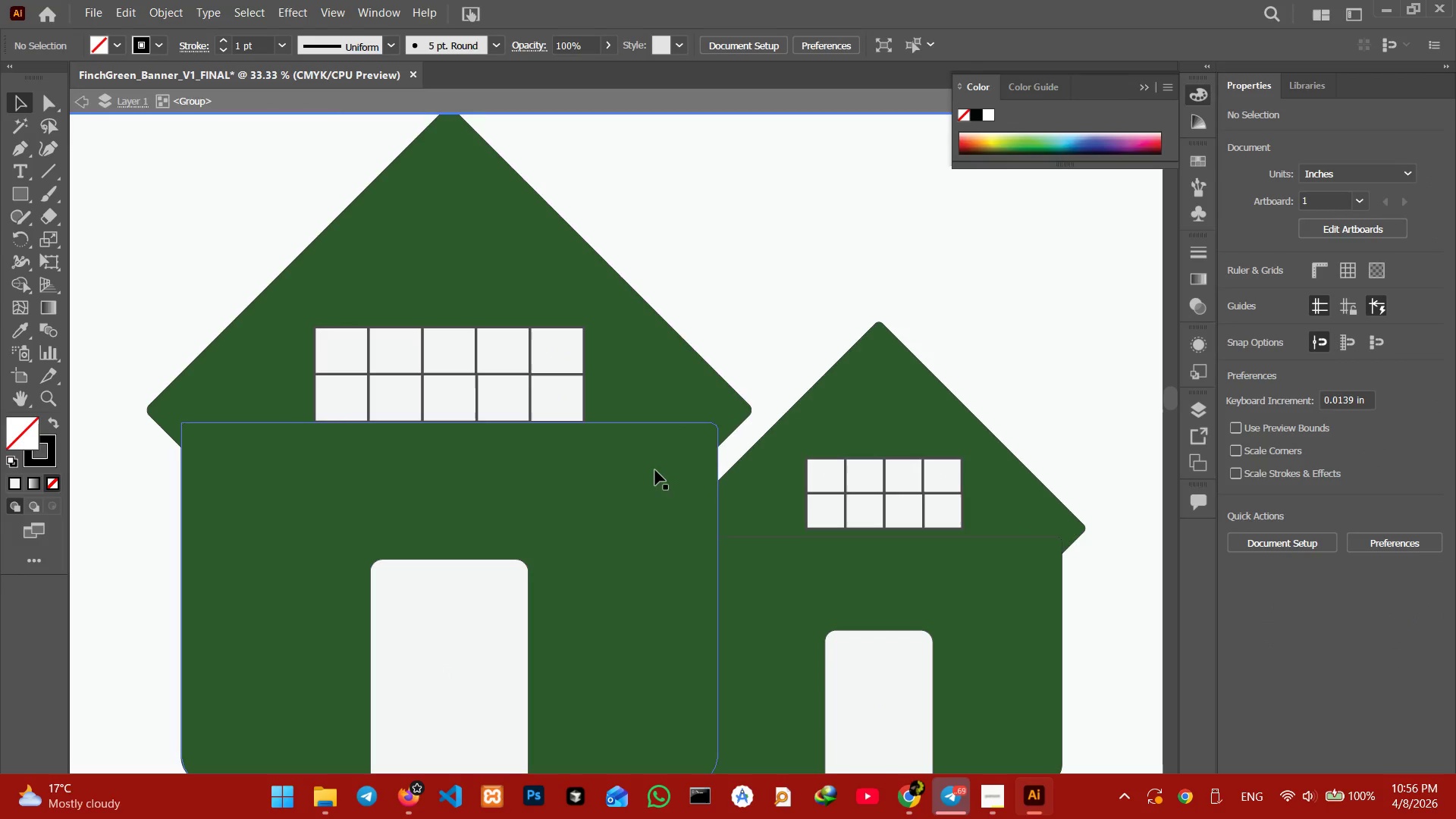 
triple_click([655, 470])
 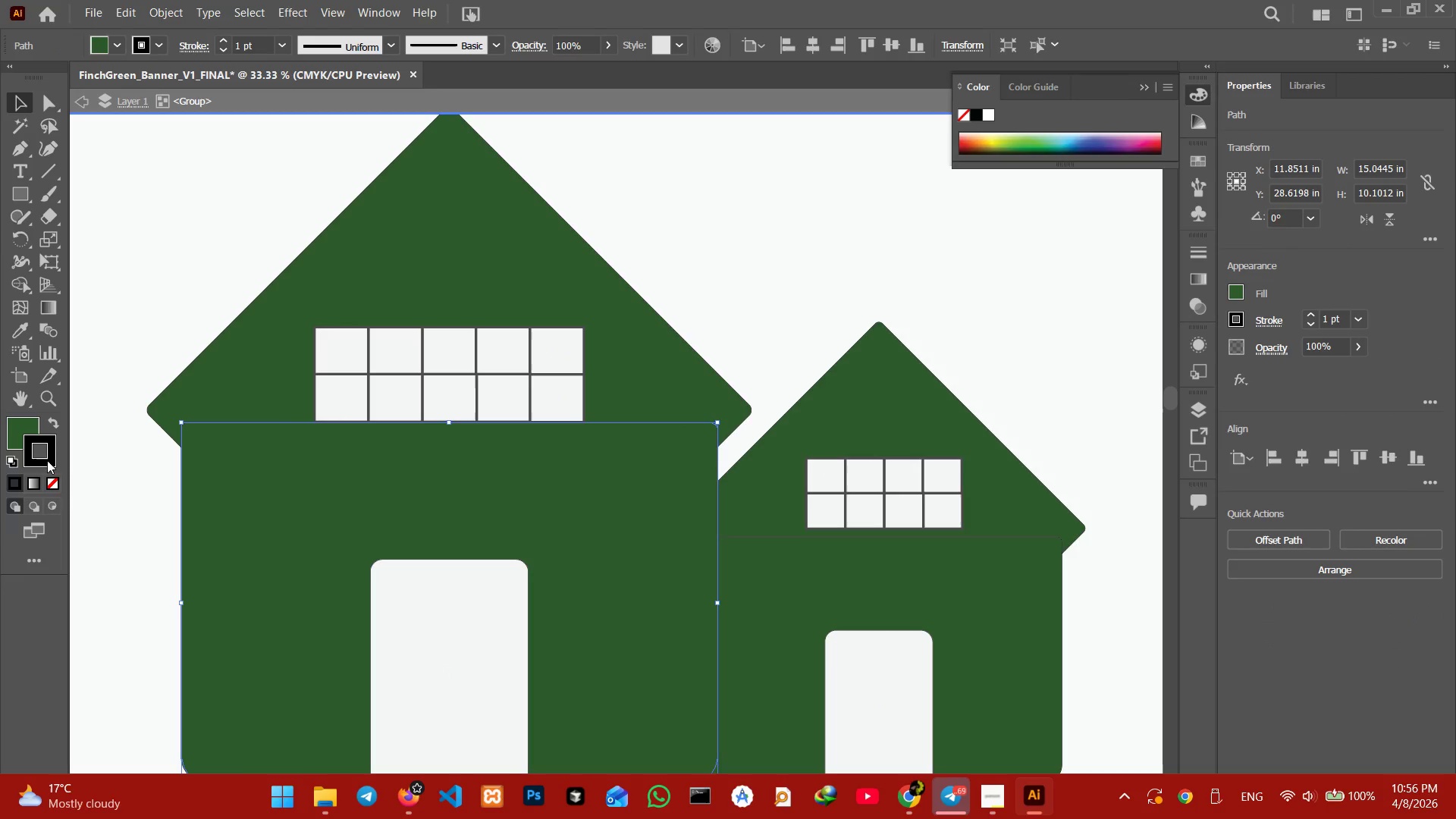 
double_click([49, 485])
 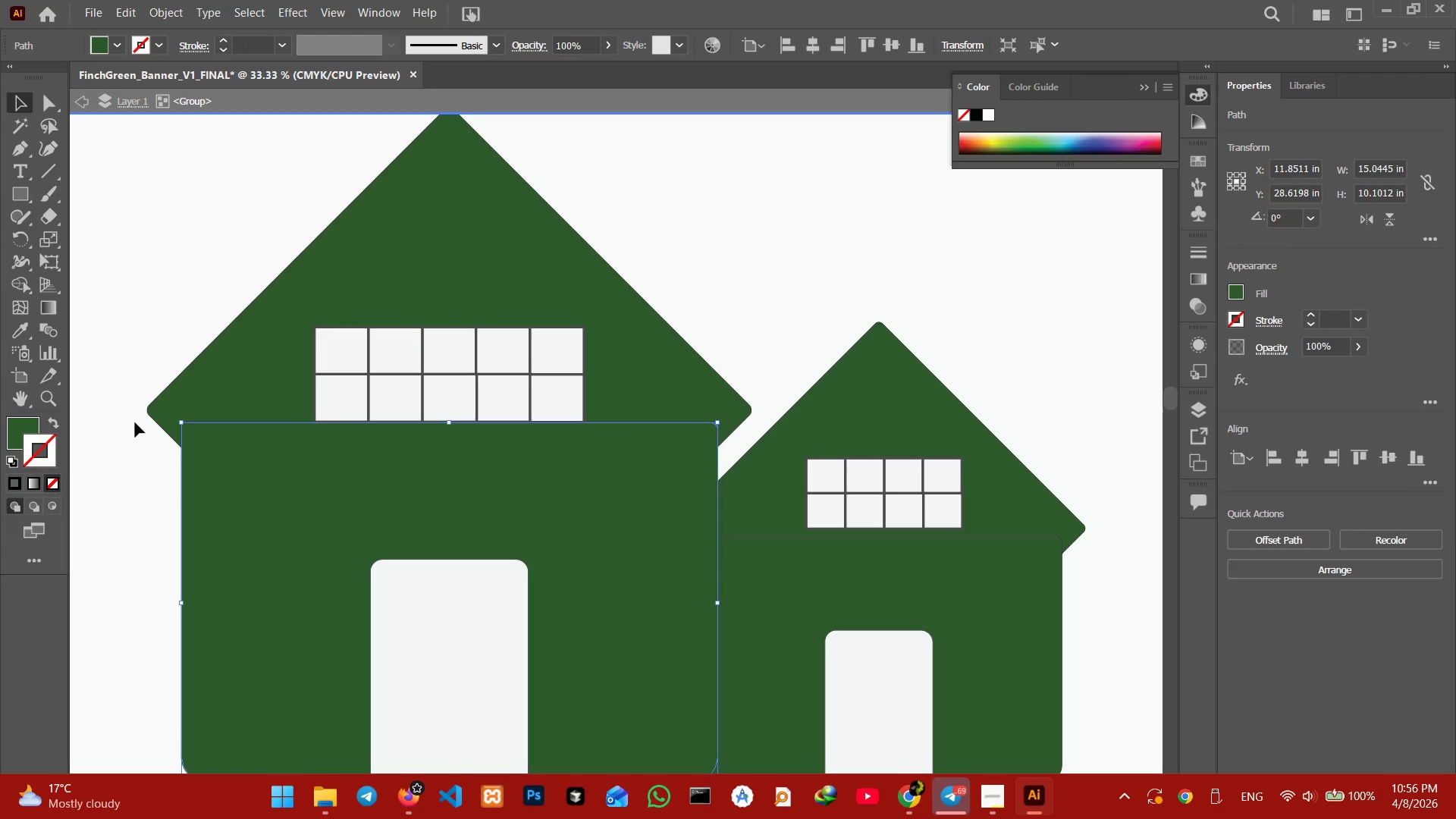 
left_click([132, 422])
 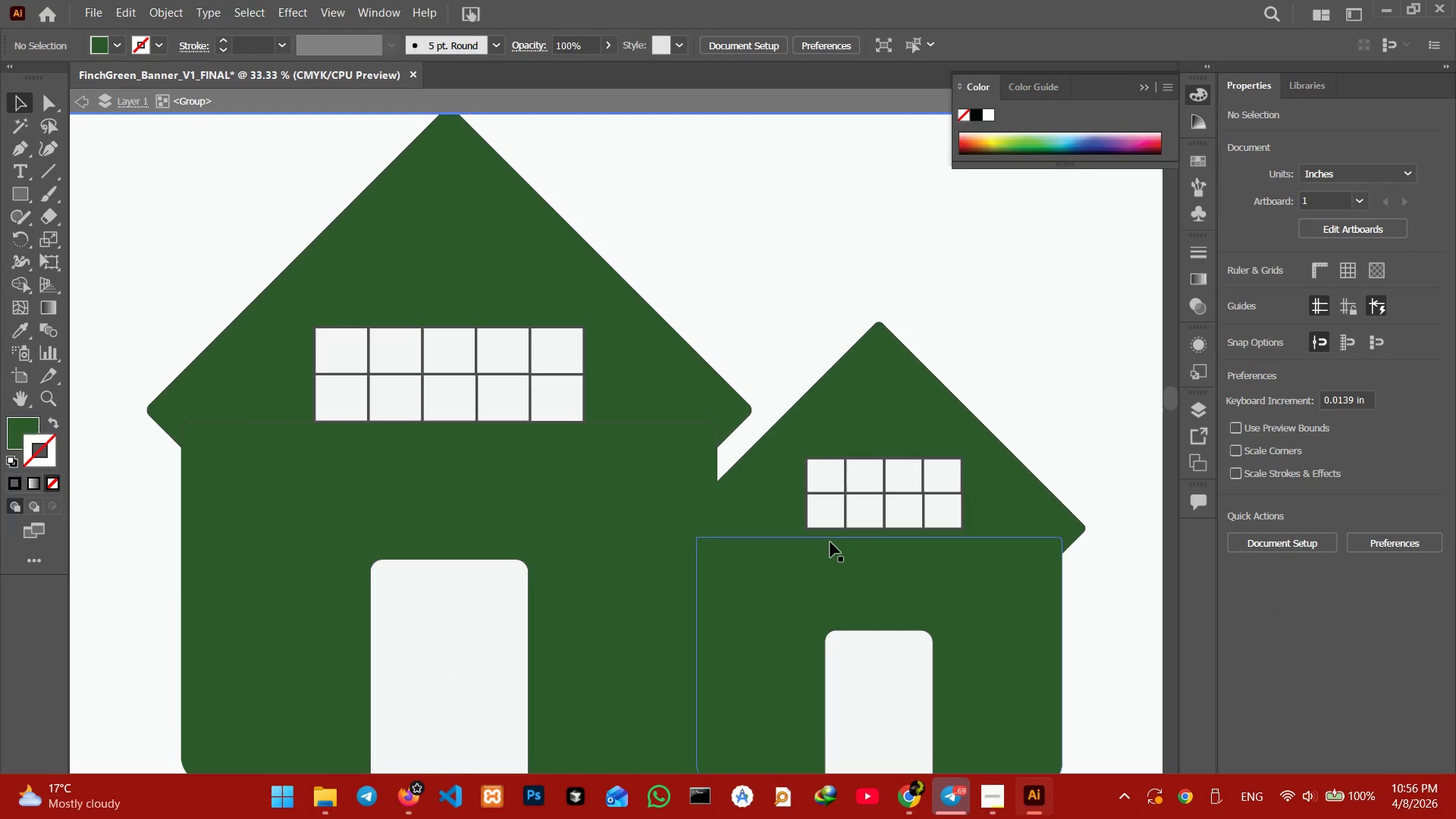 
left_click([805, 546])
 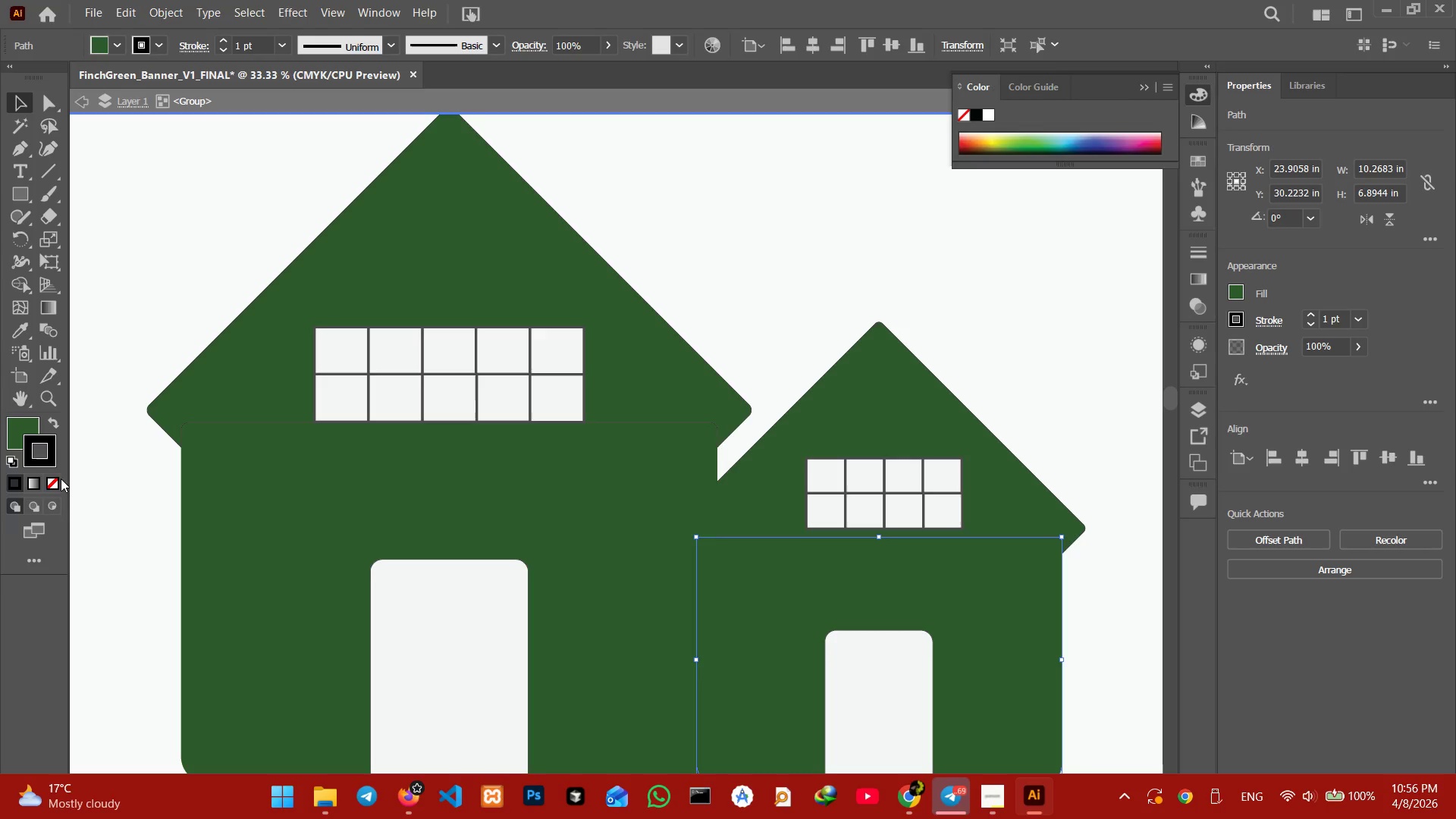 
left_click([56, 479])
 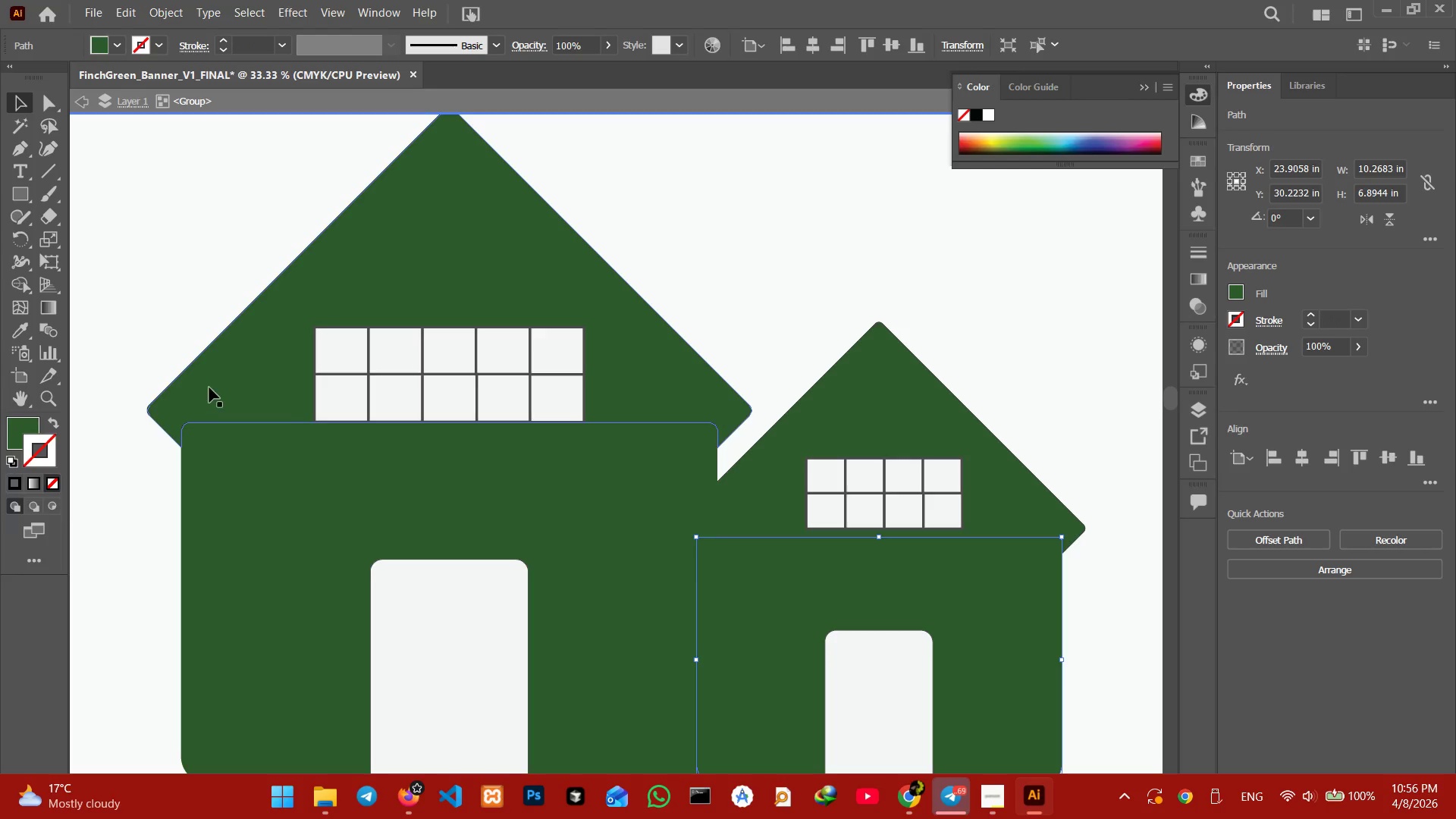 
left_click([209, 388])
 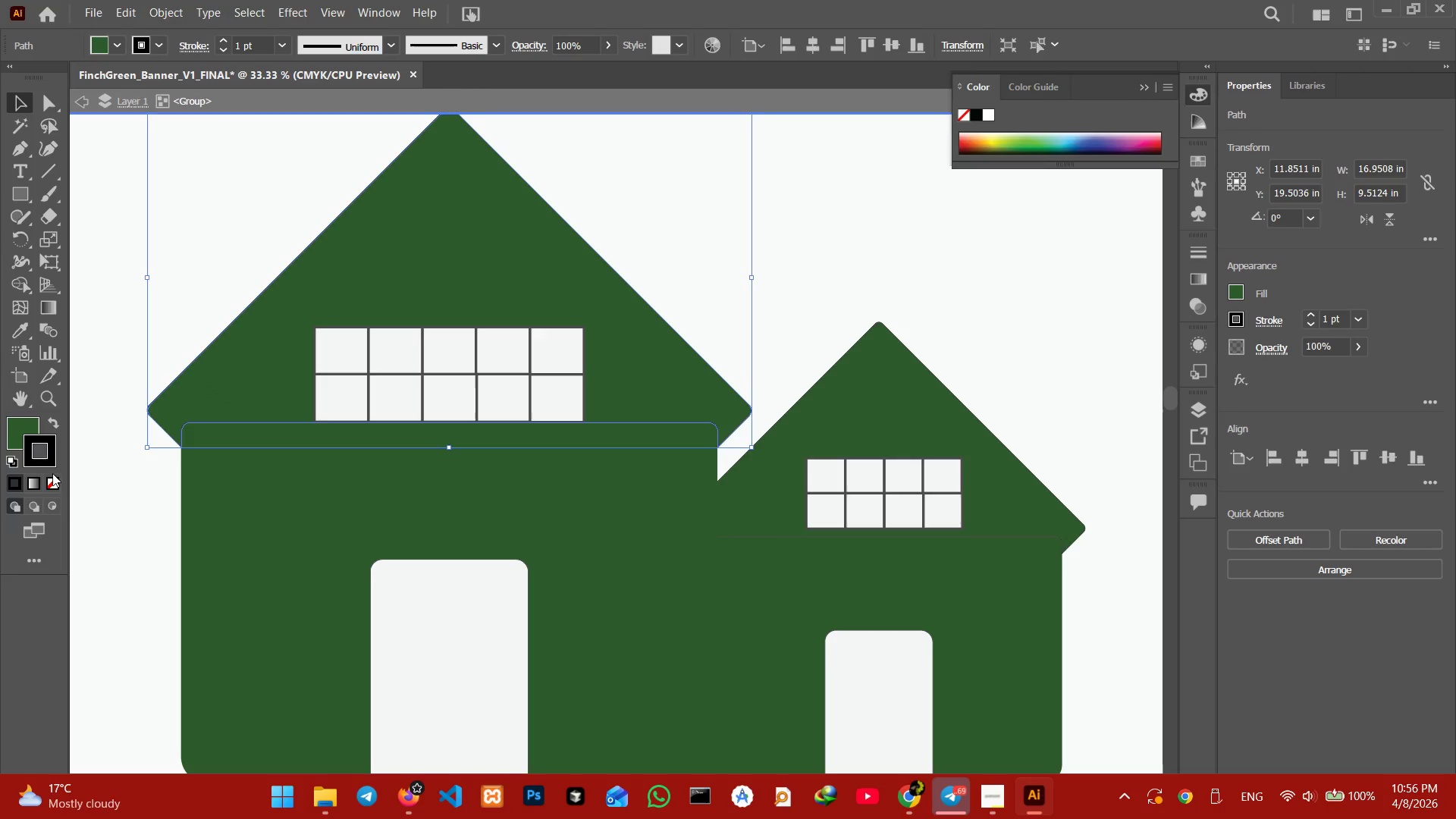 
left_click([51, 478])
 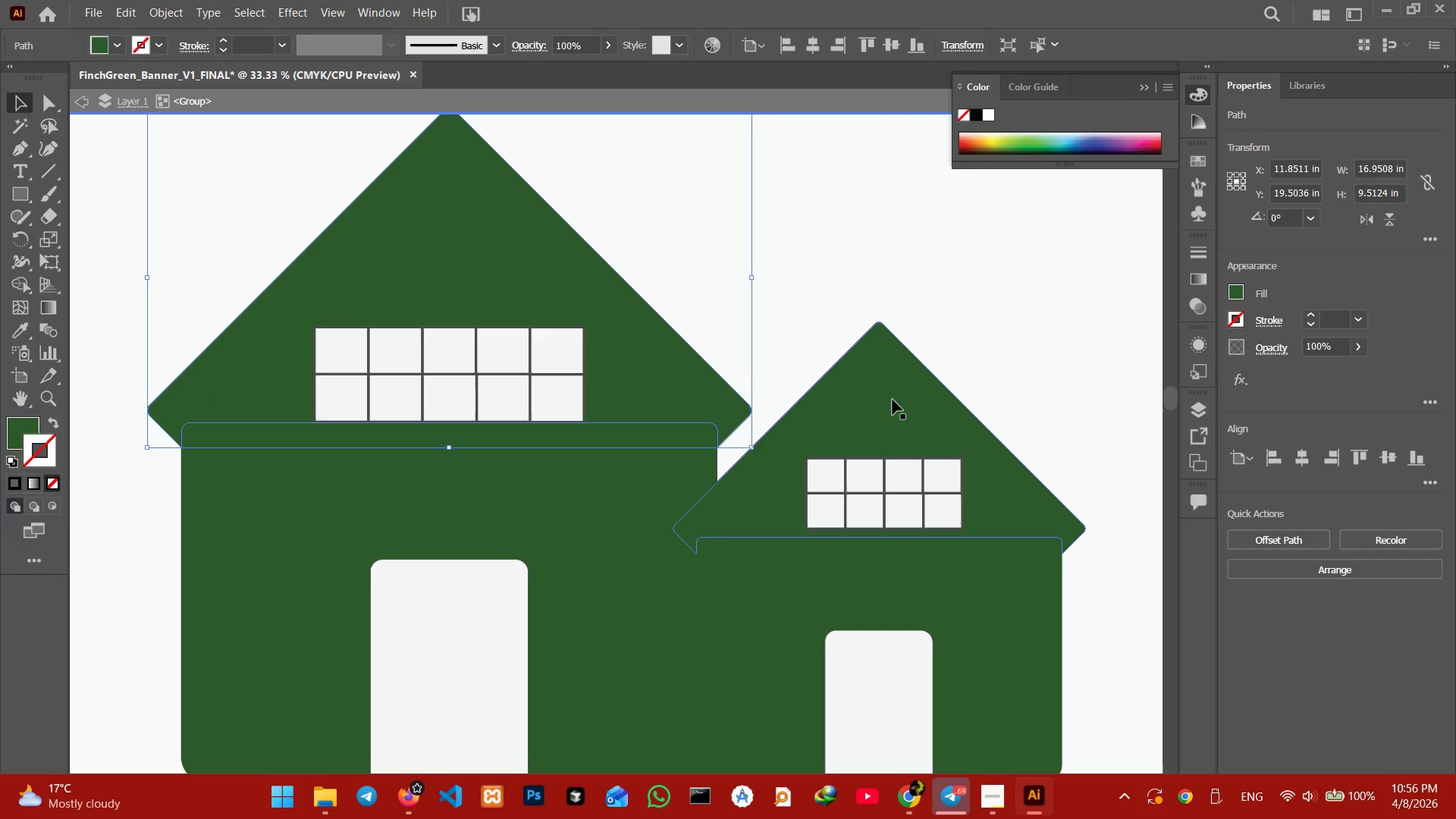 
left_click([893, 400])
 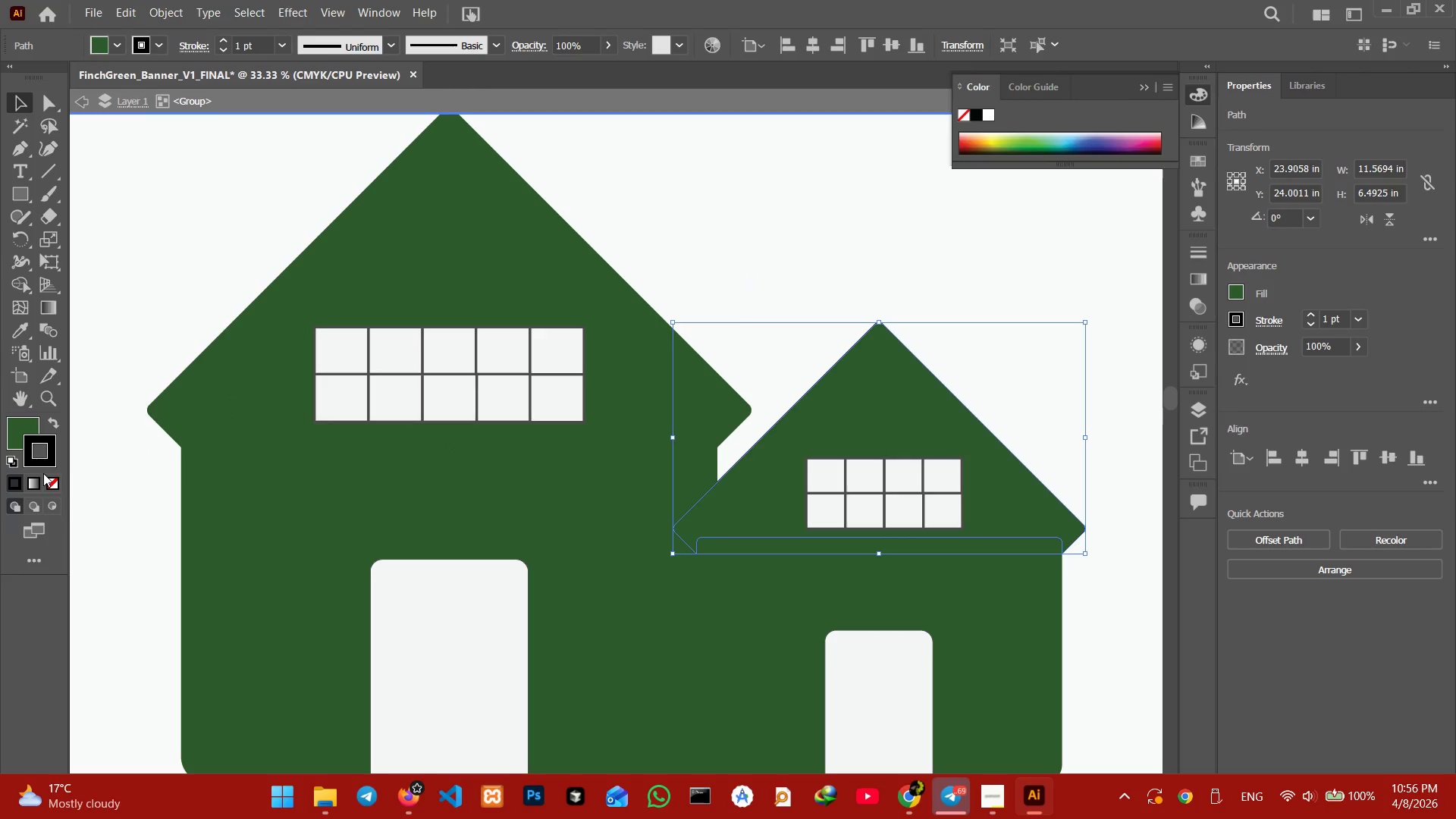 
left_click([46, 484])
 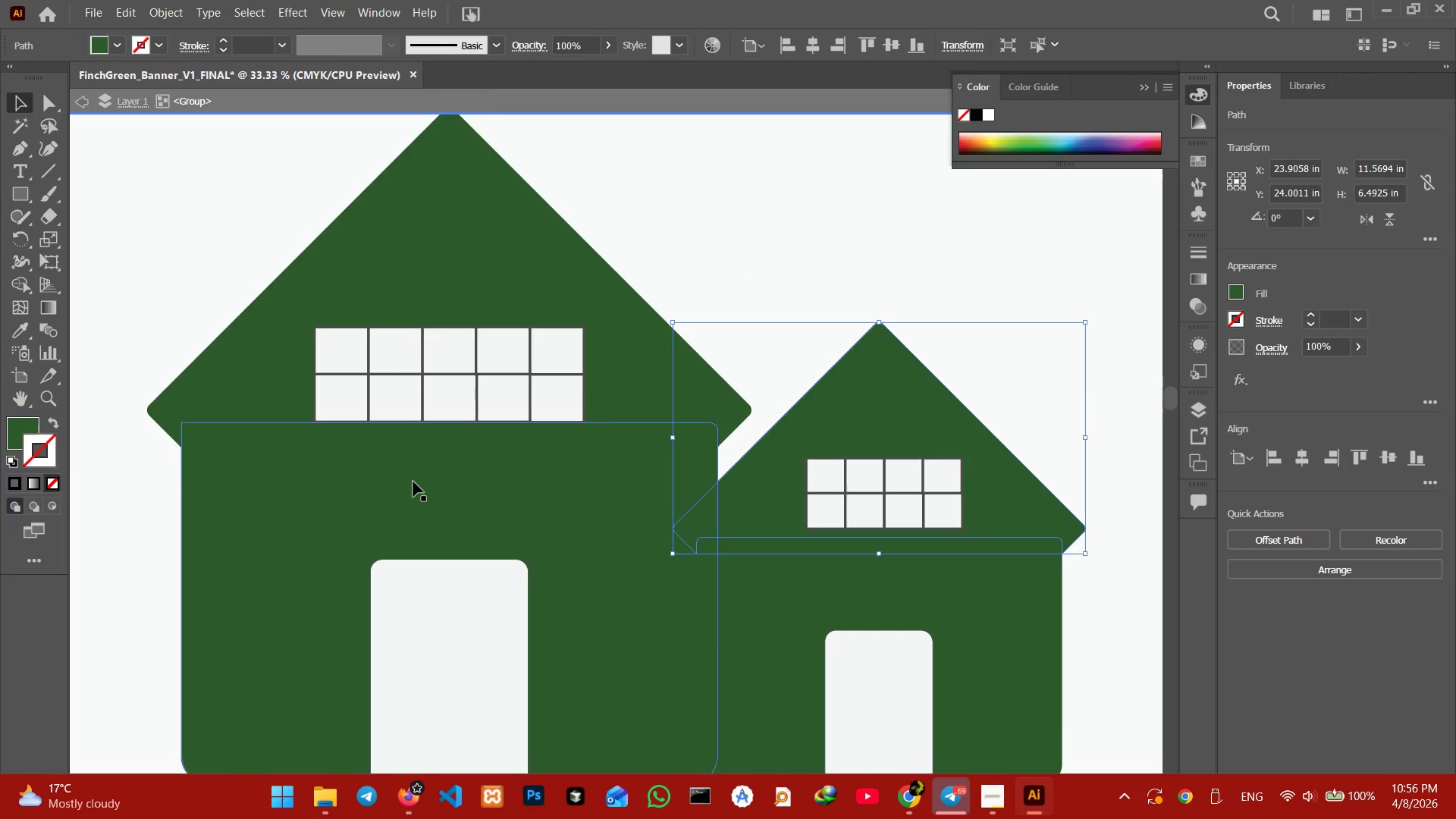 
scroll: coordinate [413, 482], scroll_direction: down, amount: 4.0
 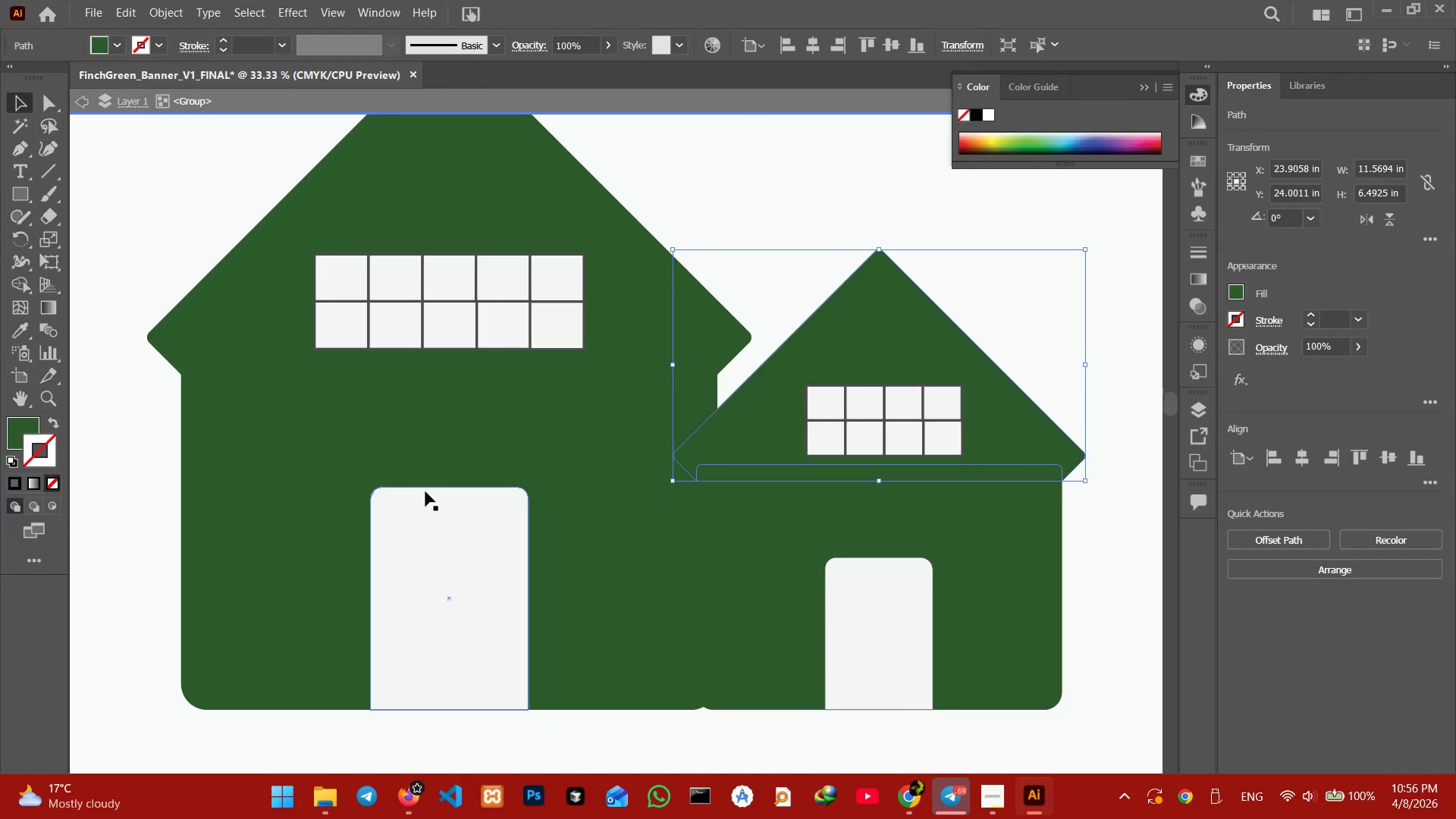 
left_click([425, 491])
 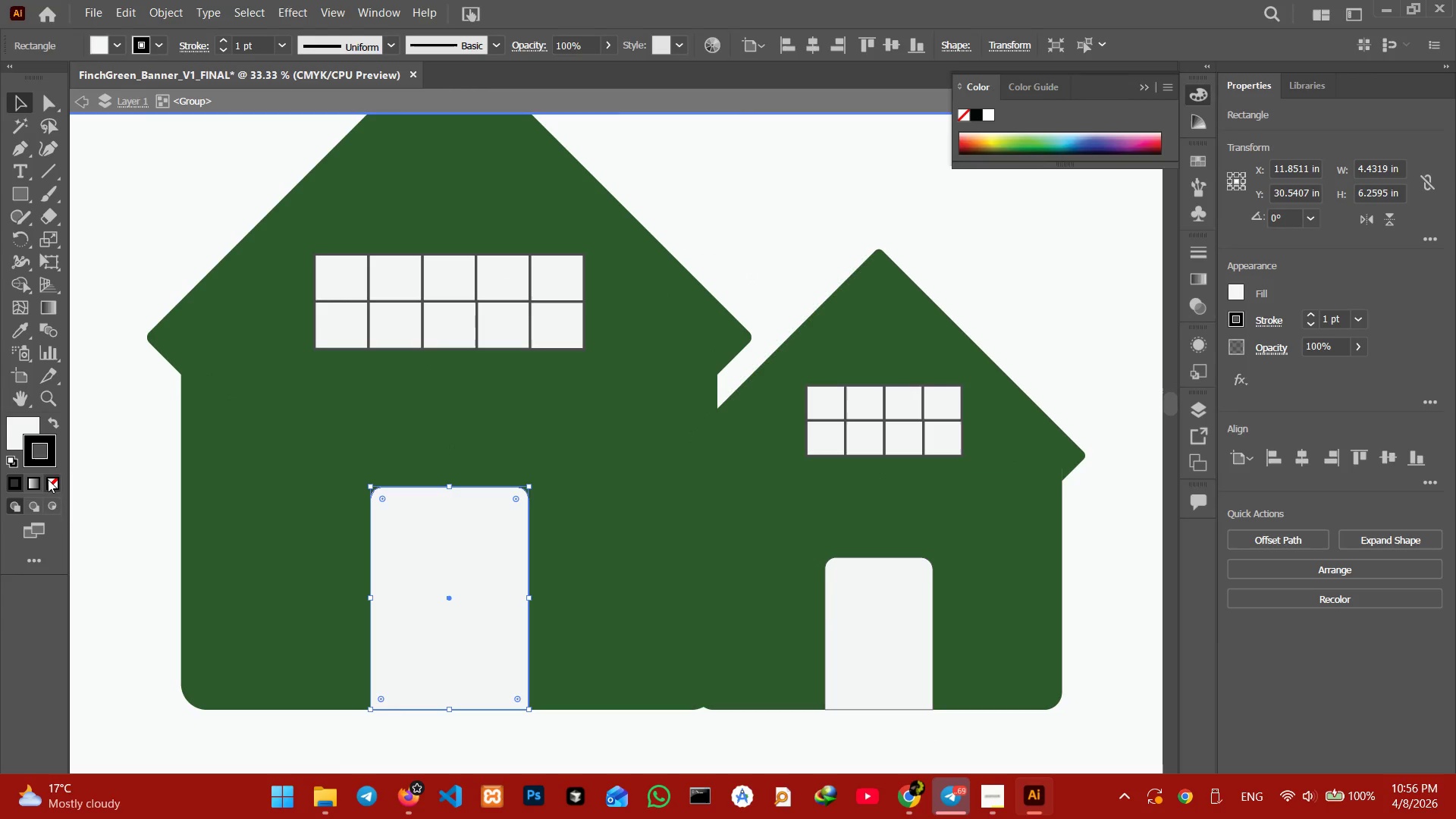 
left_click([49, 479])
 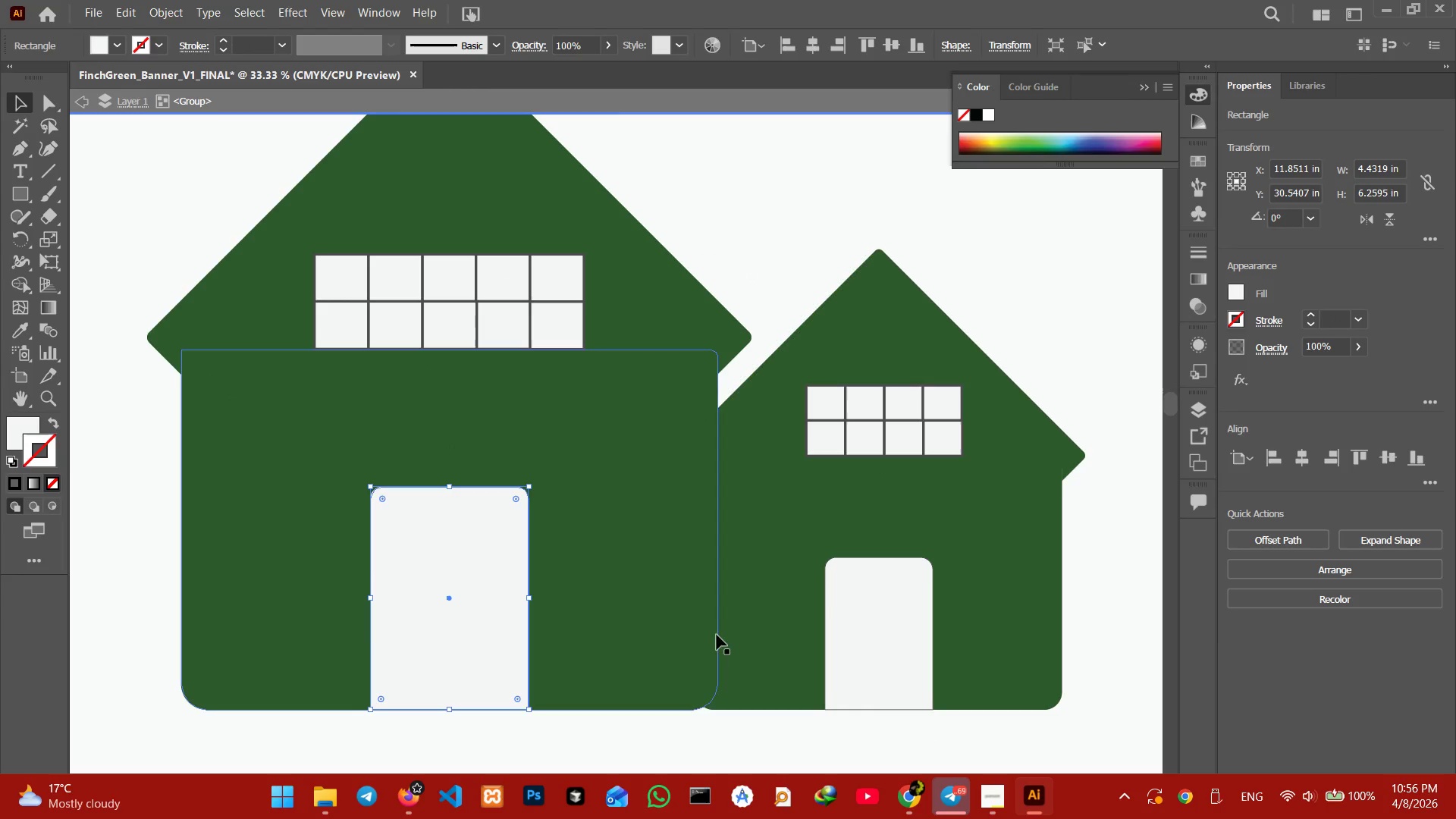 
left_click([914, 616])
 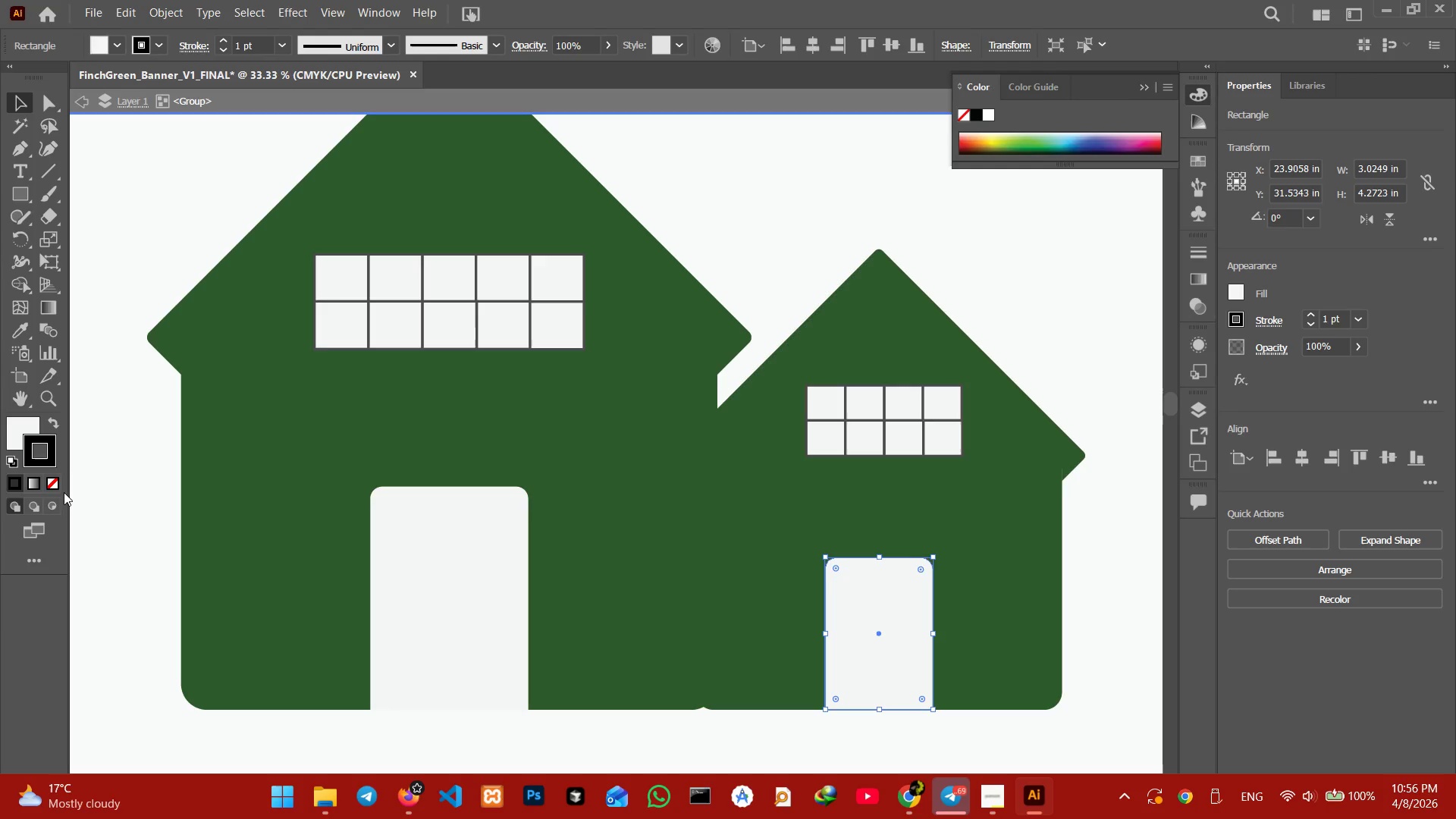 
left_click([59, 483])
 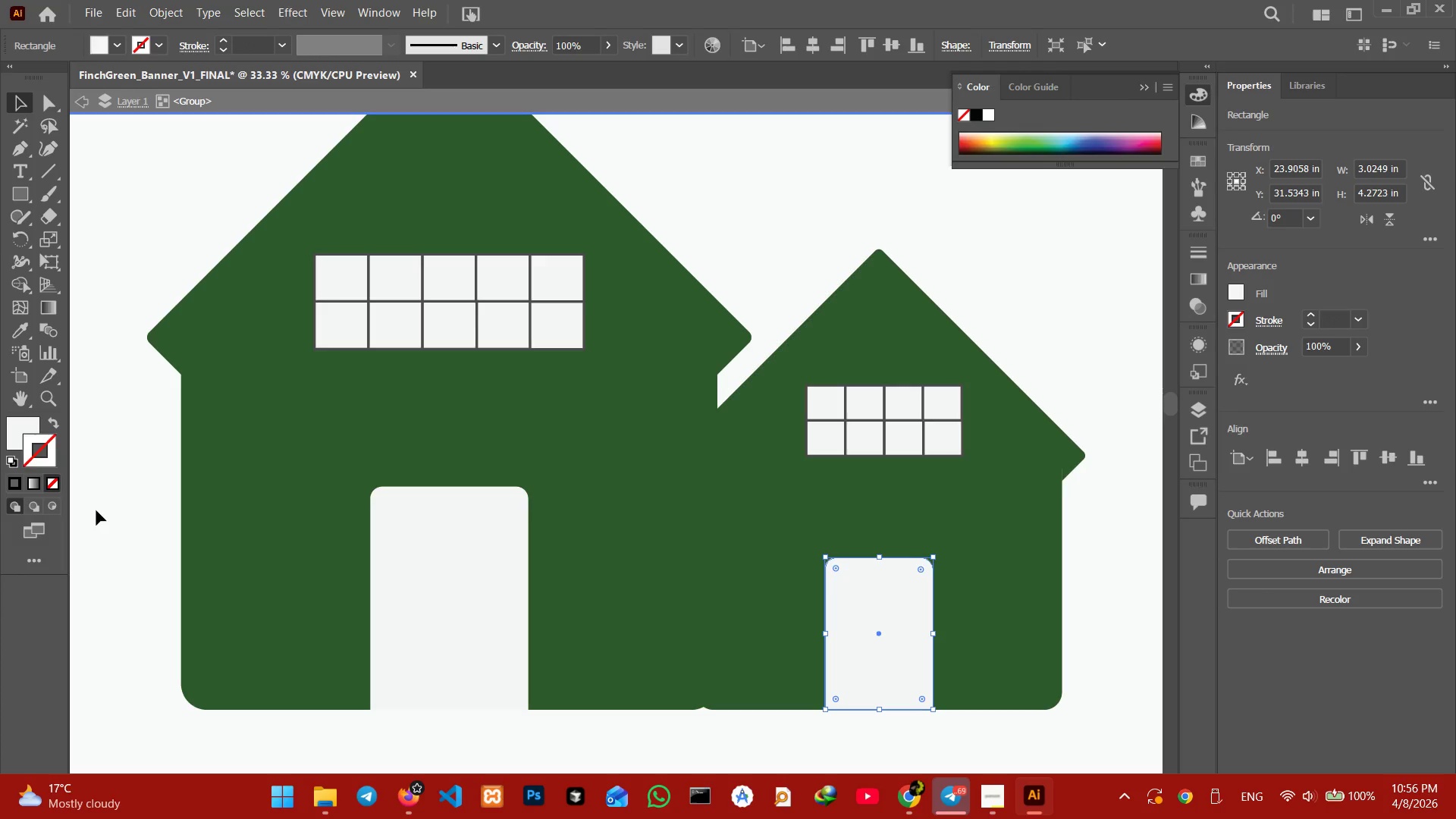 
double_click([96, 510])
 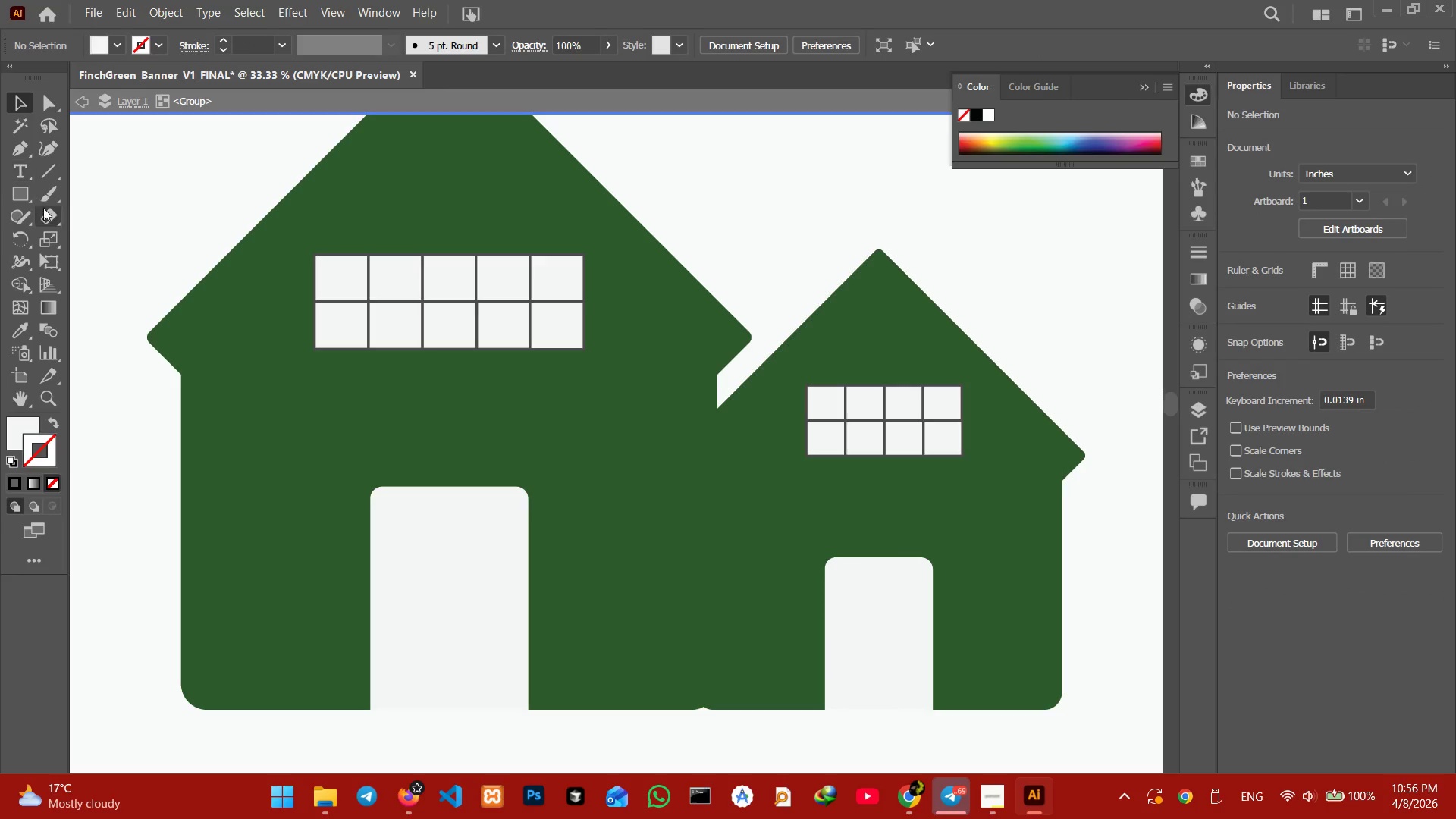 
left_click([27, 187])
 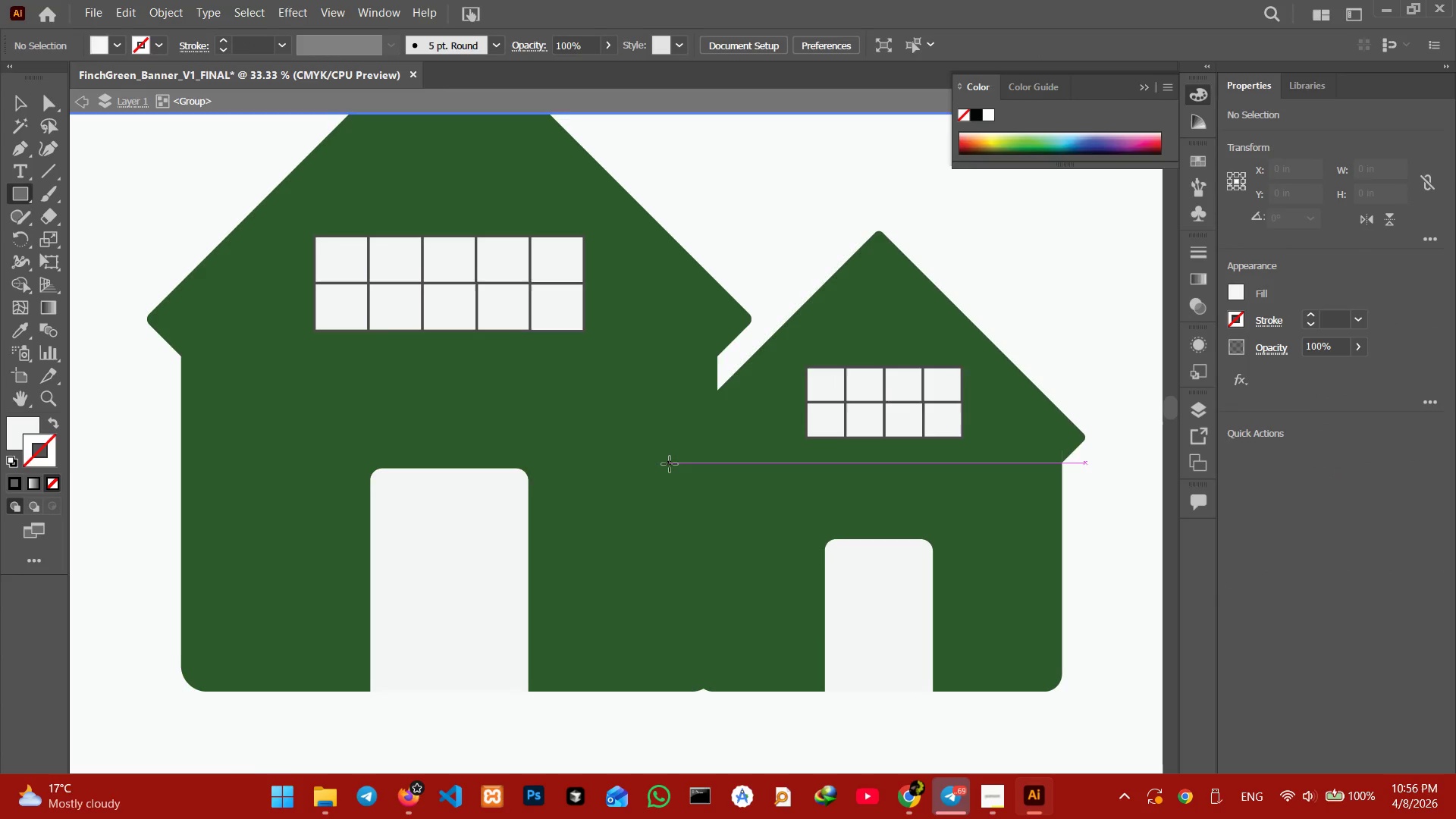 
scroll: coordinate [670, 464], scroll_direction: down, amount: 2.0
 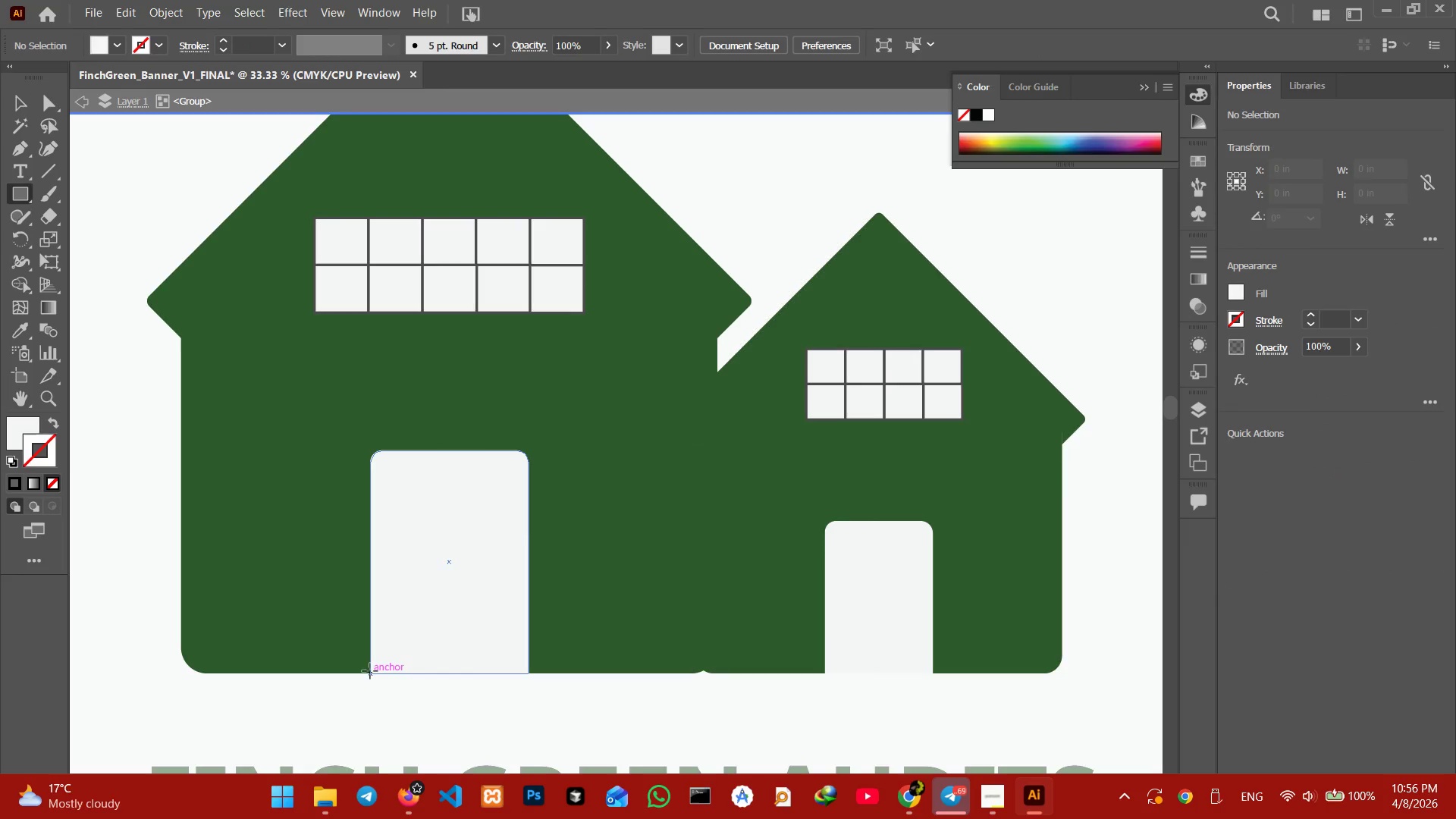 
left_click_drag(start_coordinate=[370, 671], to_coordinate=[529, 636])
 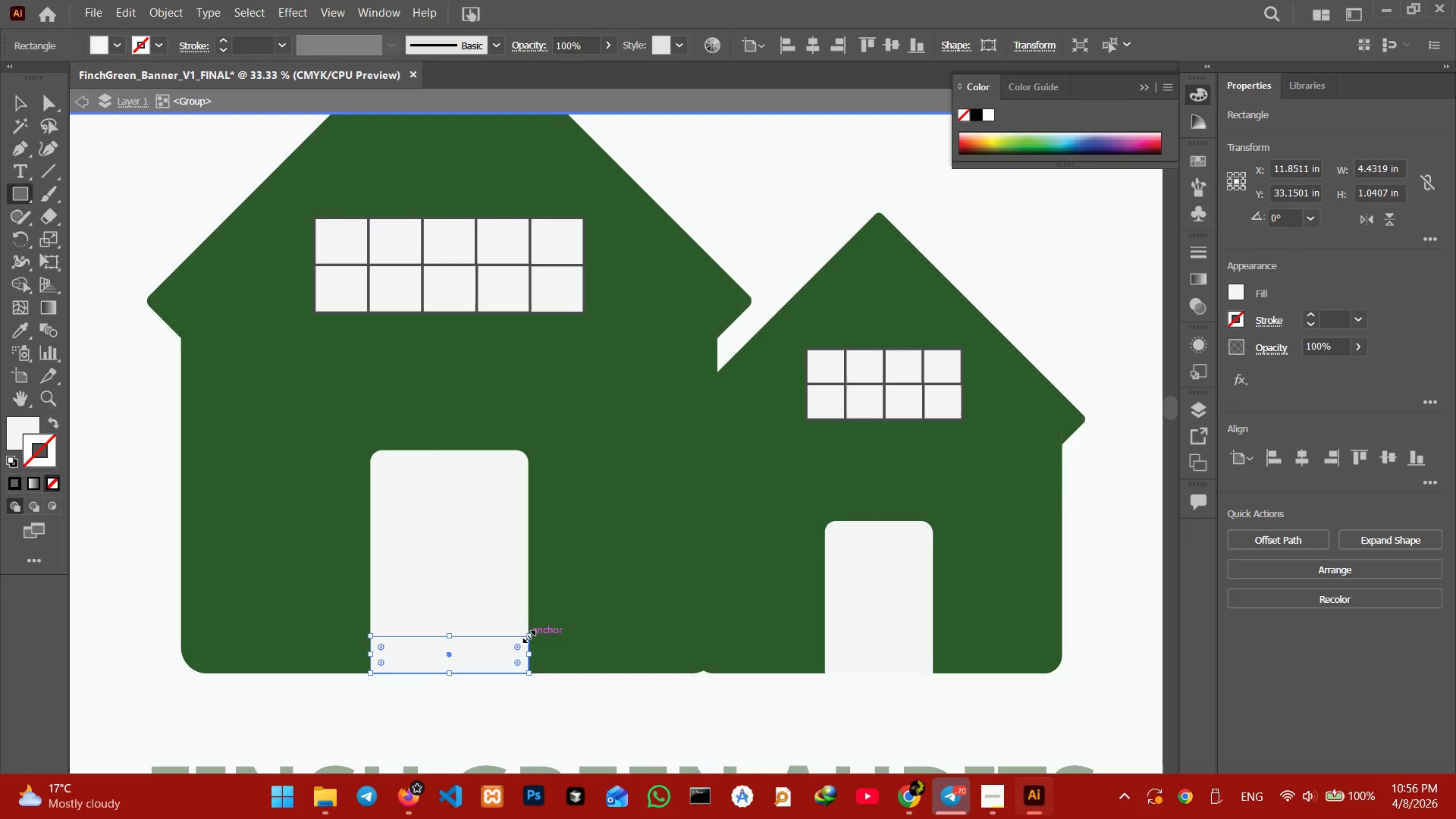 
key(Control+Z)
 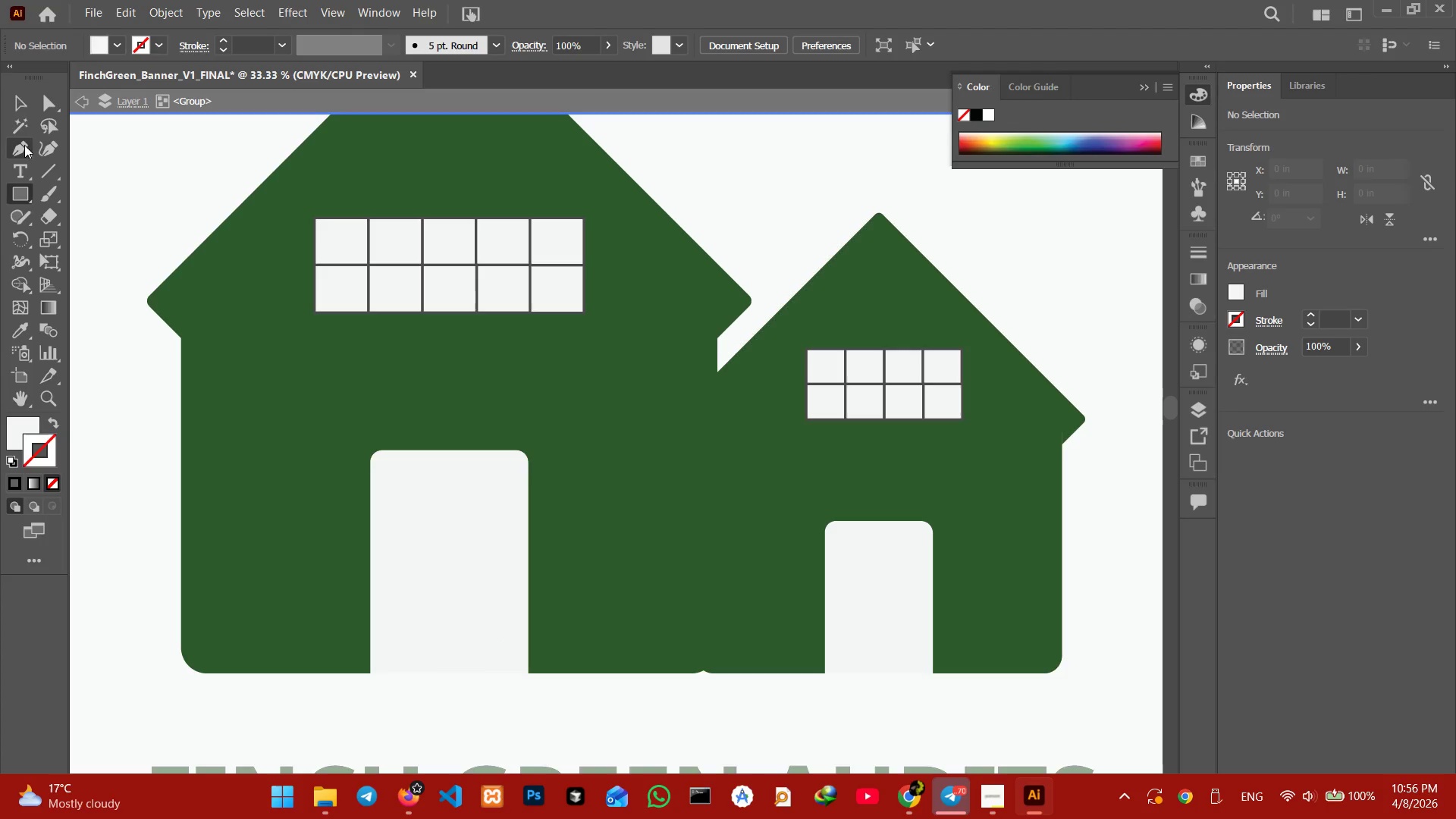 
left_click([23, 145])
 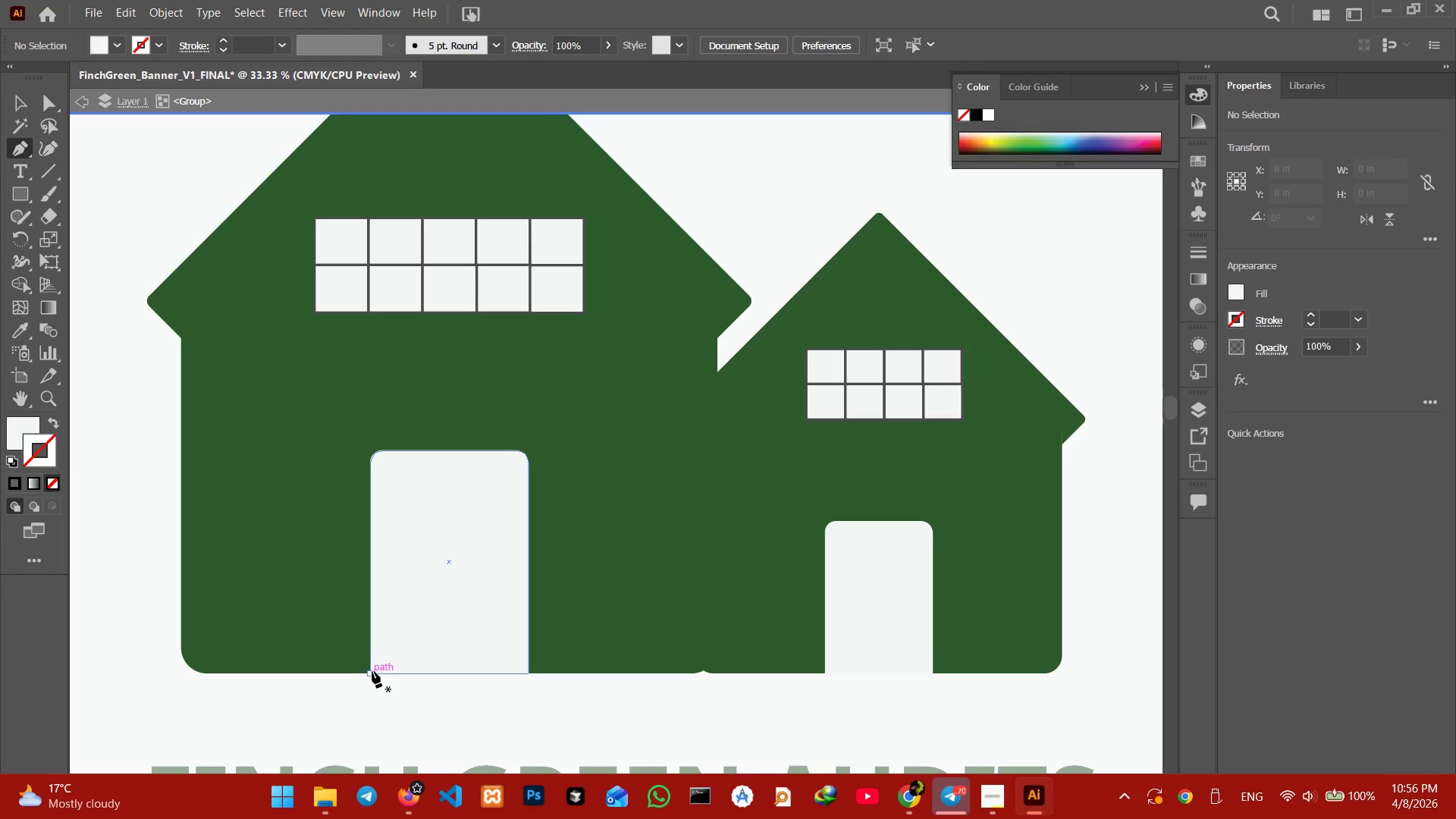 
left_click([372, 673])
 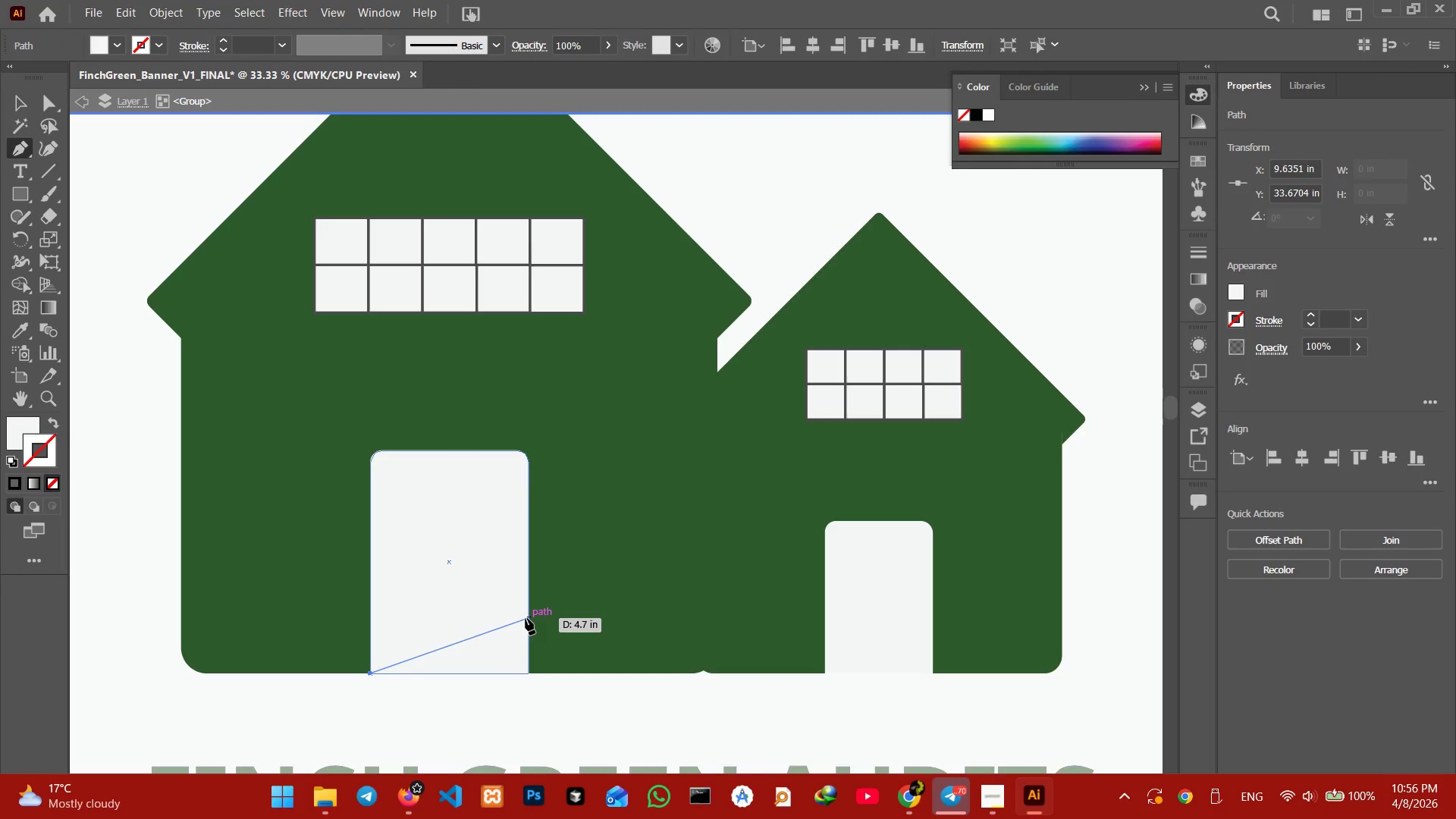 
left_click([526, 618])
 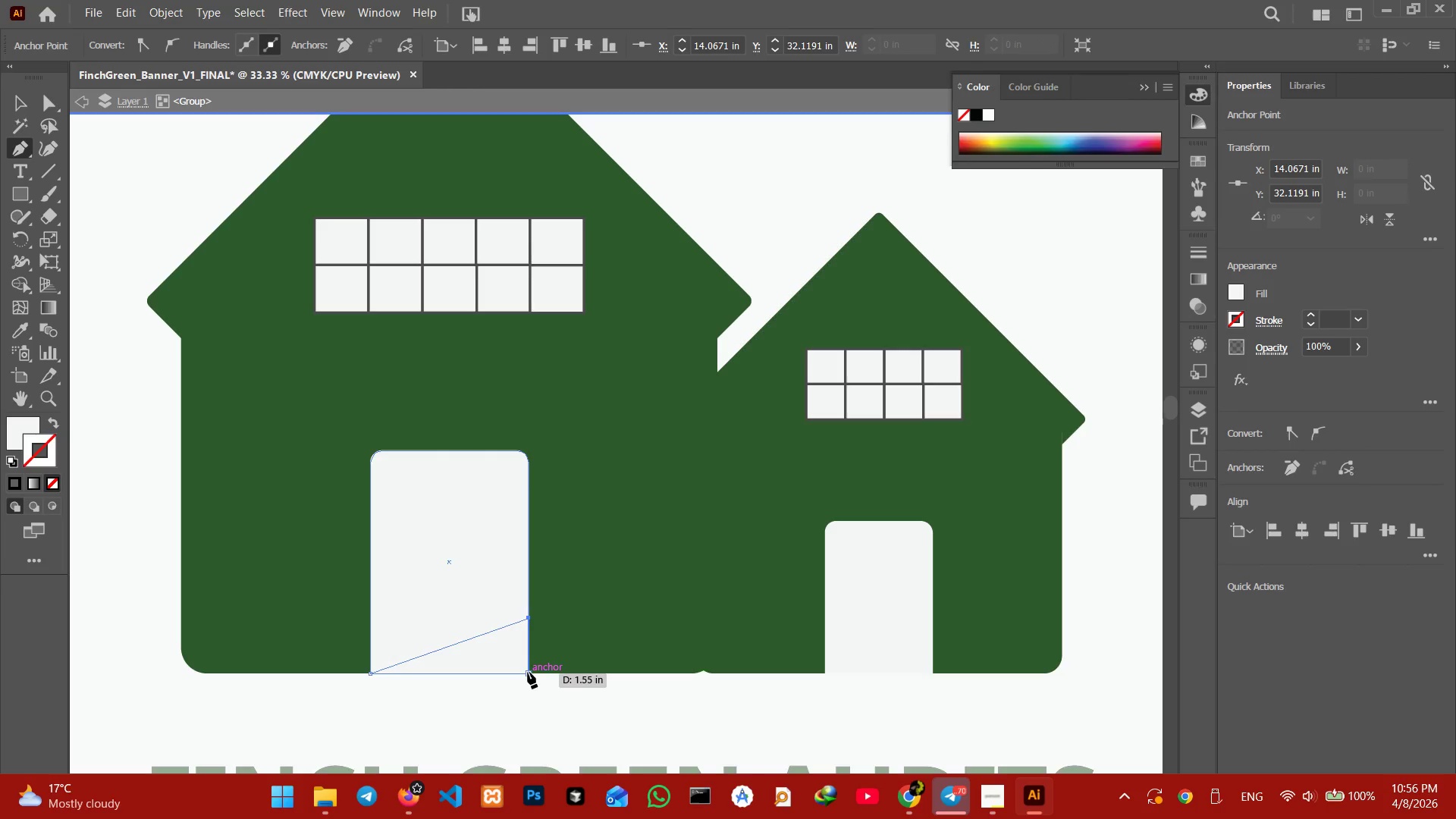 
left_click([528, 672])
 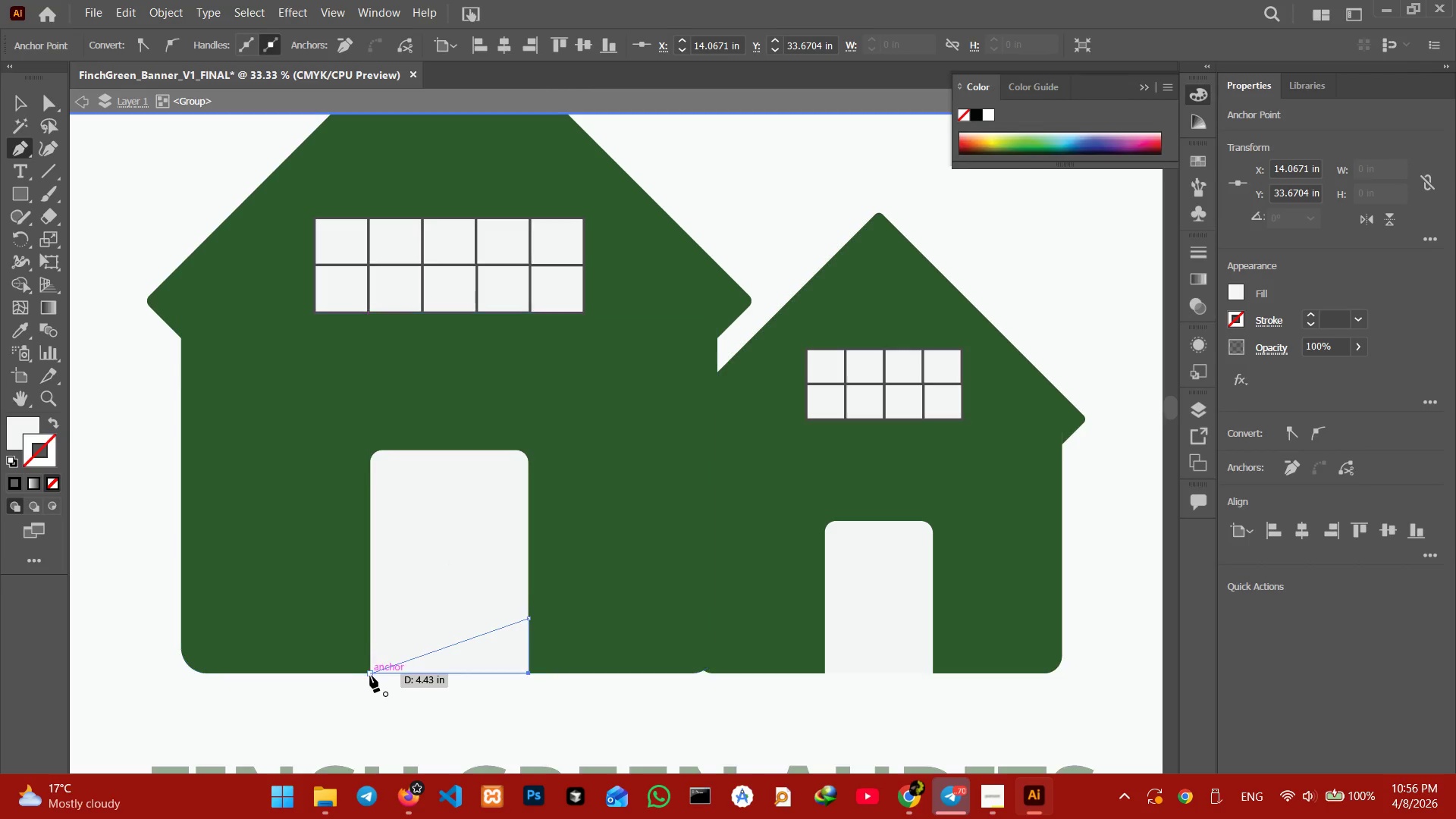 
left_click([370, 676])
 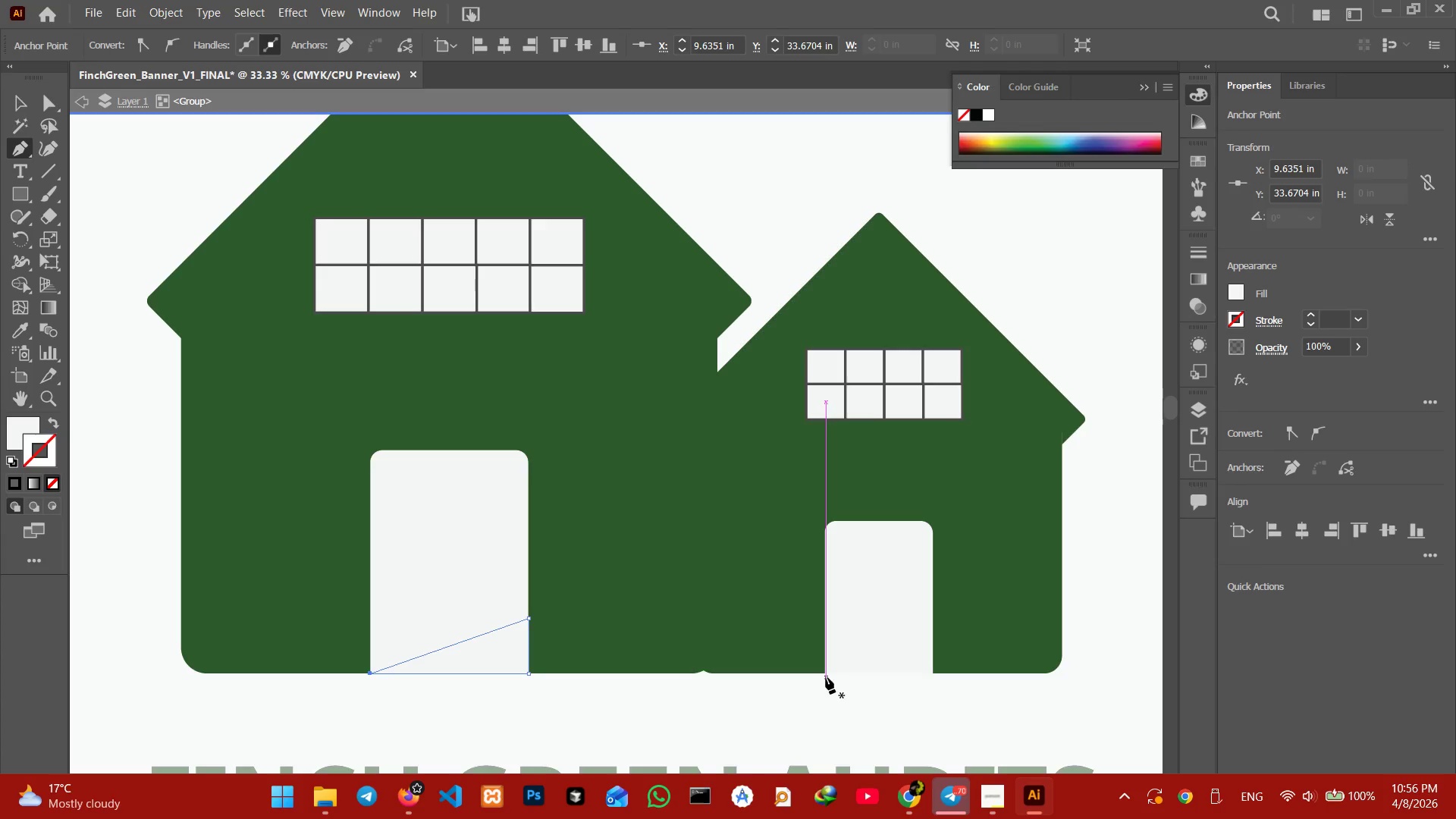 
left_click([825, 672])
 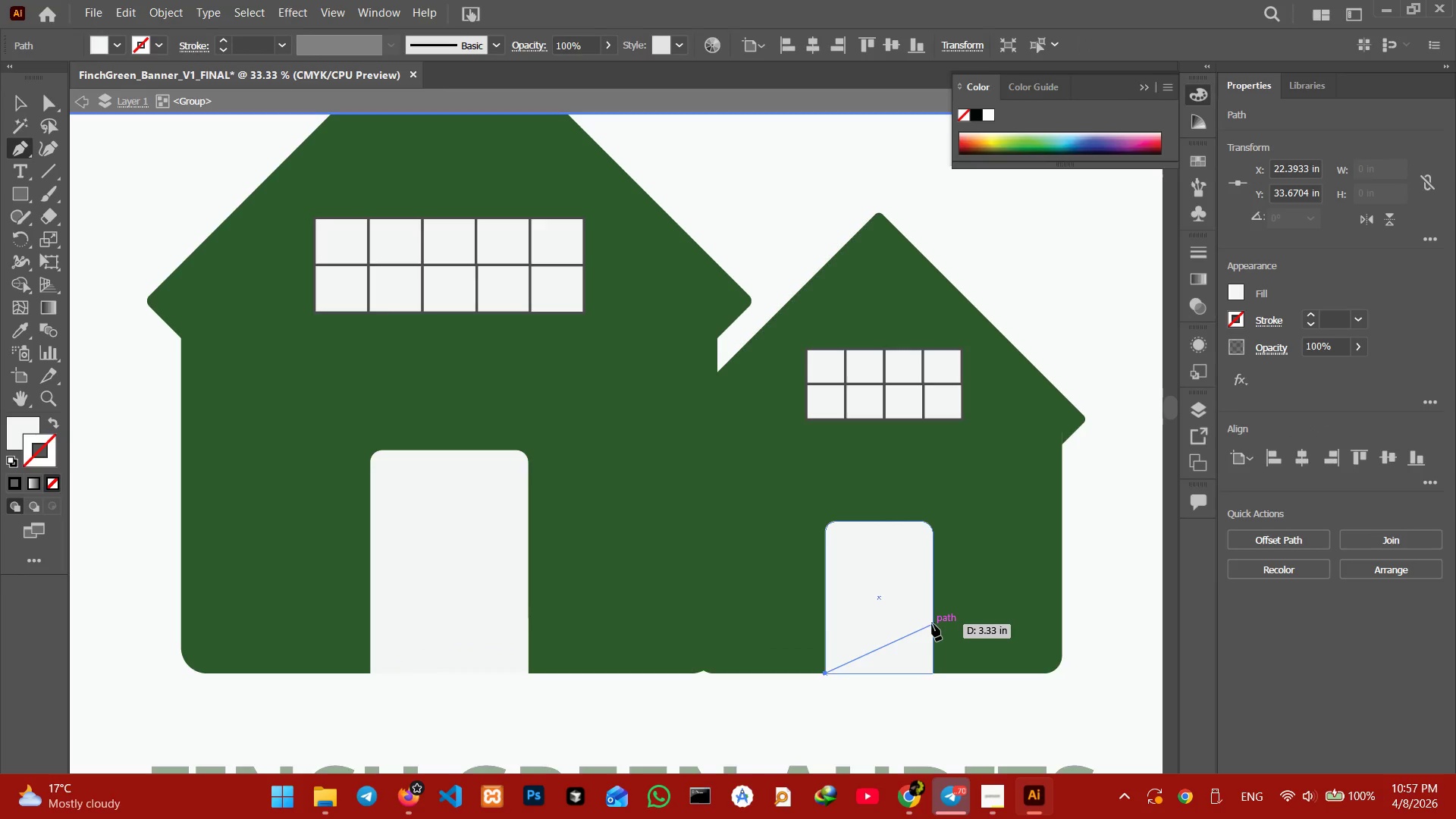 
left_click([932, 624])
 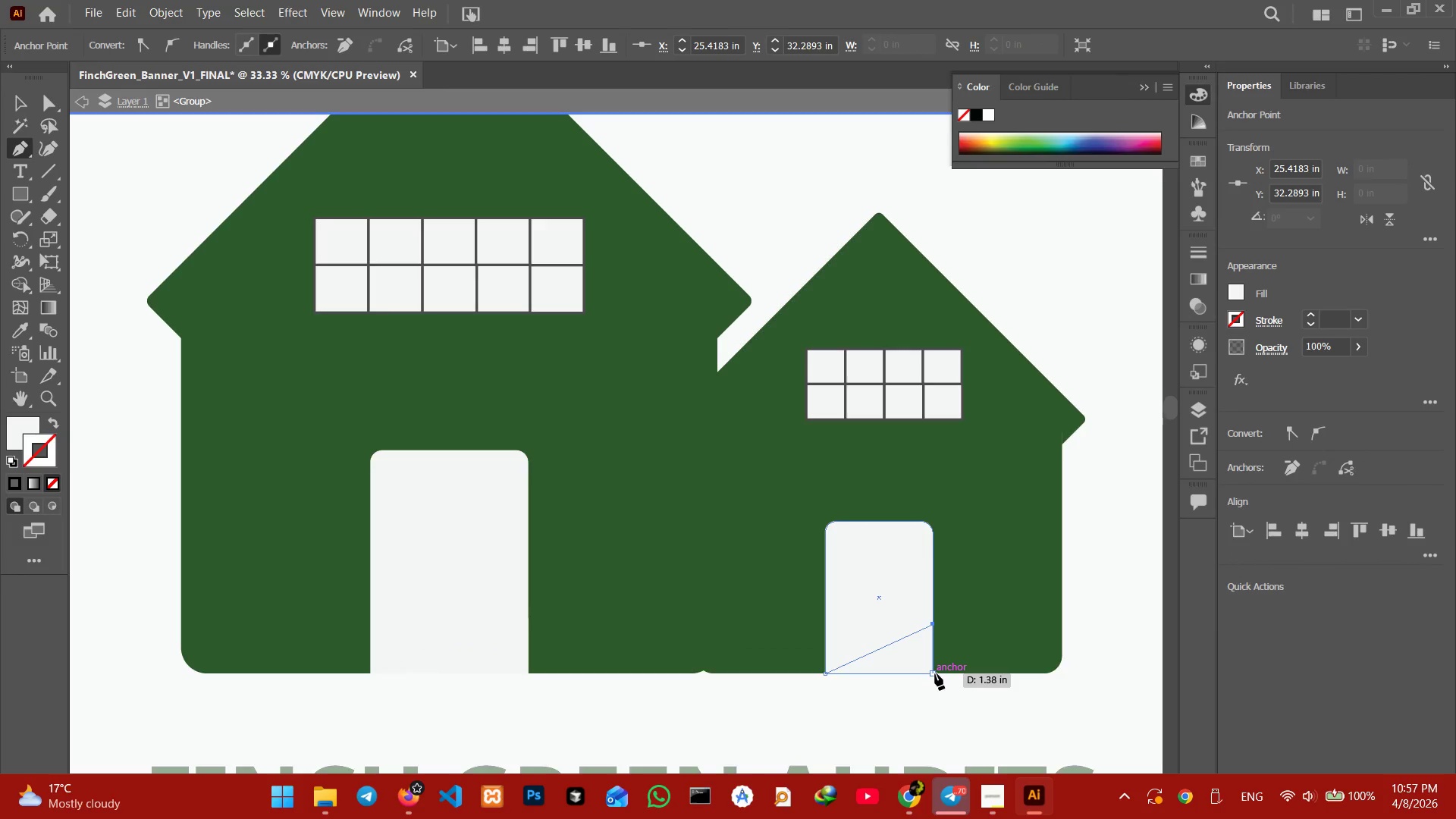 
left_click([935, 673])
 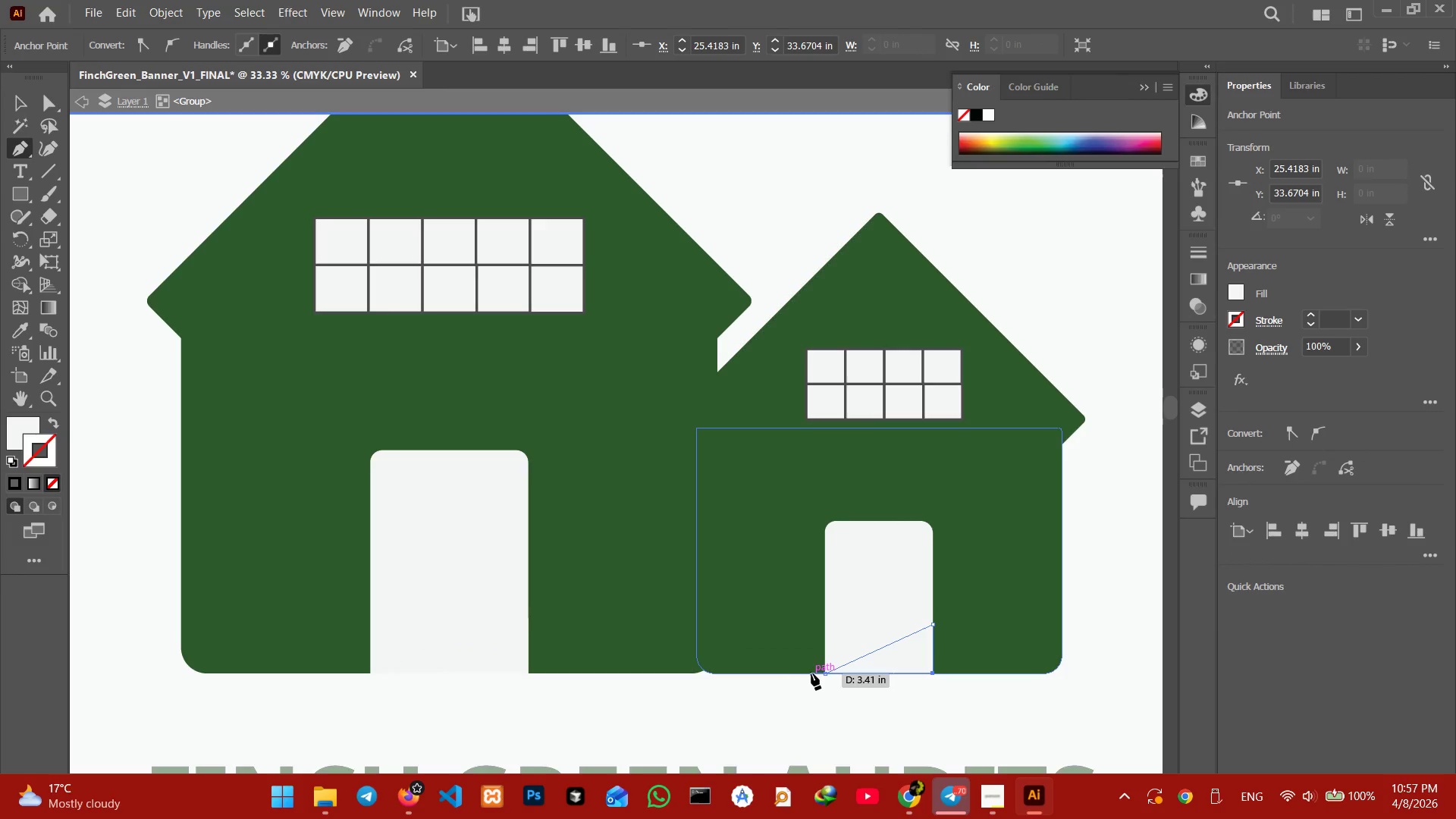 
key(Control+Z)
 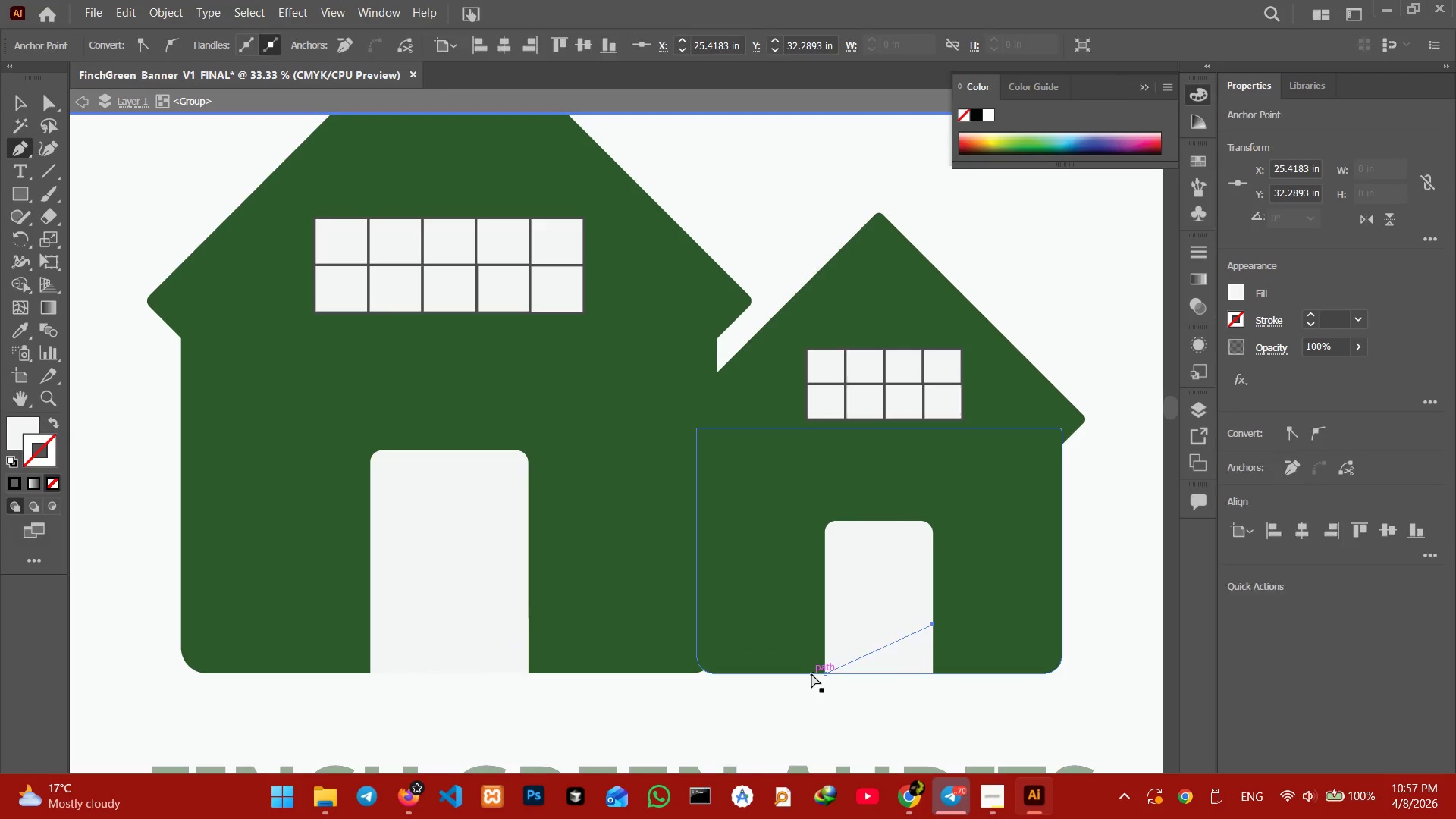 
key(Control+Z)
 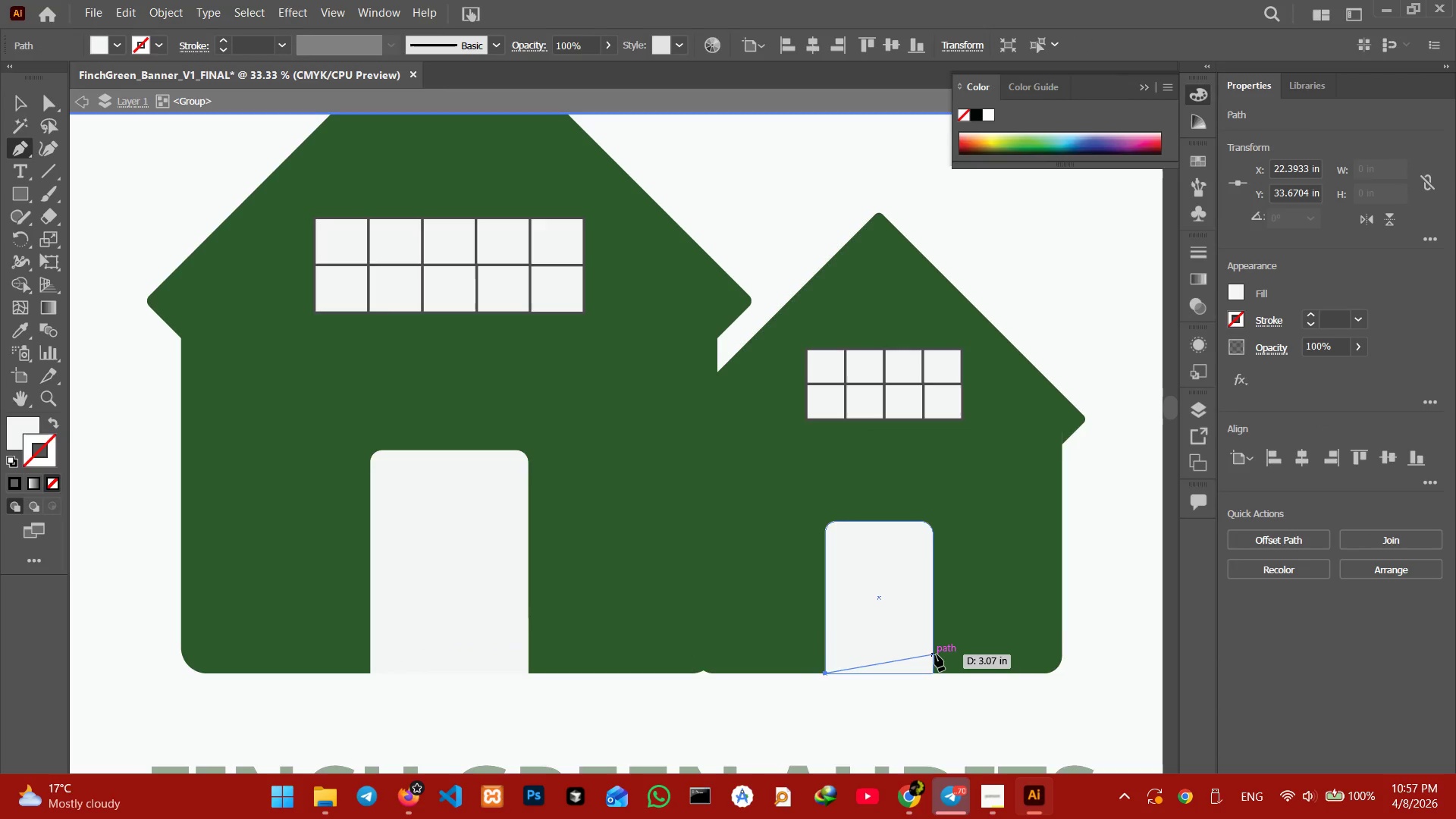 
left_click([935, 654])
 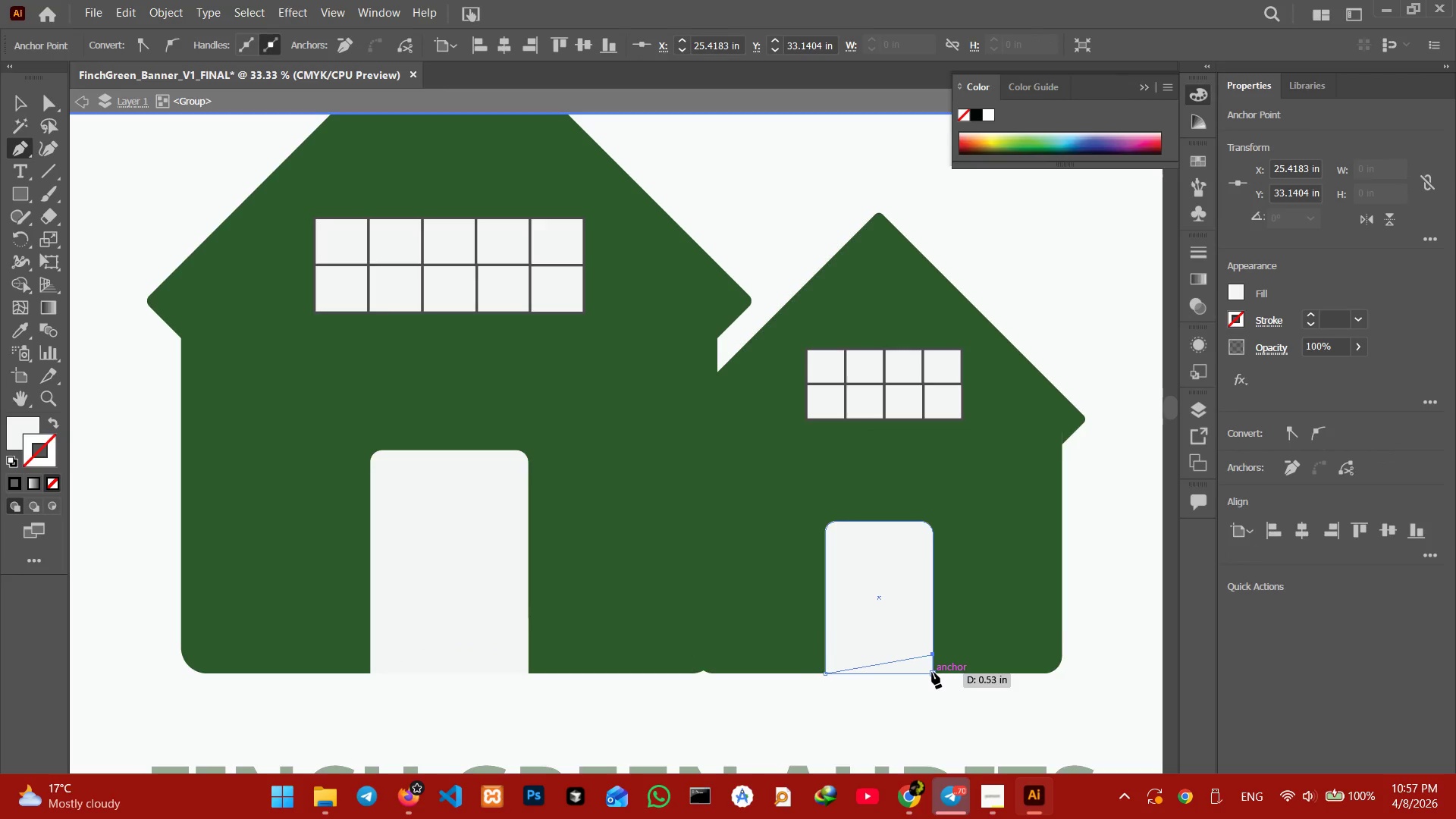 
left_click([932, 672])
 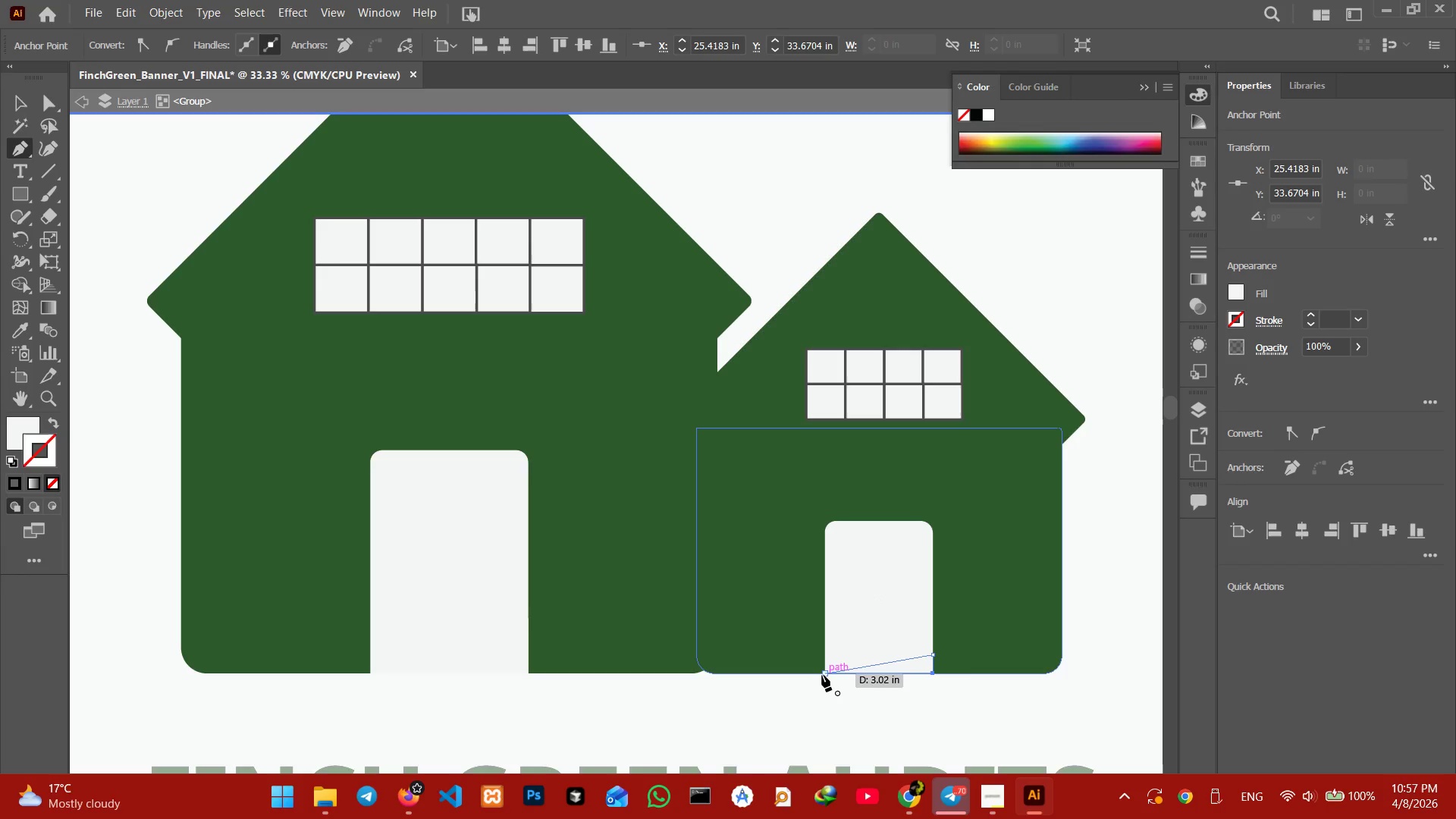 
left_click([822, 675])
 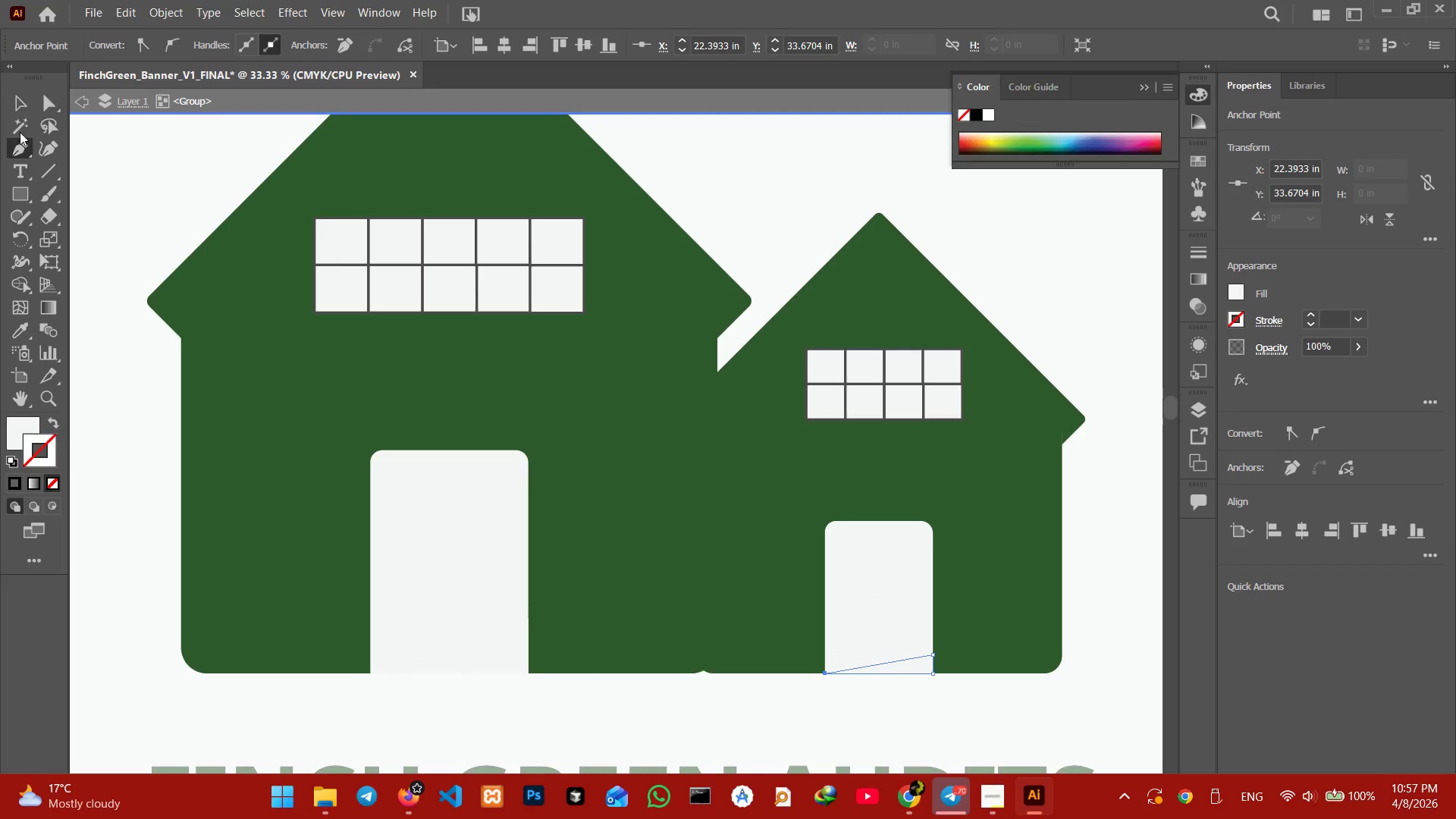 
left_click([16, 92])
 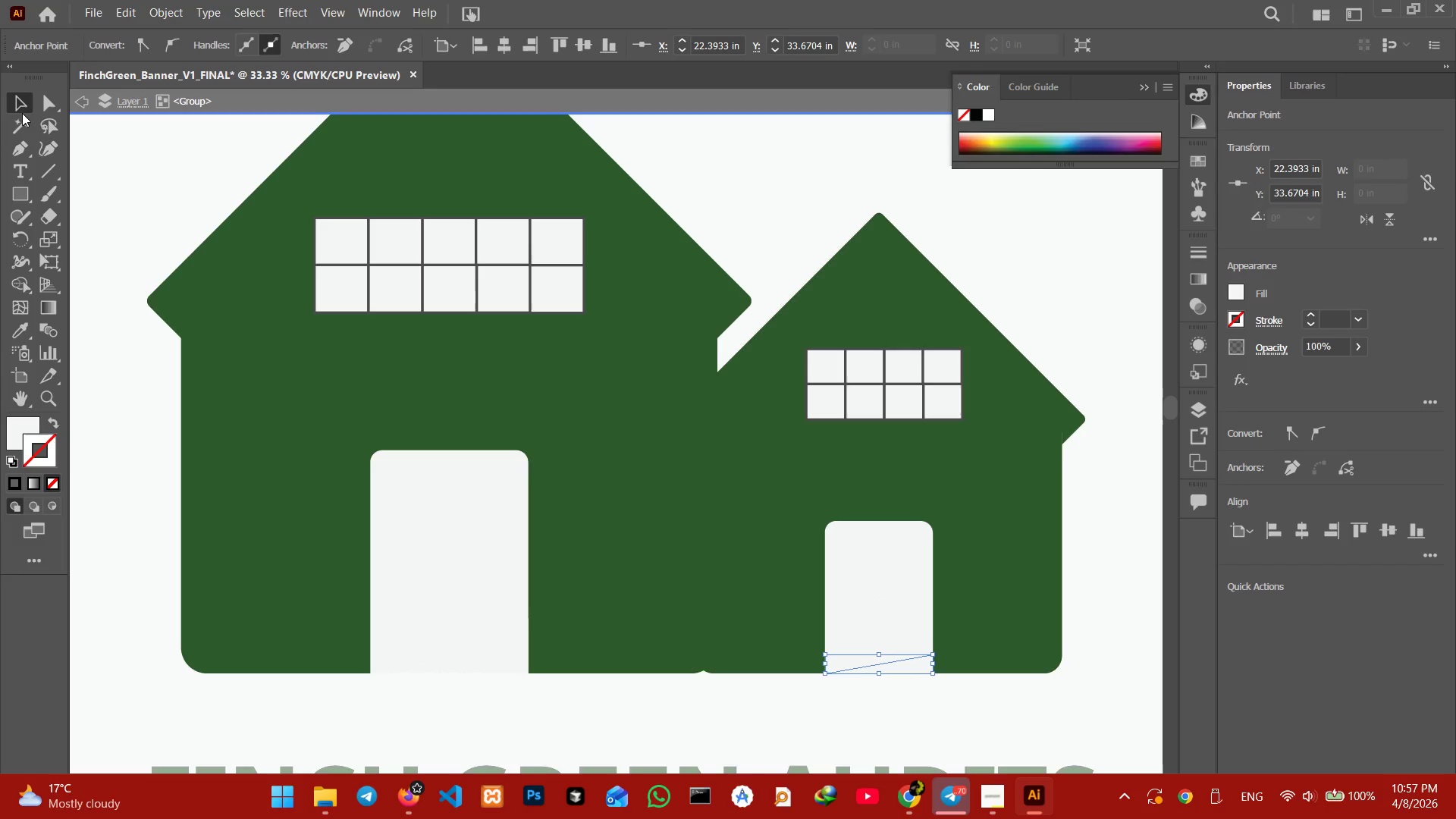 
left_click([22, 112])
 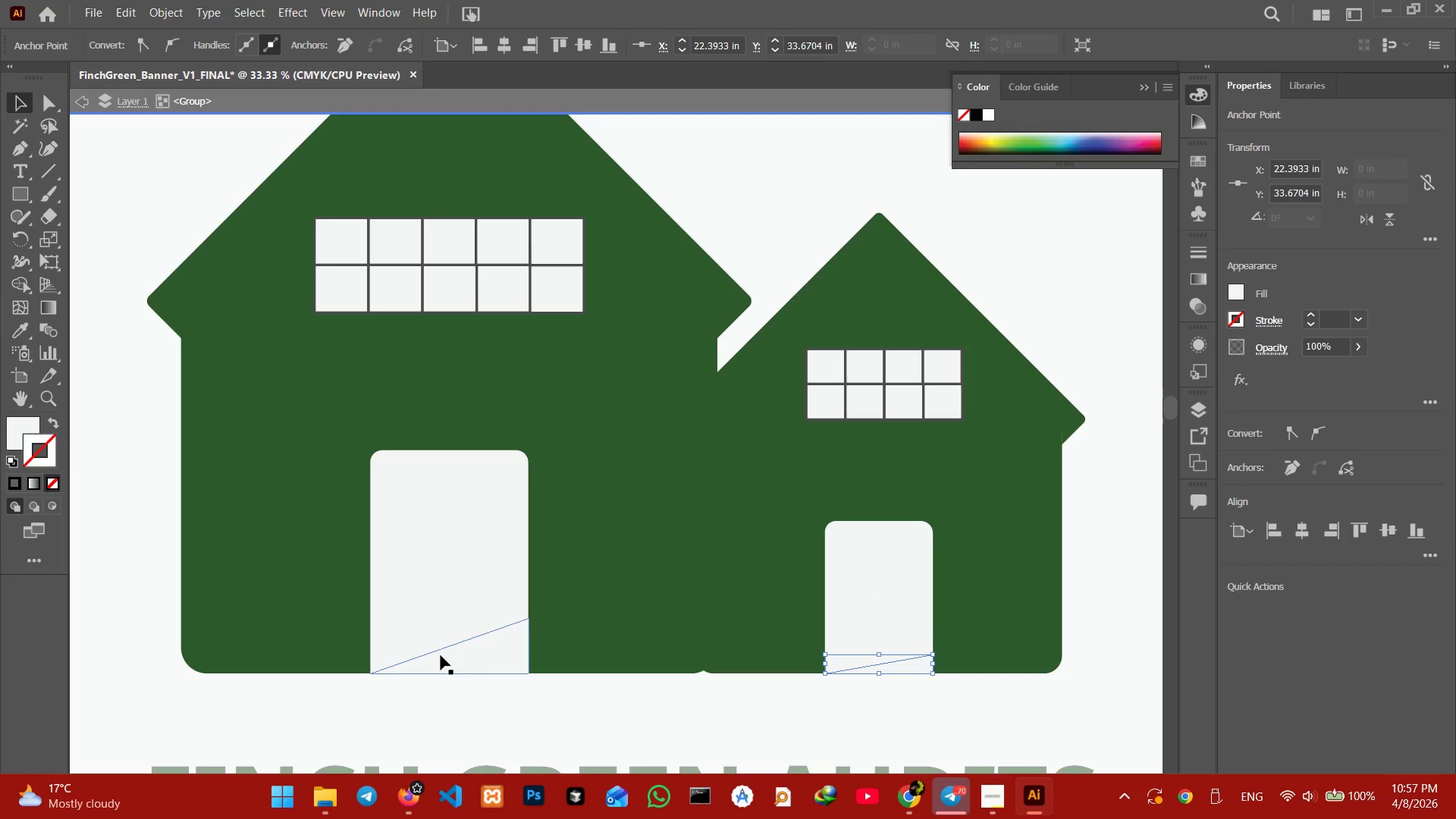 
left_click([441, 655])
 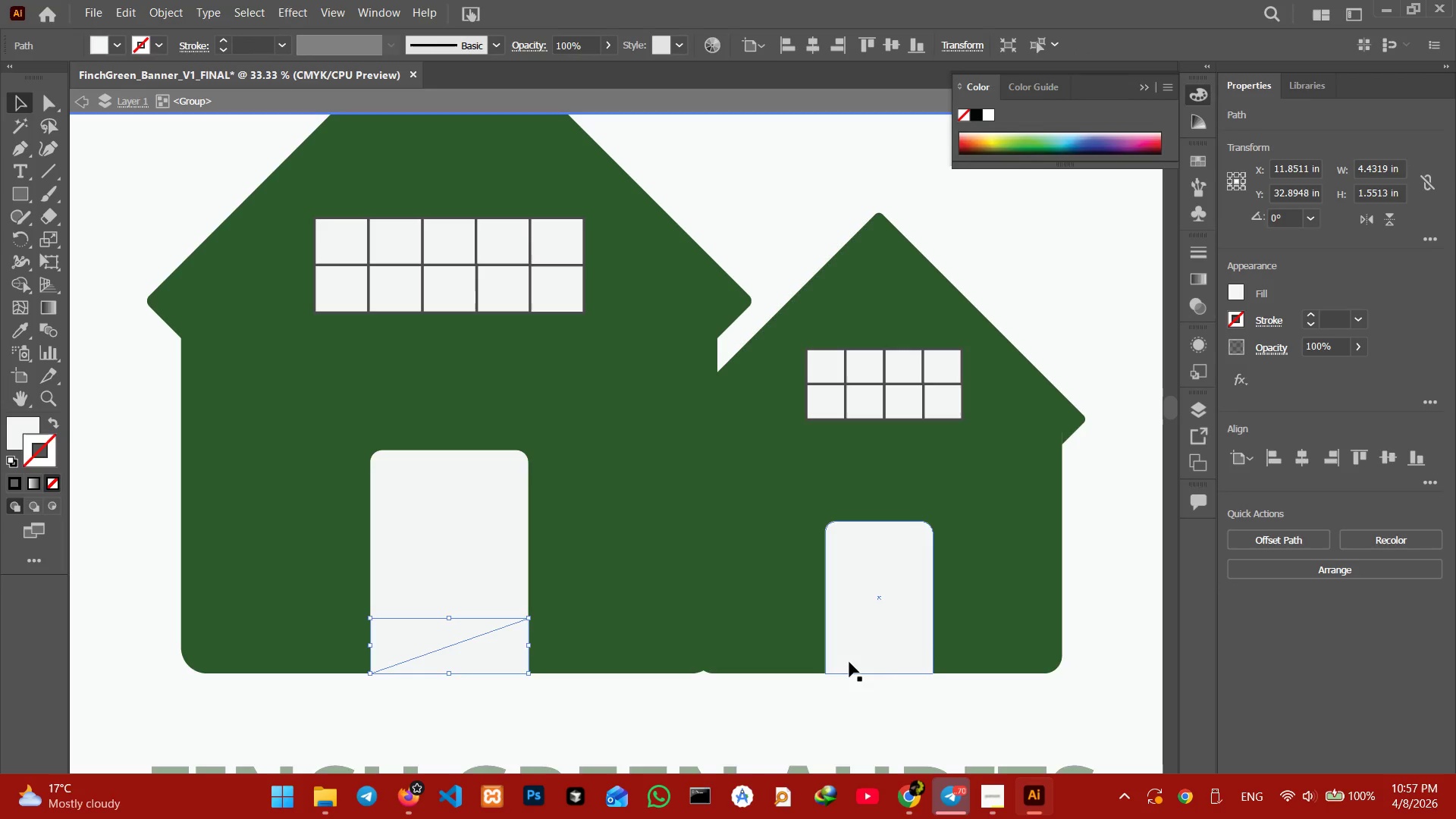 
hold_key(key=ShiftLeft, duration=1.31)
left_click([890, 661])
 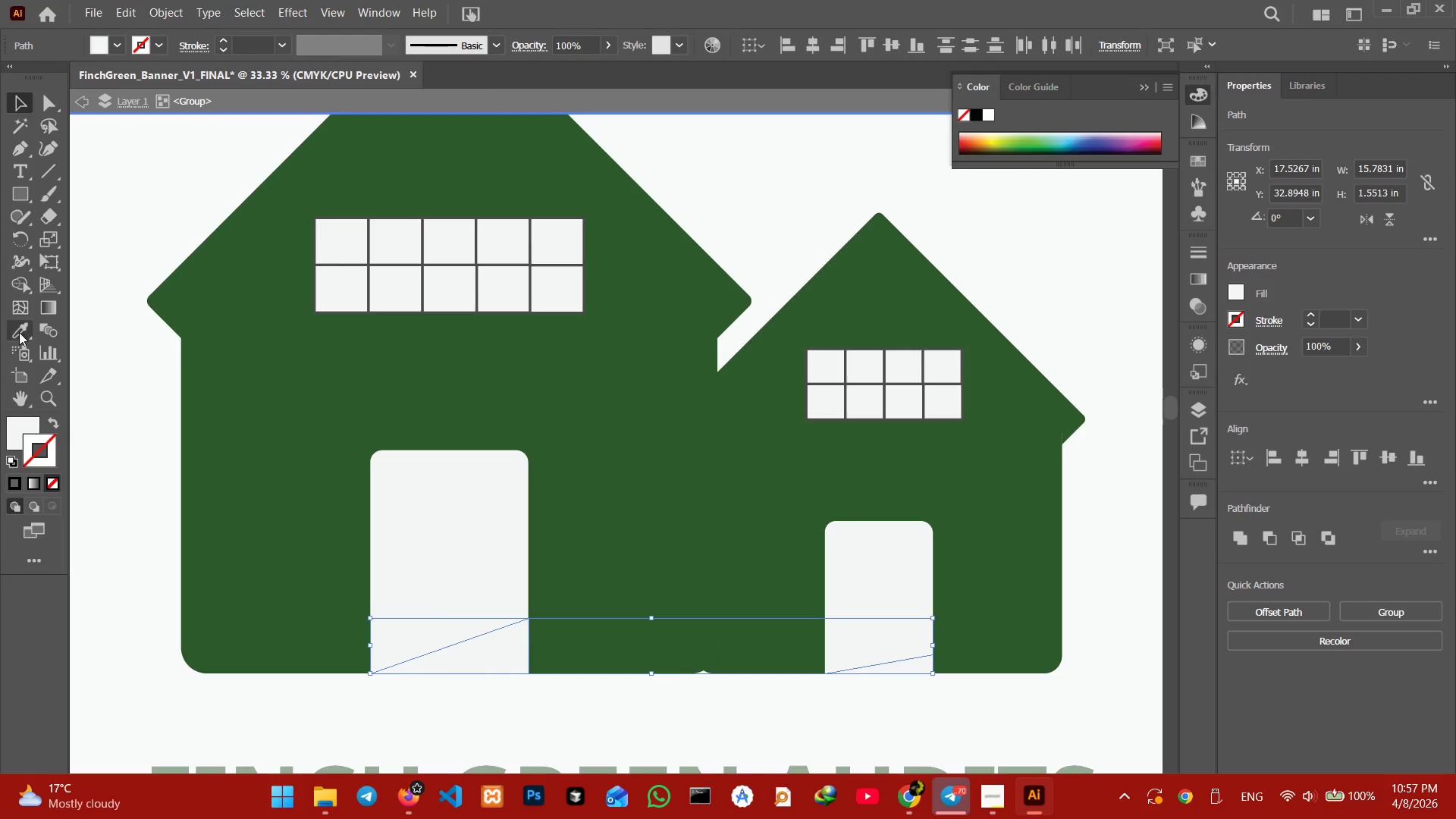 
left_click([20, 334])
 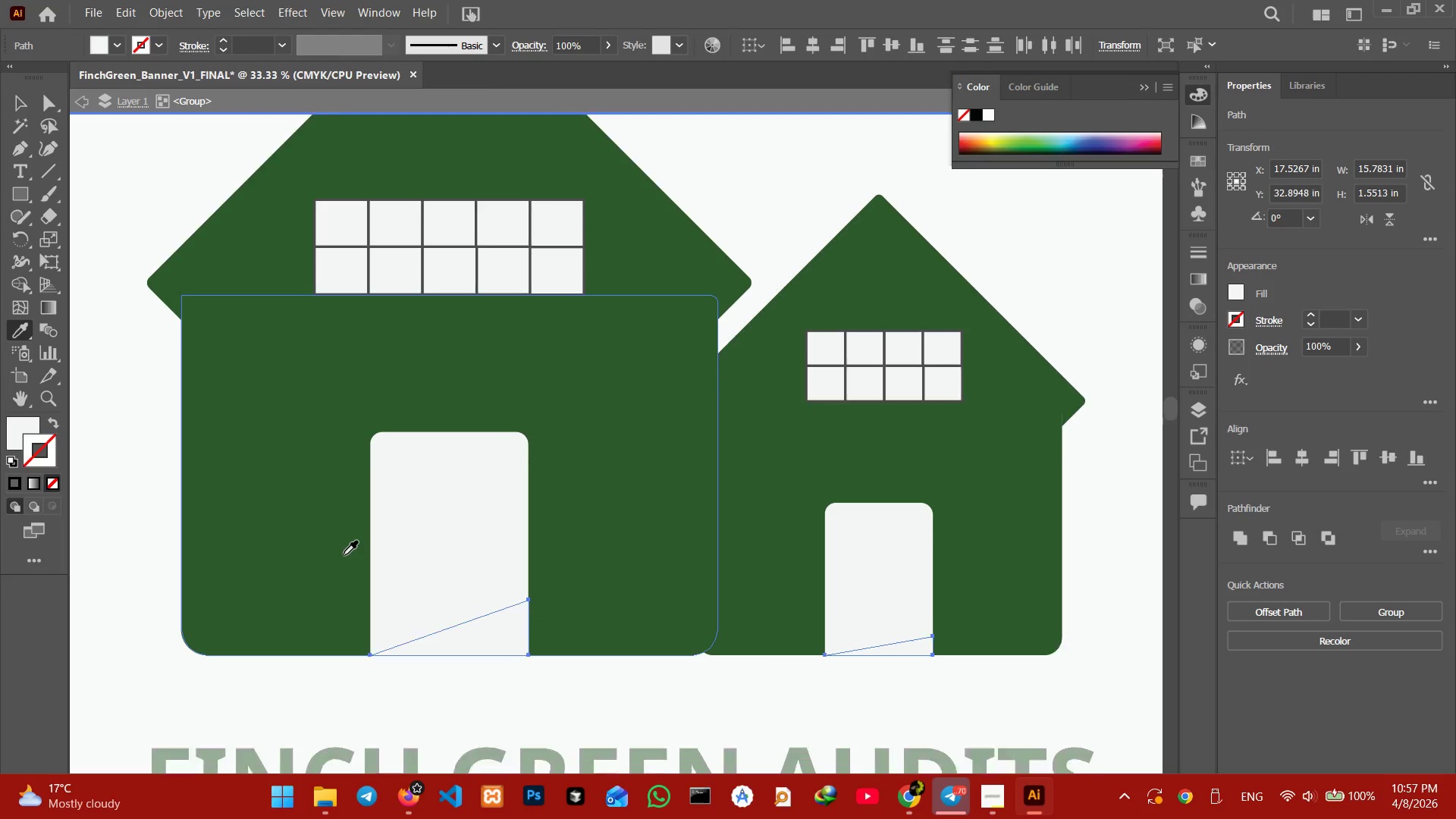 
scroll: coordinate [343, 555], scroll_direction: down, amount: 9.0
 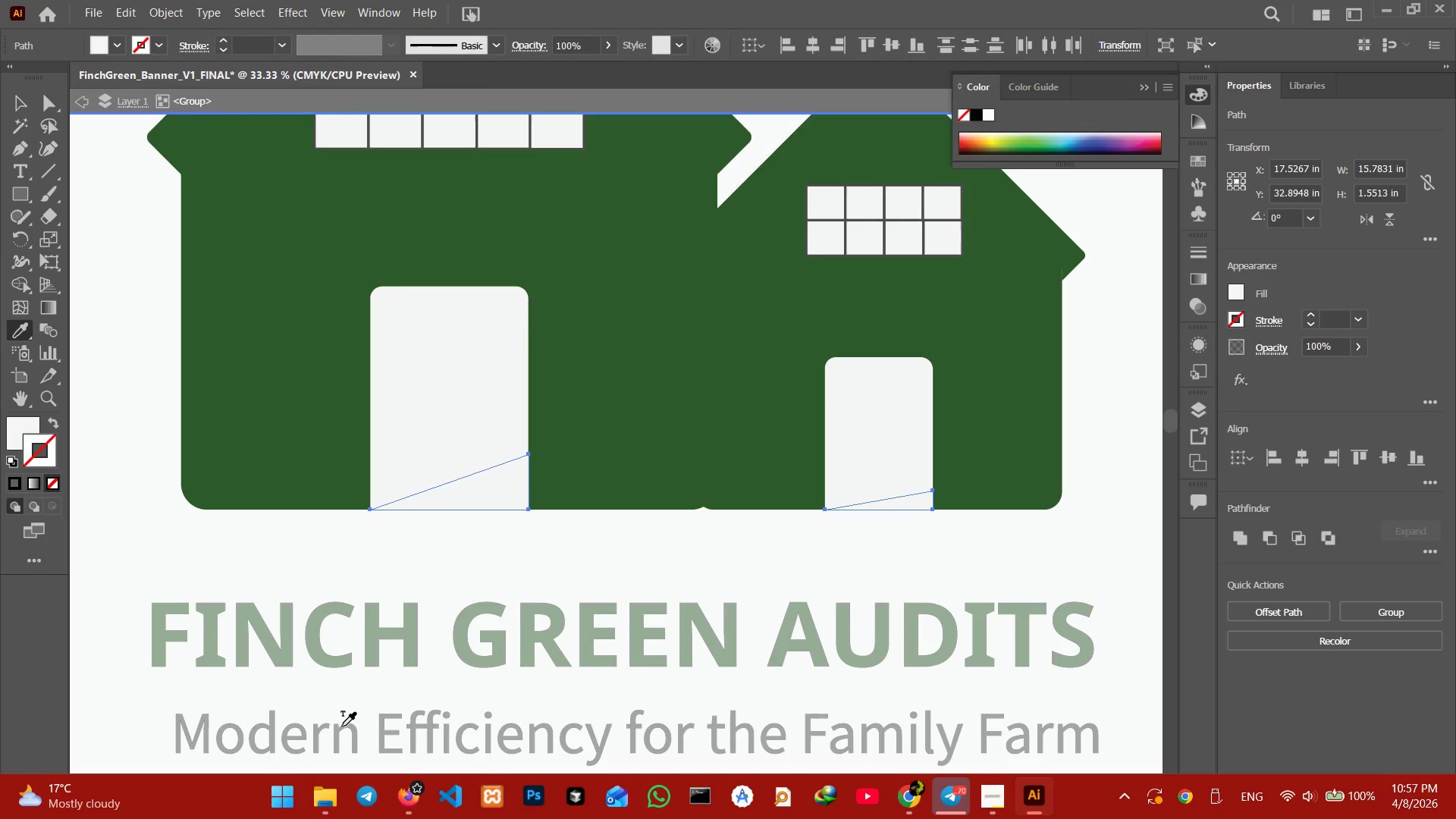 
left_click([342, 726])
 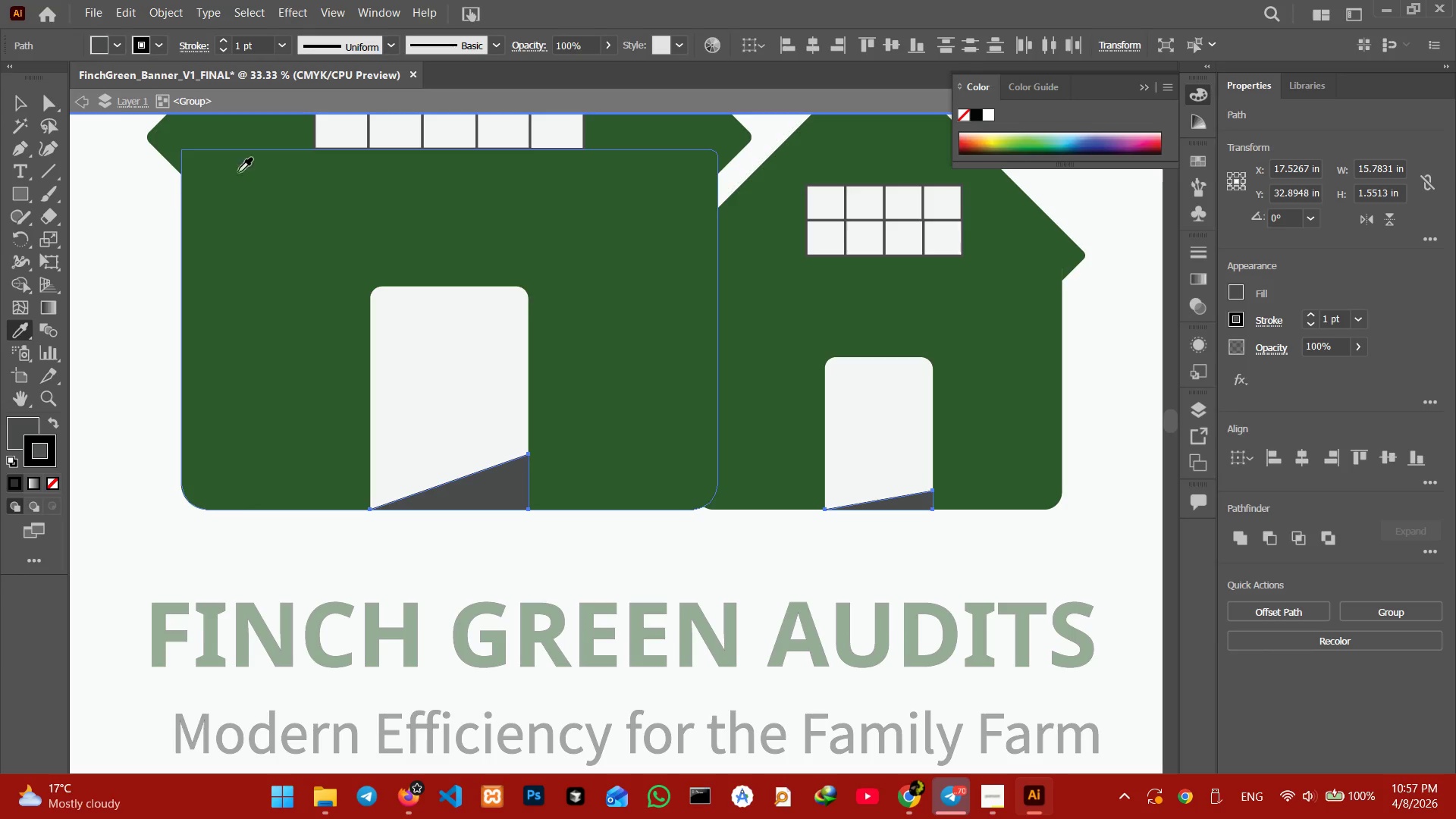 
left_click([19, 102])
 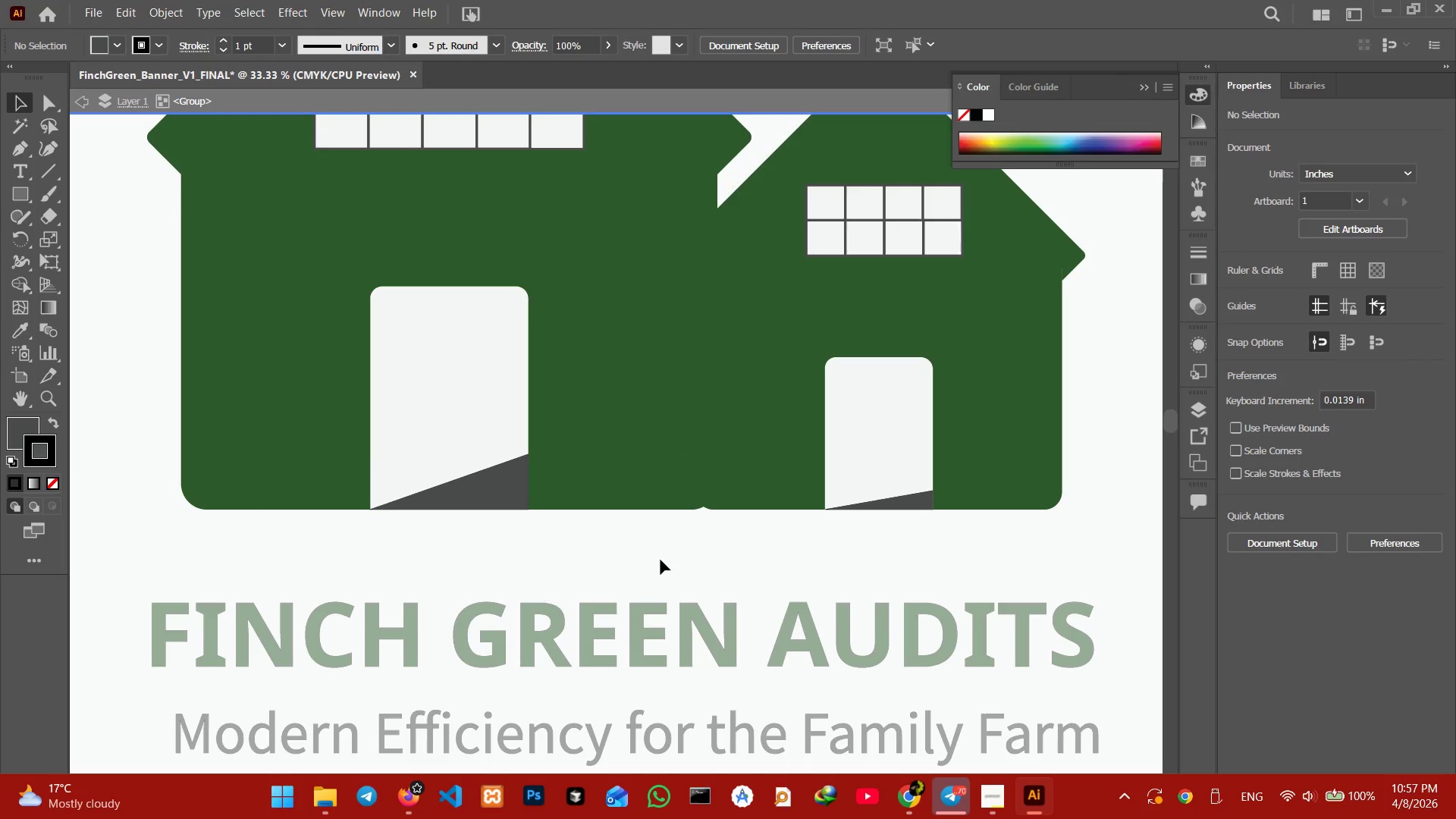 
double_click([661, 560])
 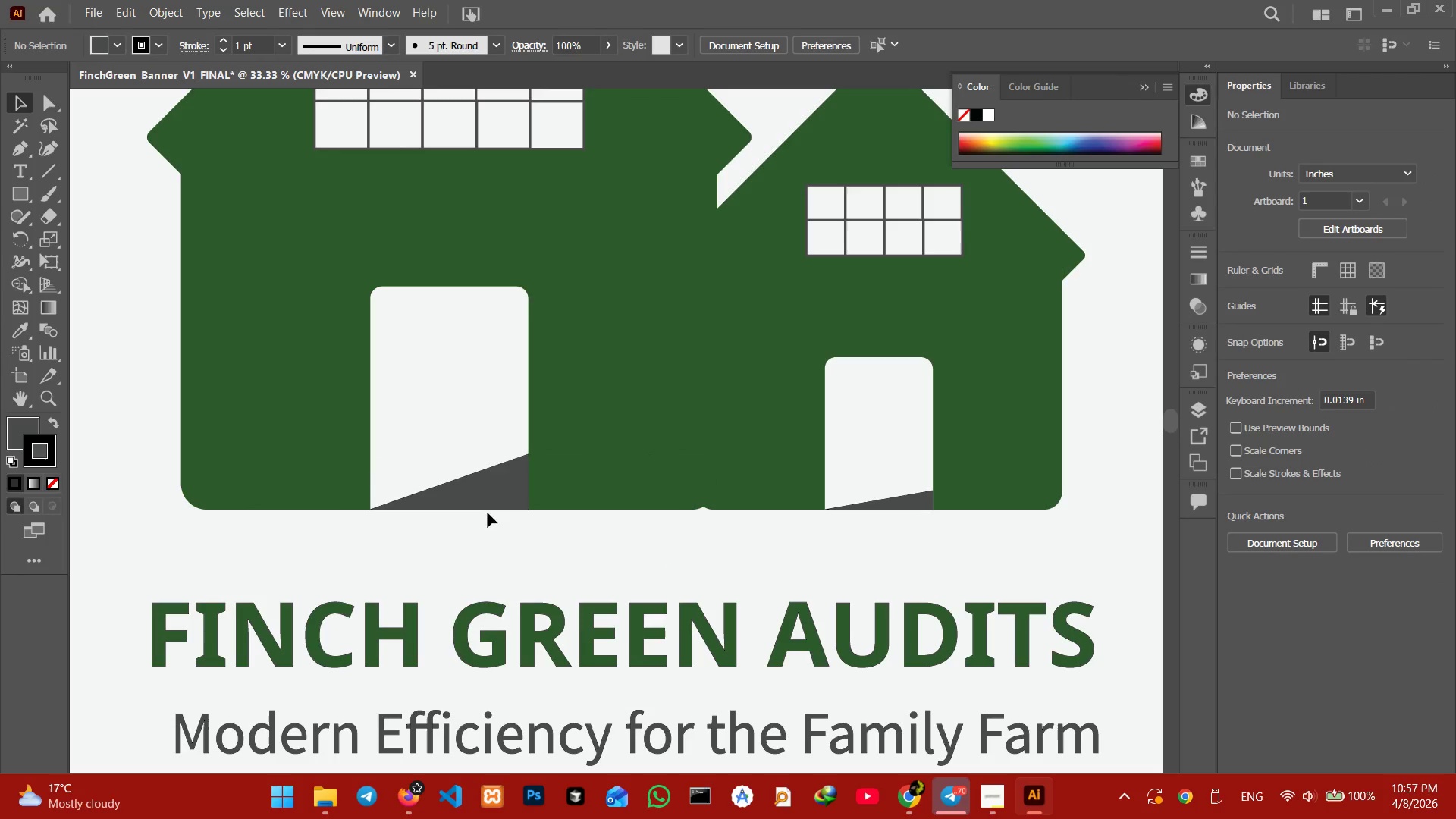 
left_click([494, 493])
 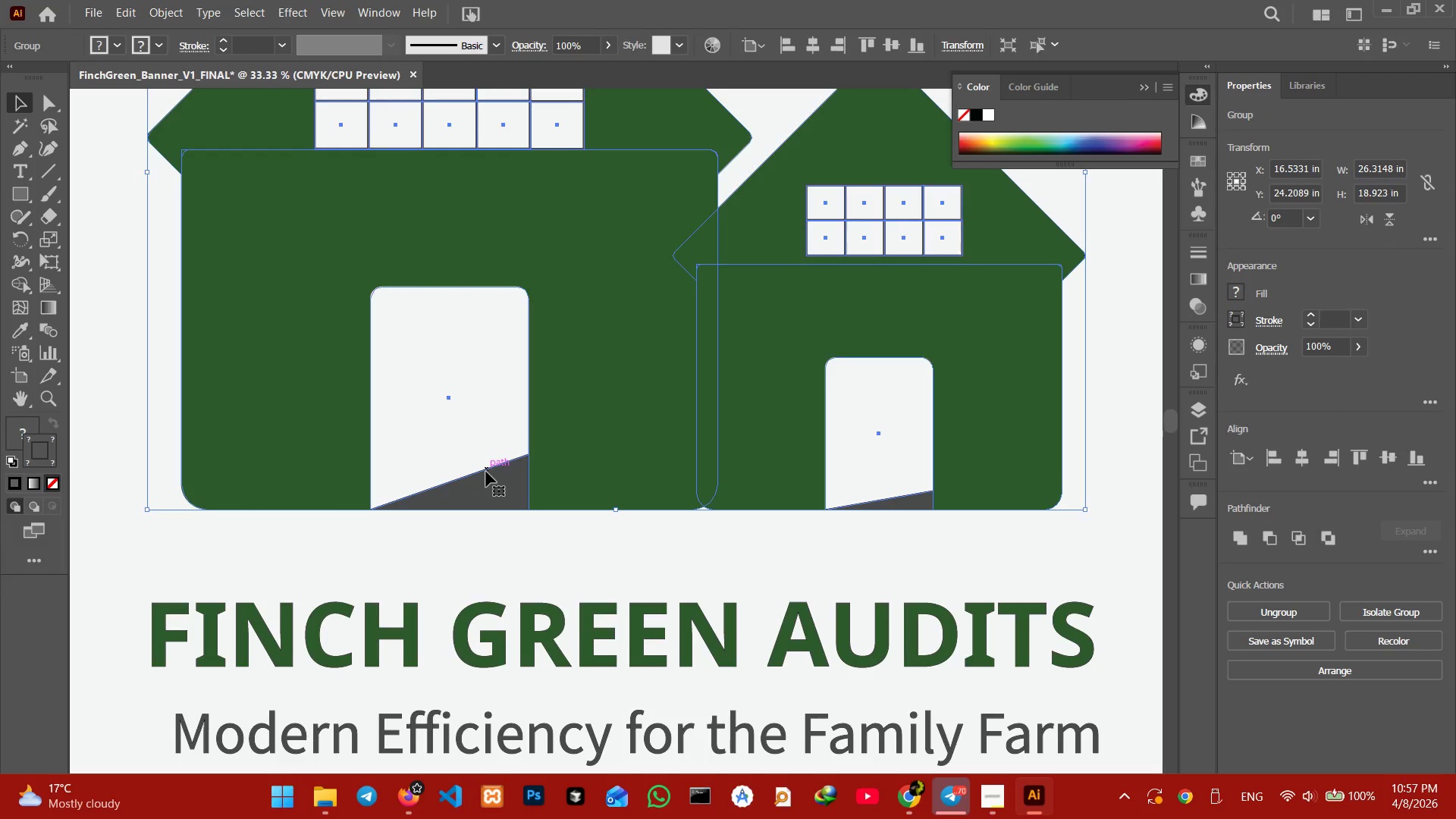 
double_click([486, 472])
 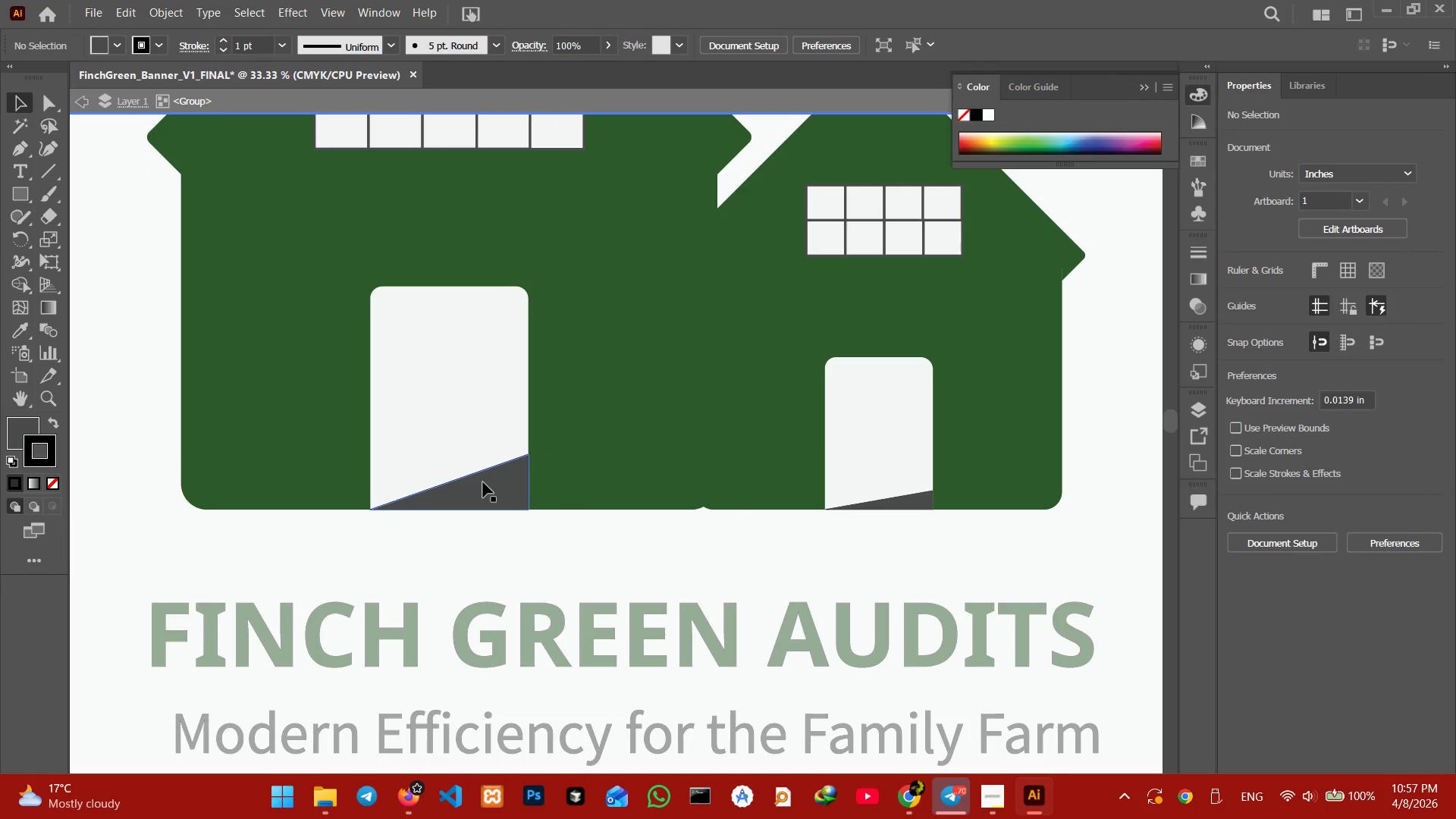 
triple_click([483, 482])
 